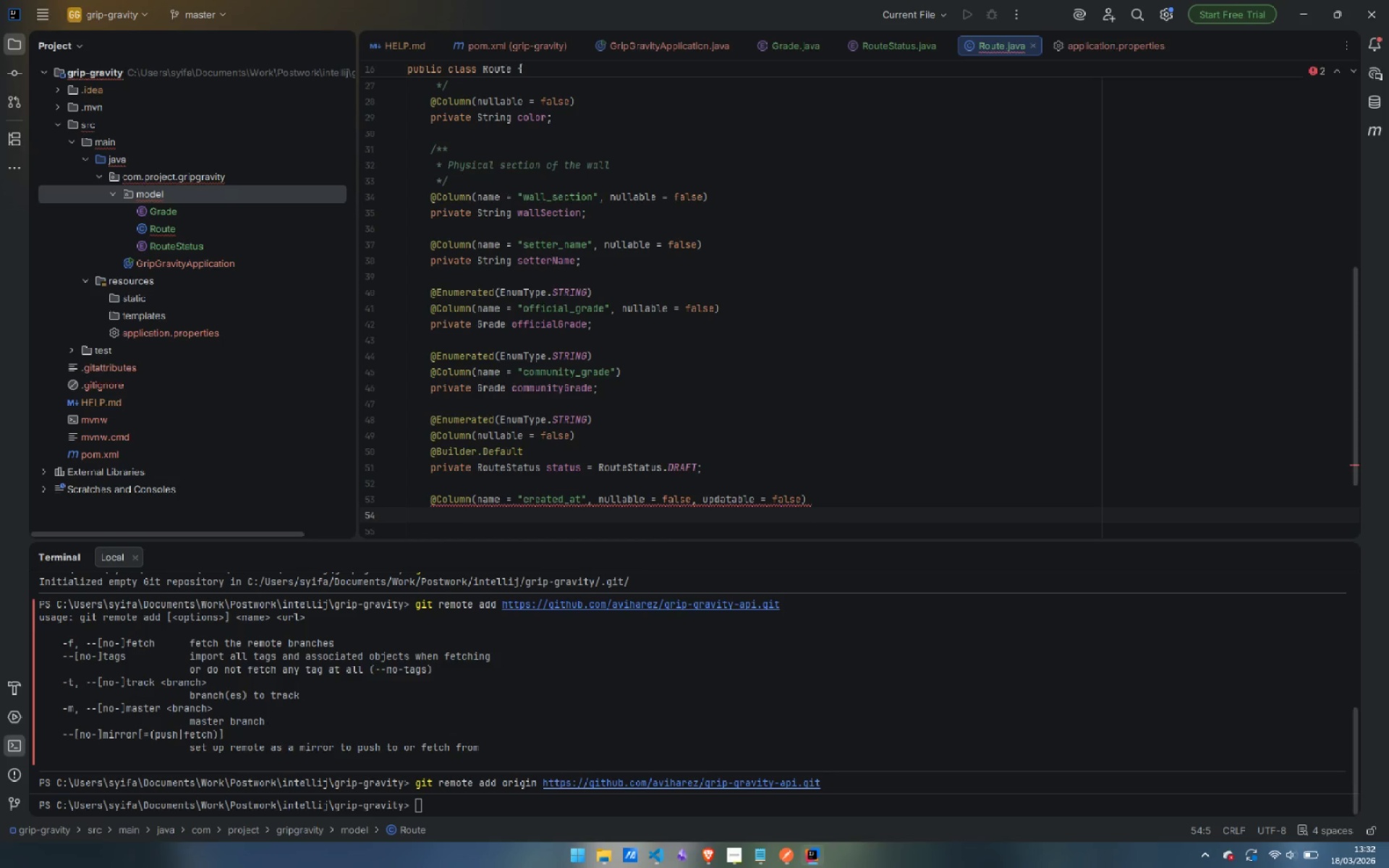 
hold_key(key=ShiftLeft, duration=0.83)
 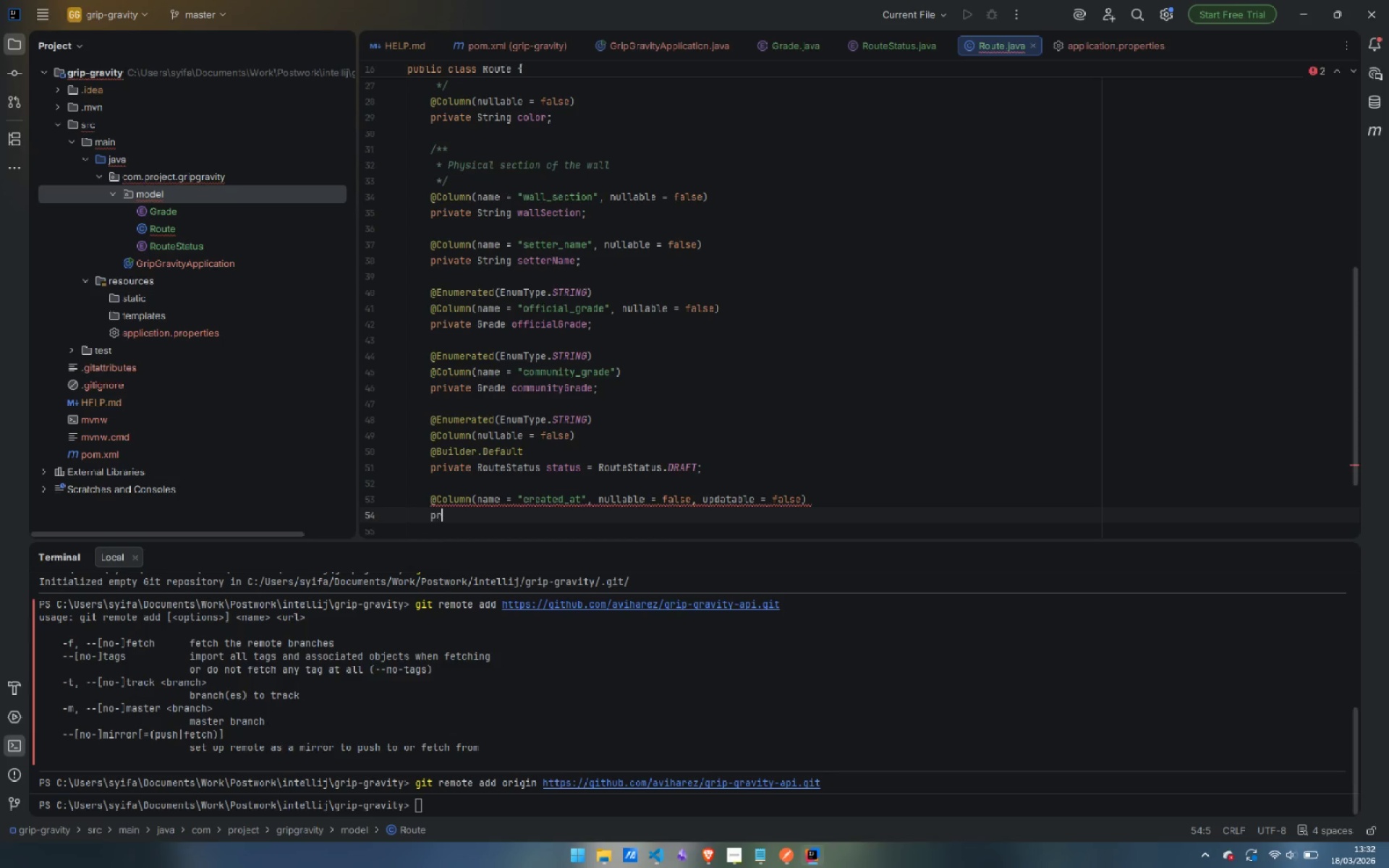 
type(private )
 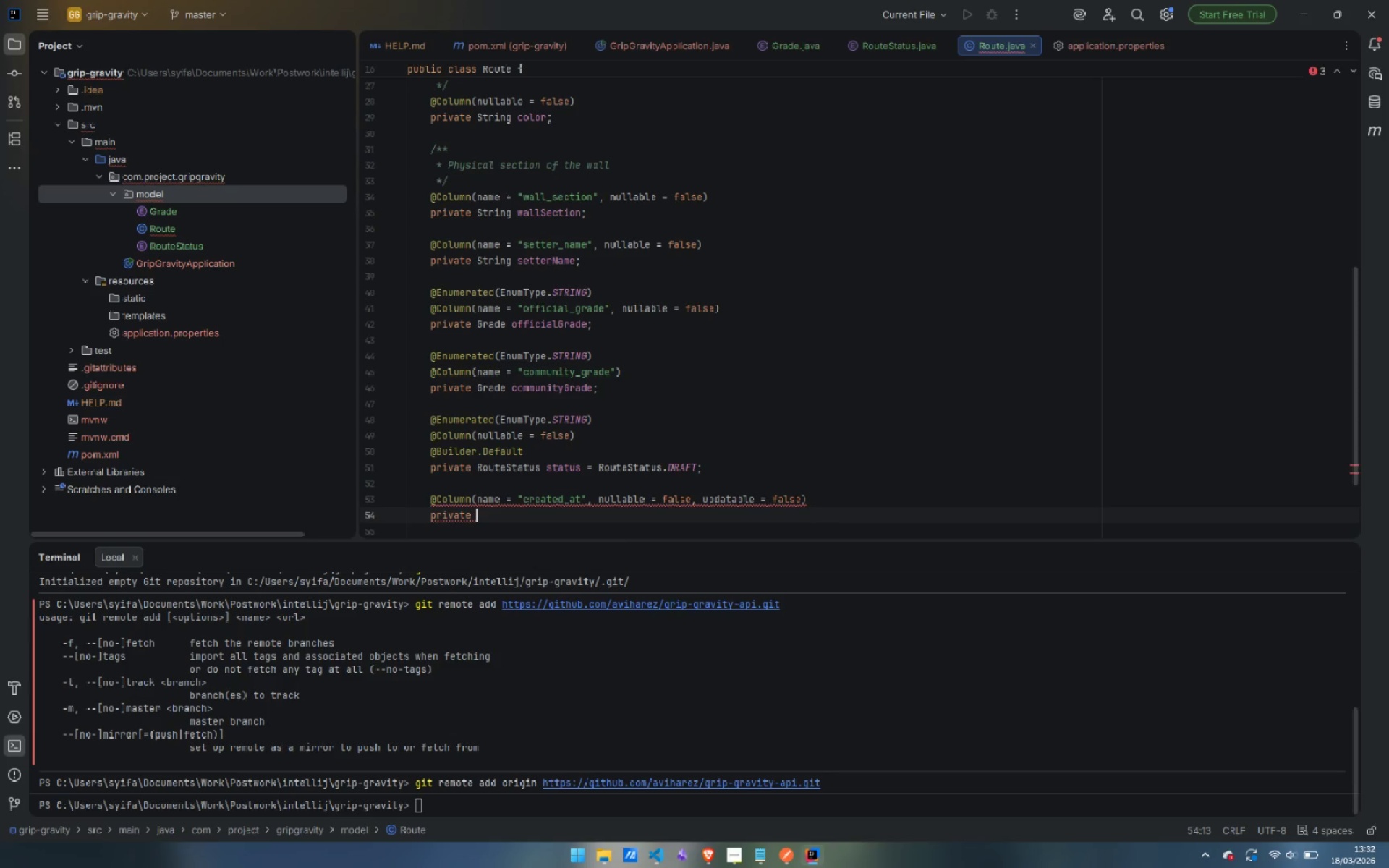 
type(Loca)
 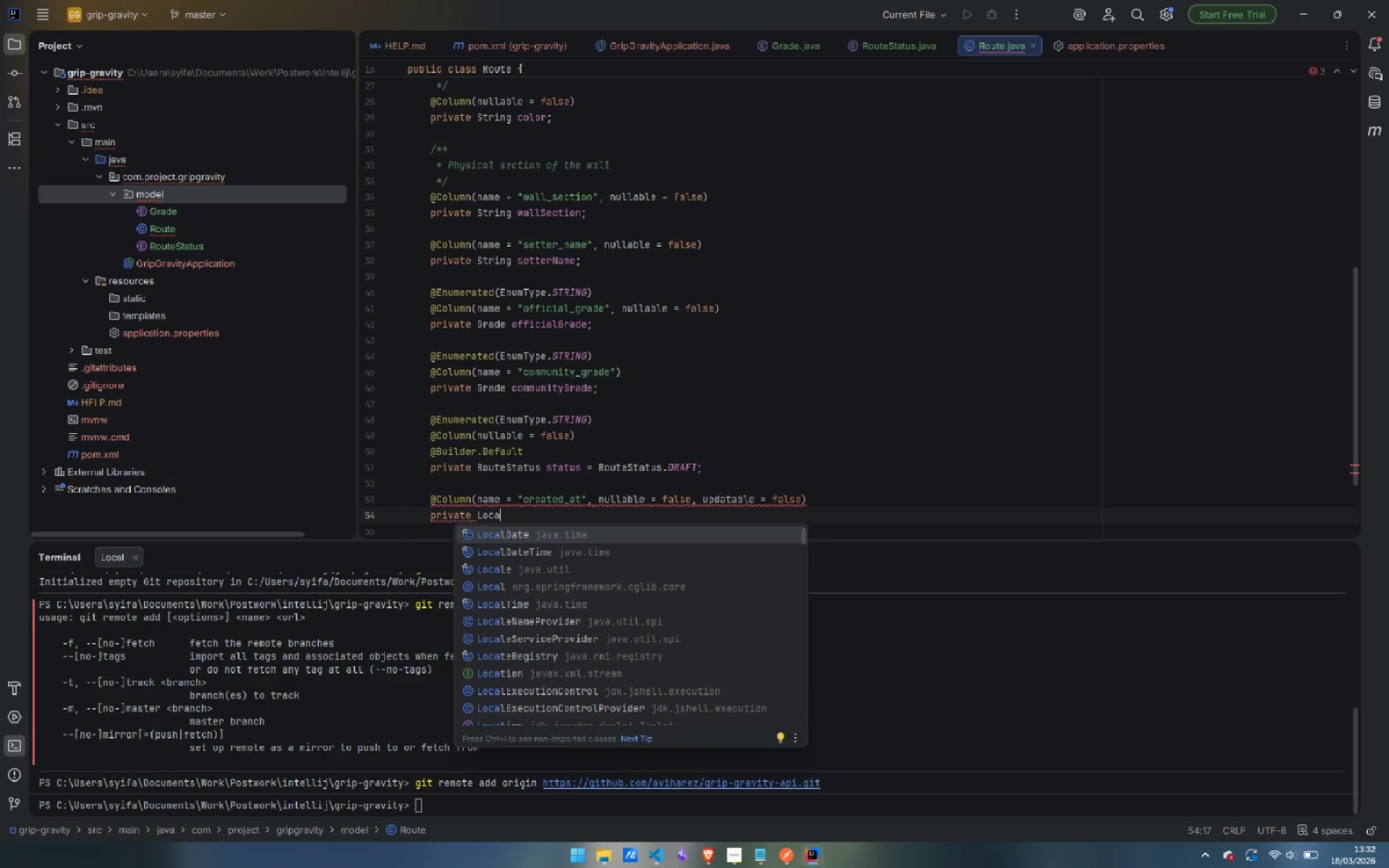 
key(ArrowDown)
 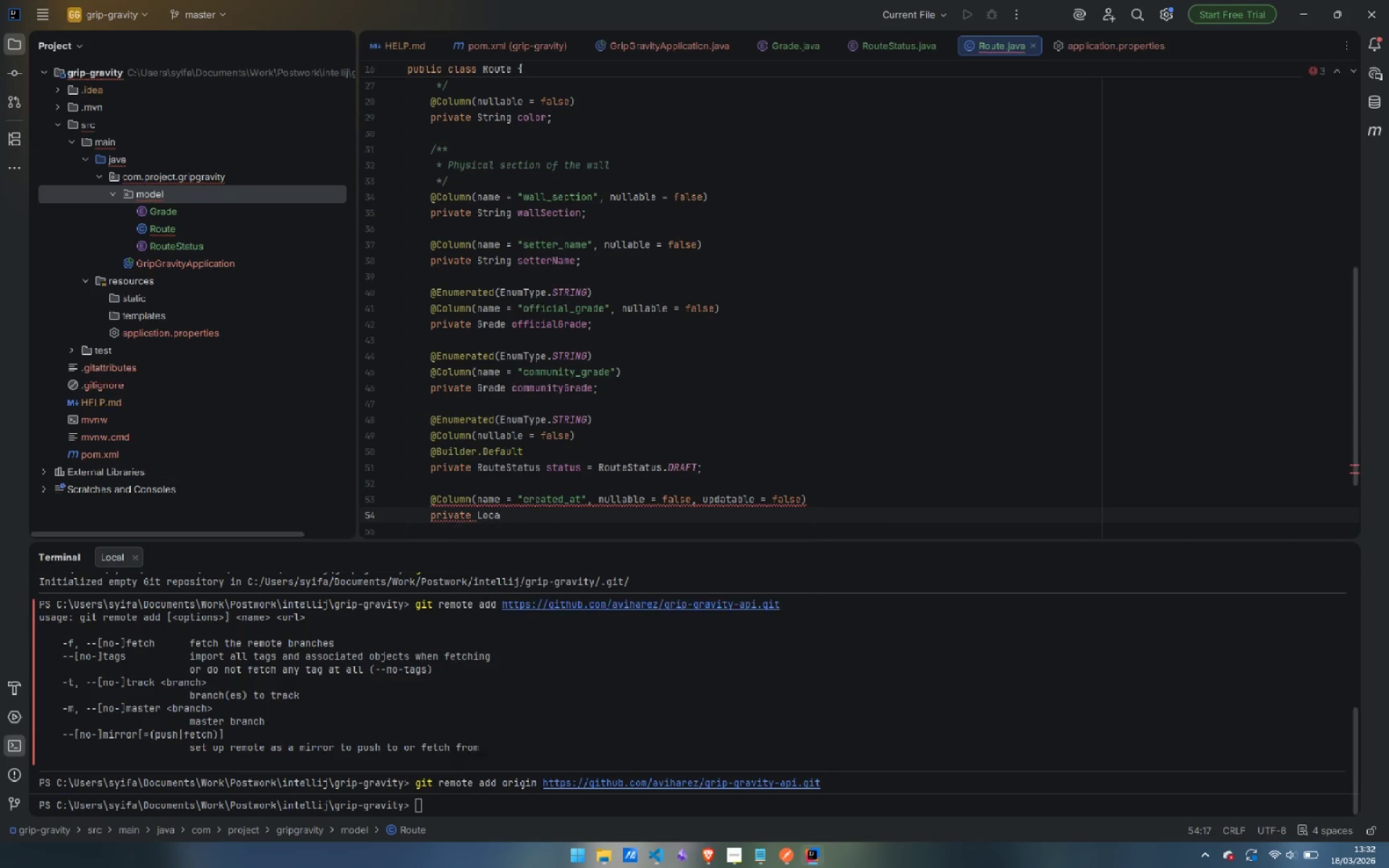 
key(Enter)
 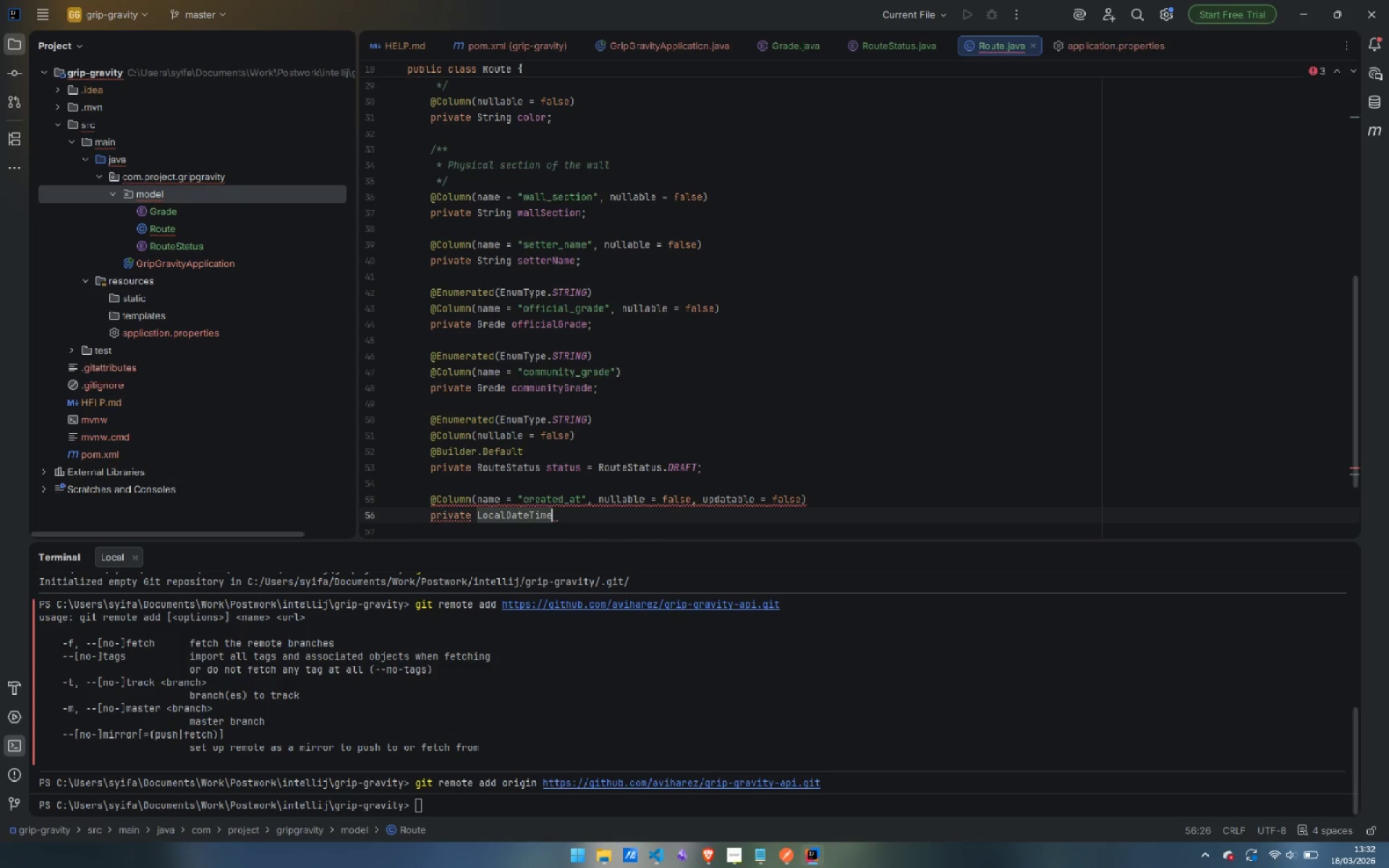 
type(crea)
key(Backspace)
key(Backspace)
key(Backspace)
key(Backspace)
type( createdAt;)
 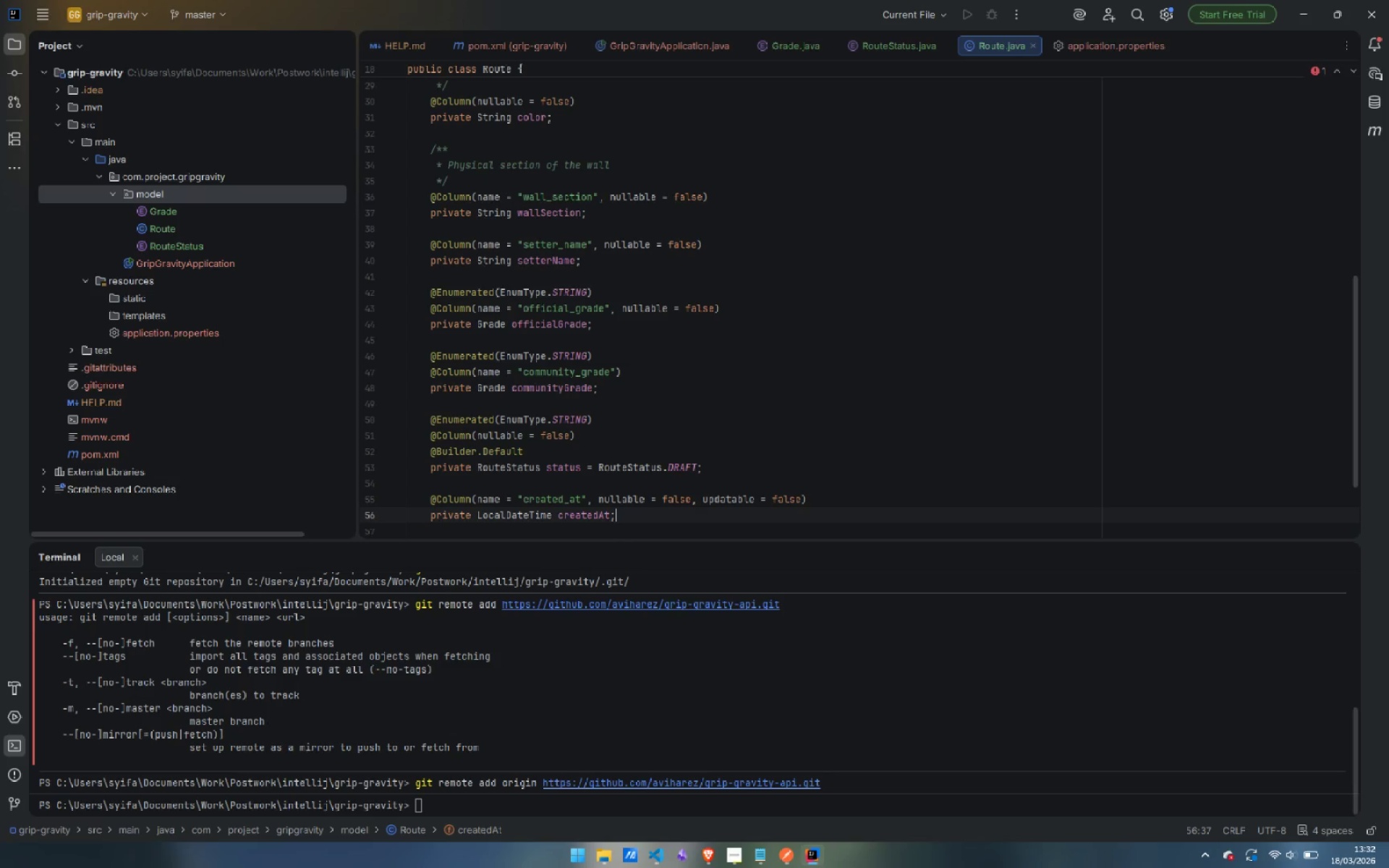 
key(Enter)
 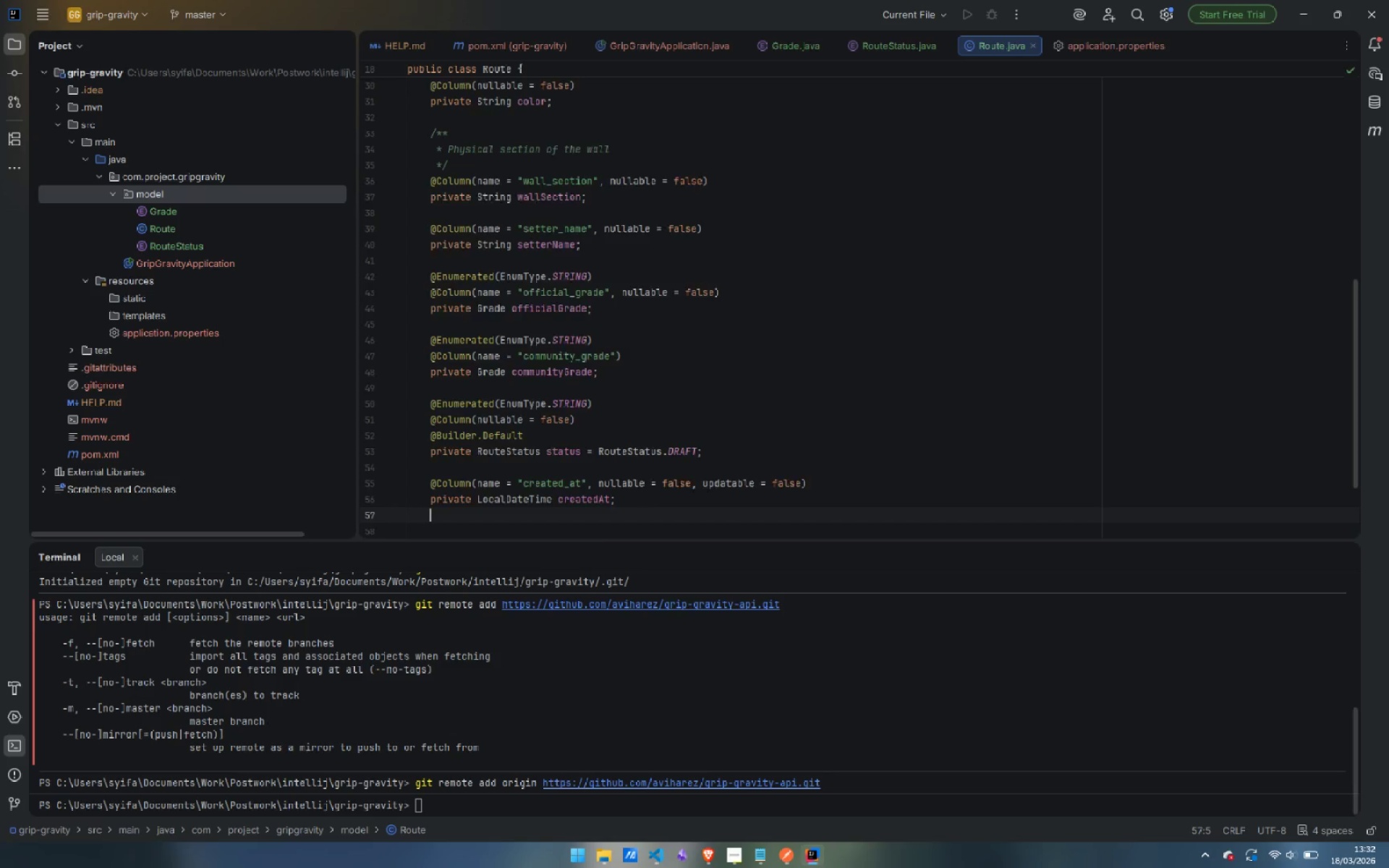 
key(Enter)
 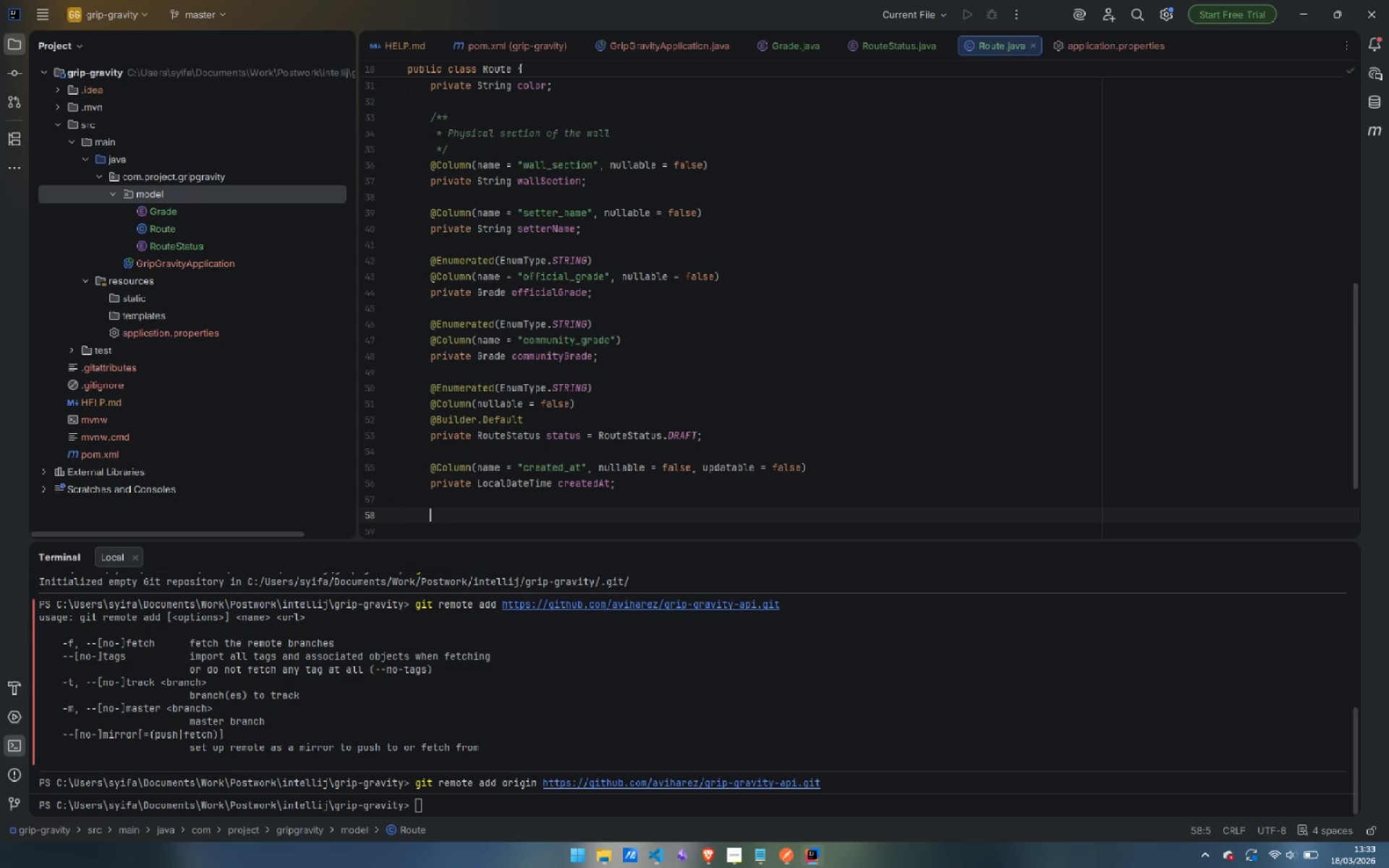 
type(@Column(name)
 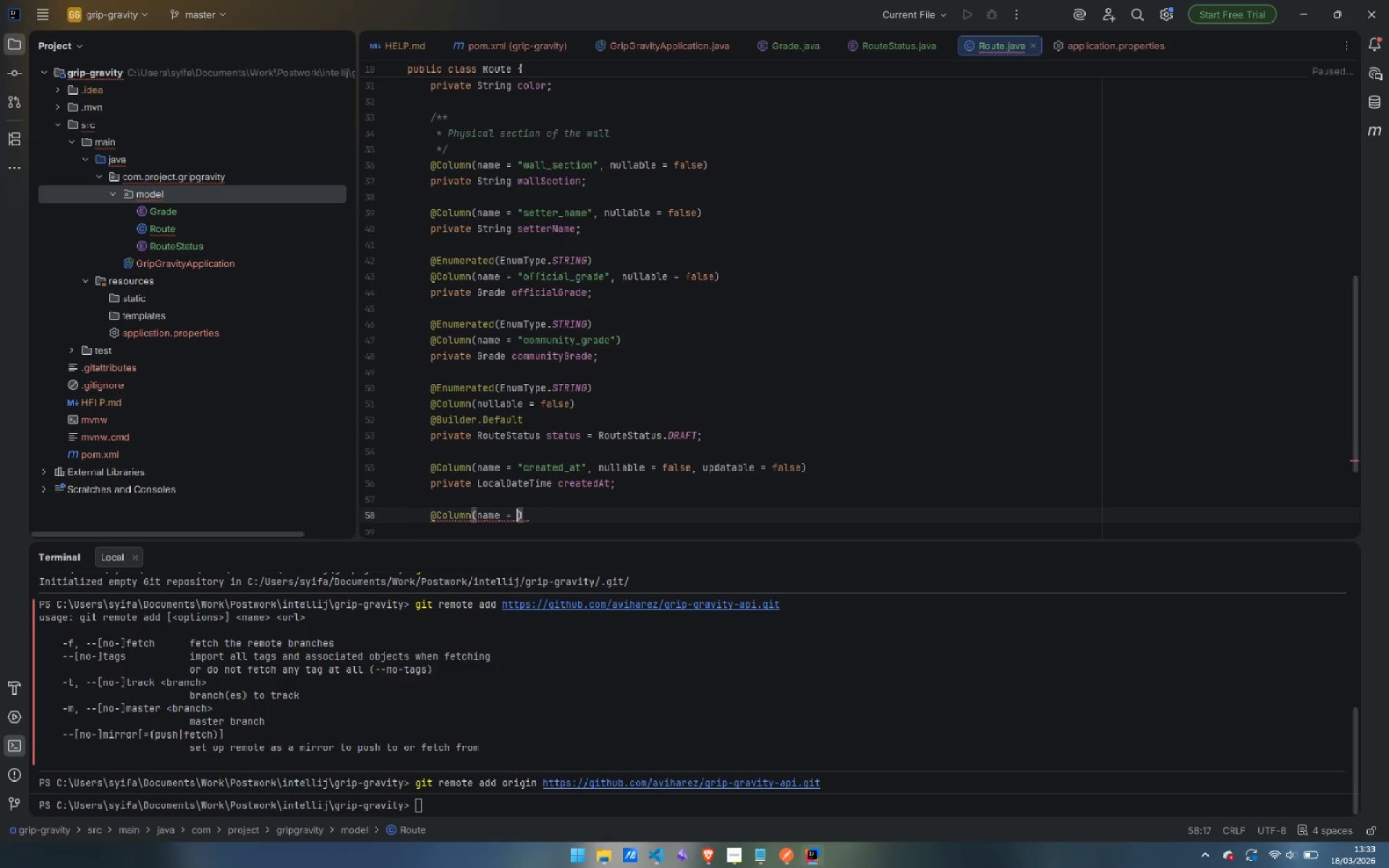 
 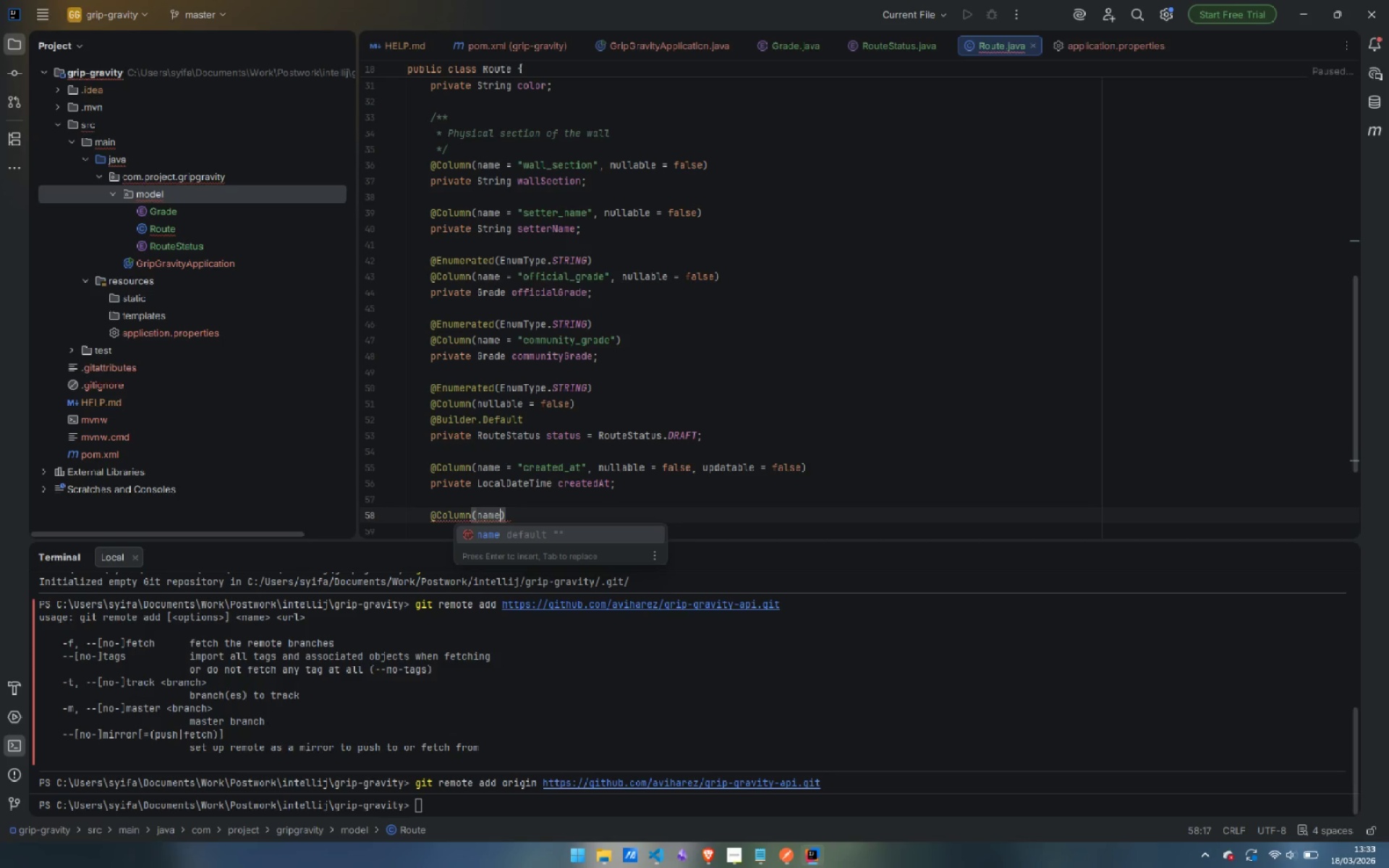 
key(Enter)
 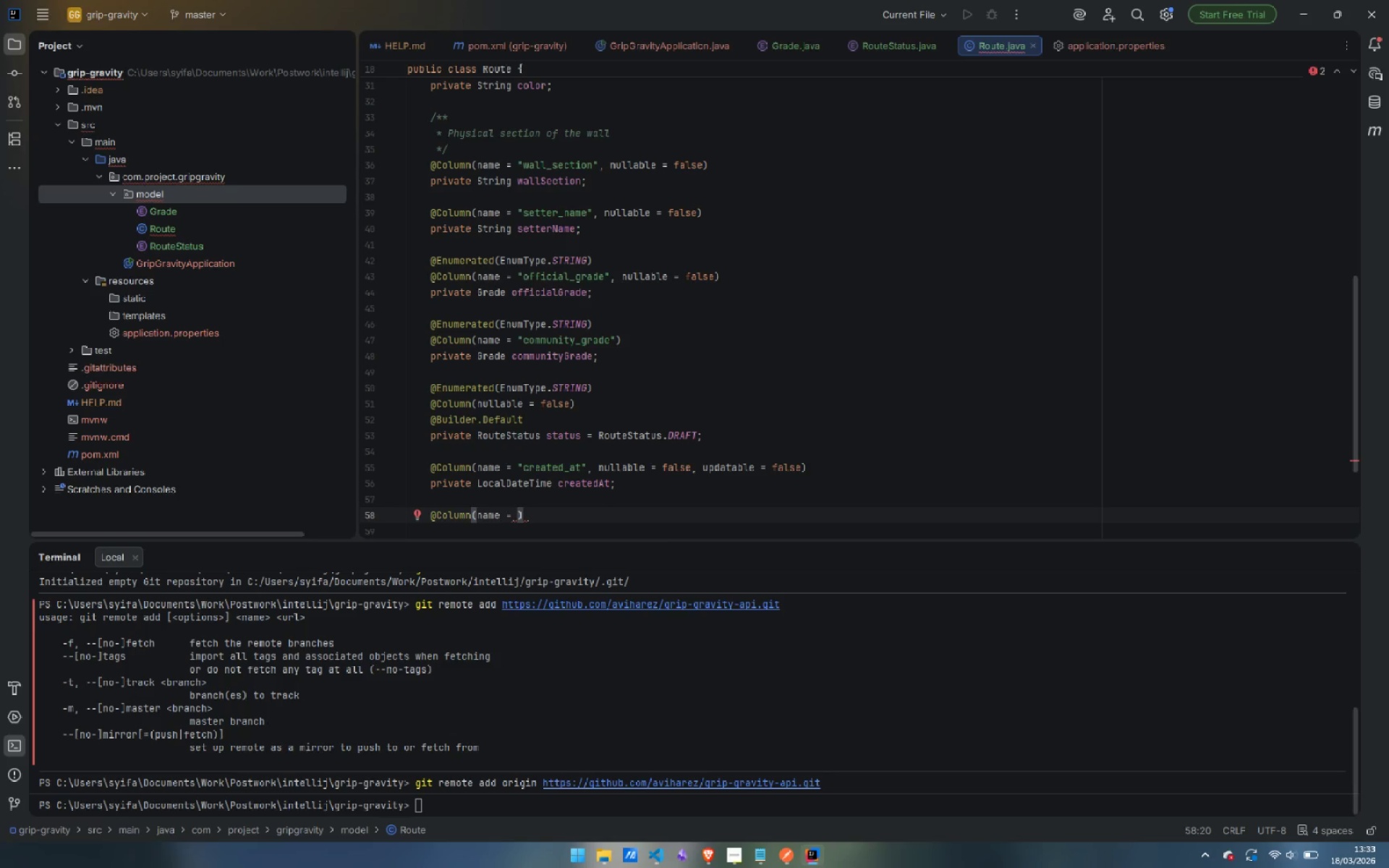 
type("activated))
key(Backspace)
type(_at)
 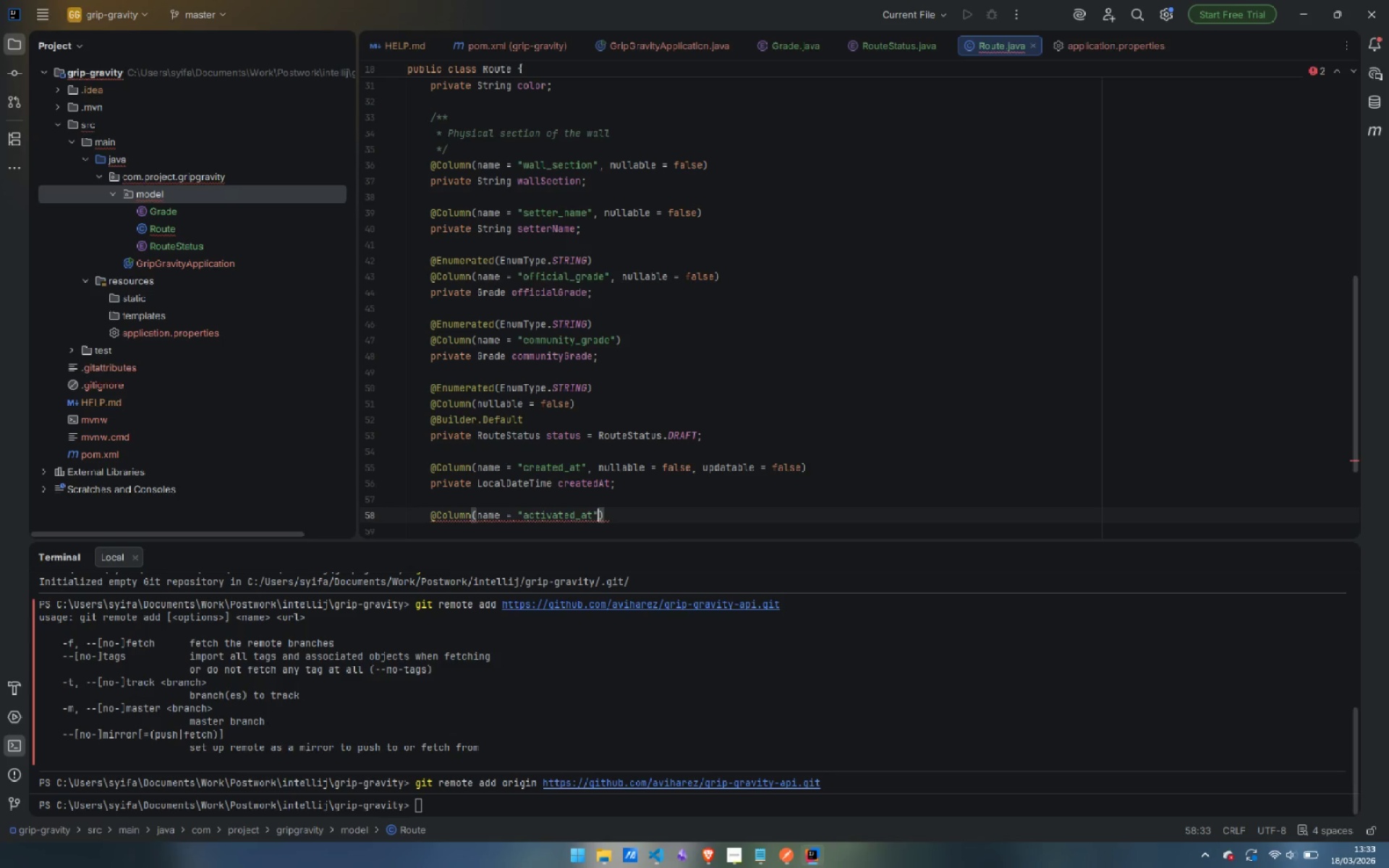 
key(ArrowRight)
 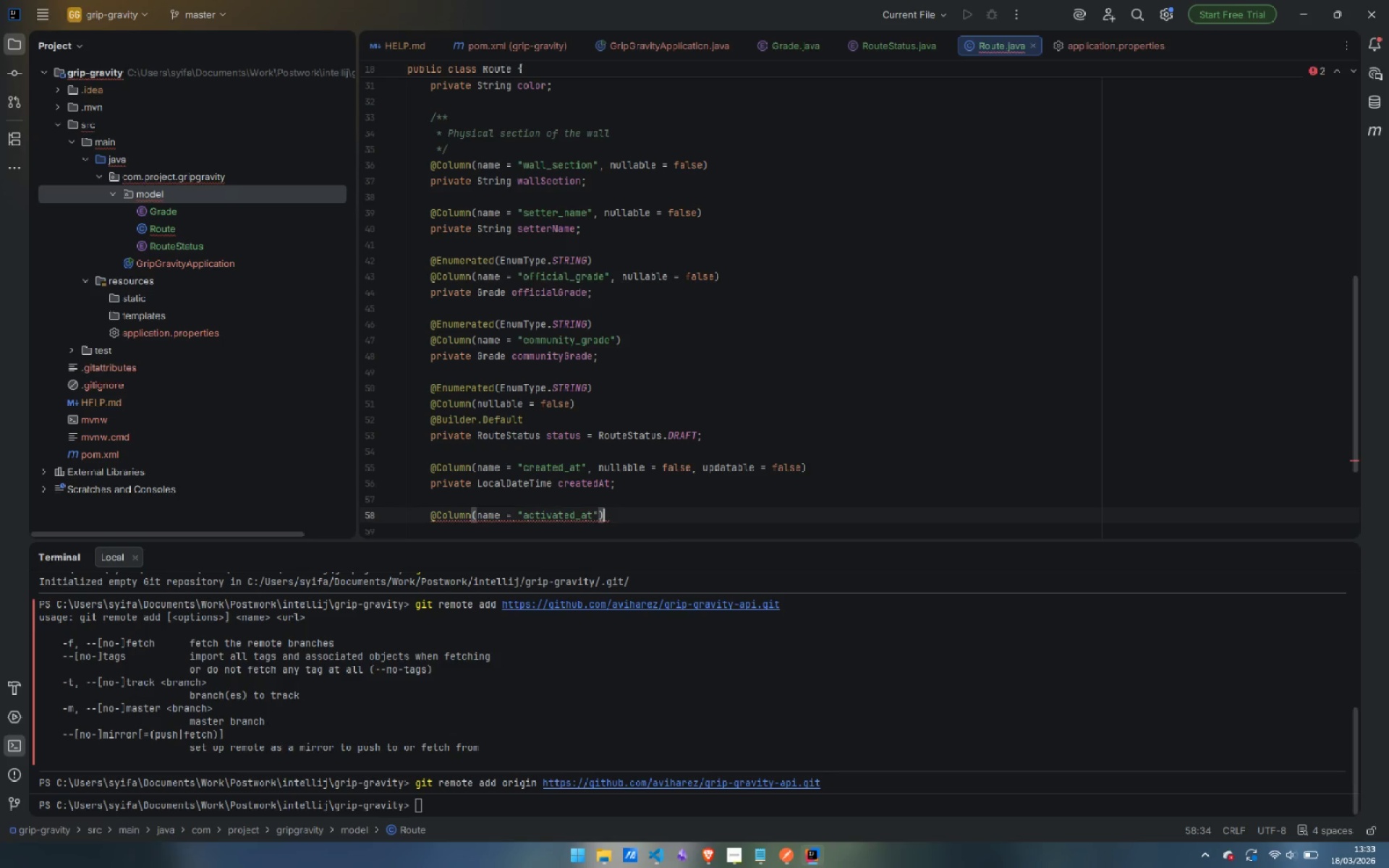 
key(ArrowRight)
 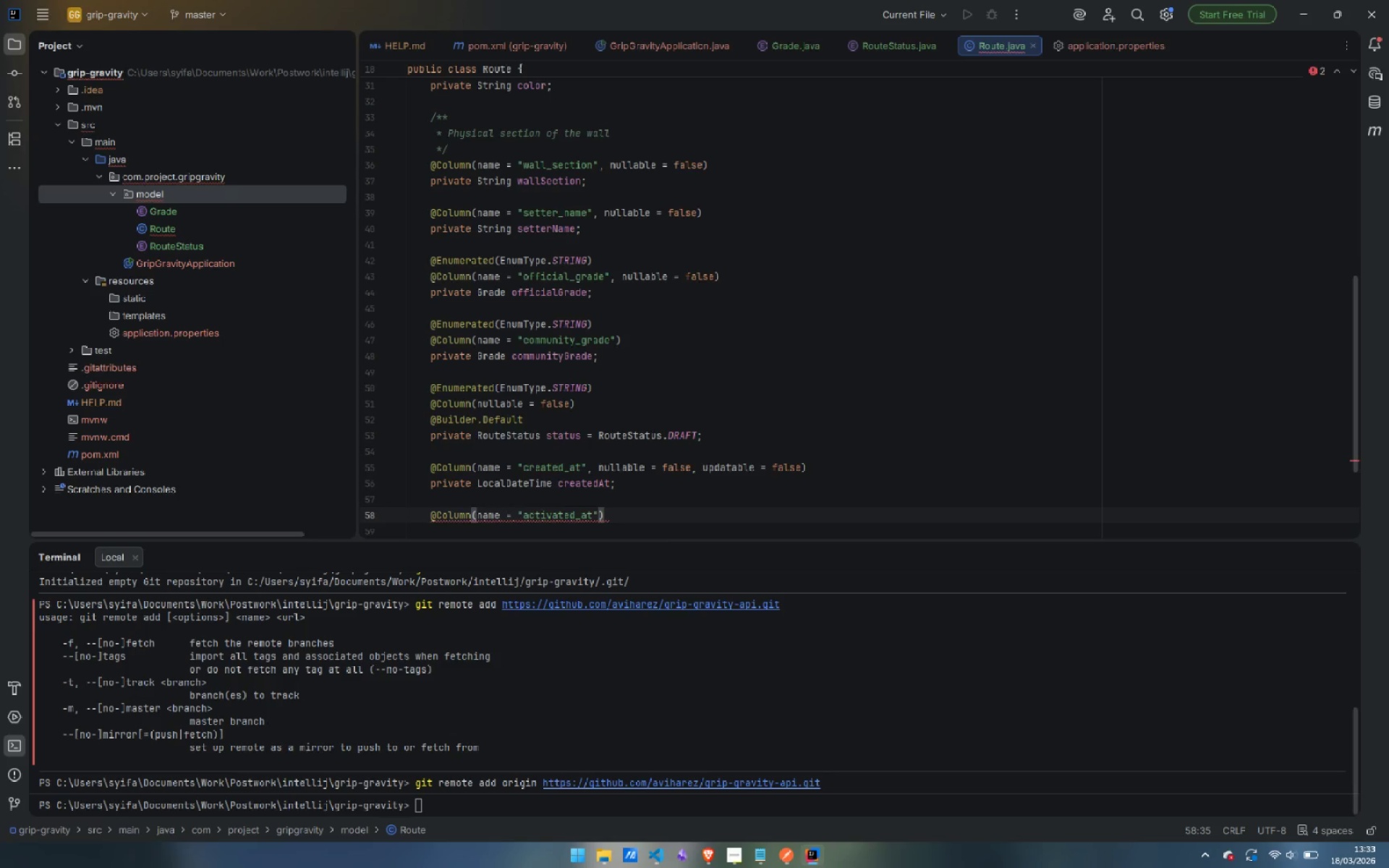 
key(Enter)
 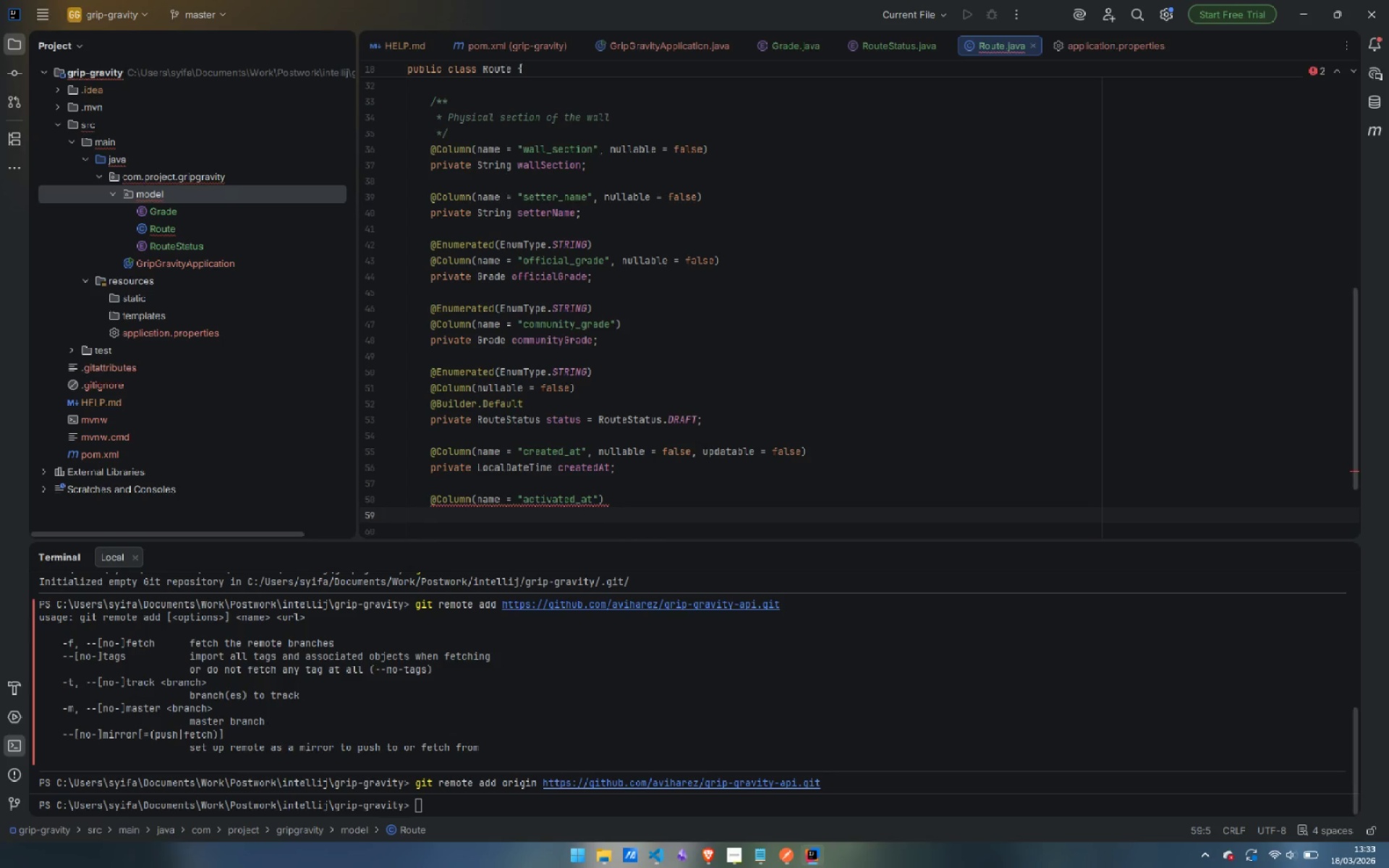 
hold_key(key=ShiftLeft, duration=1.62)
 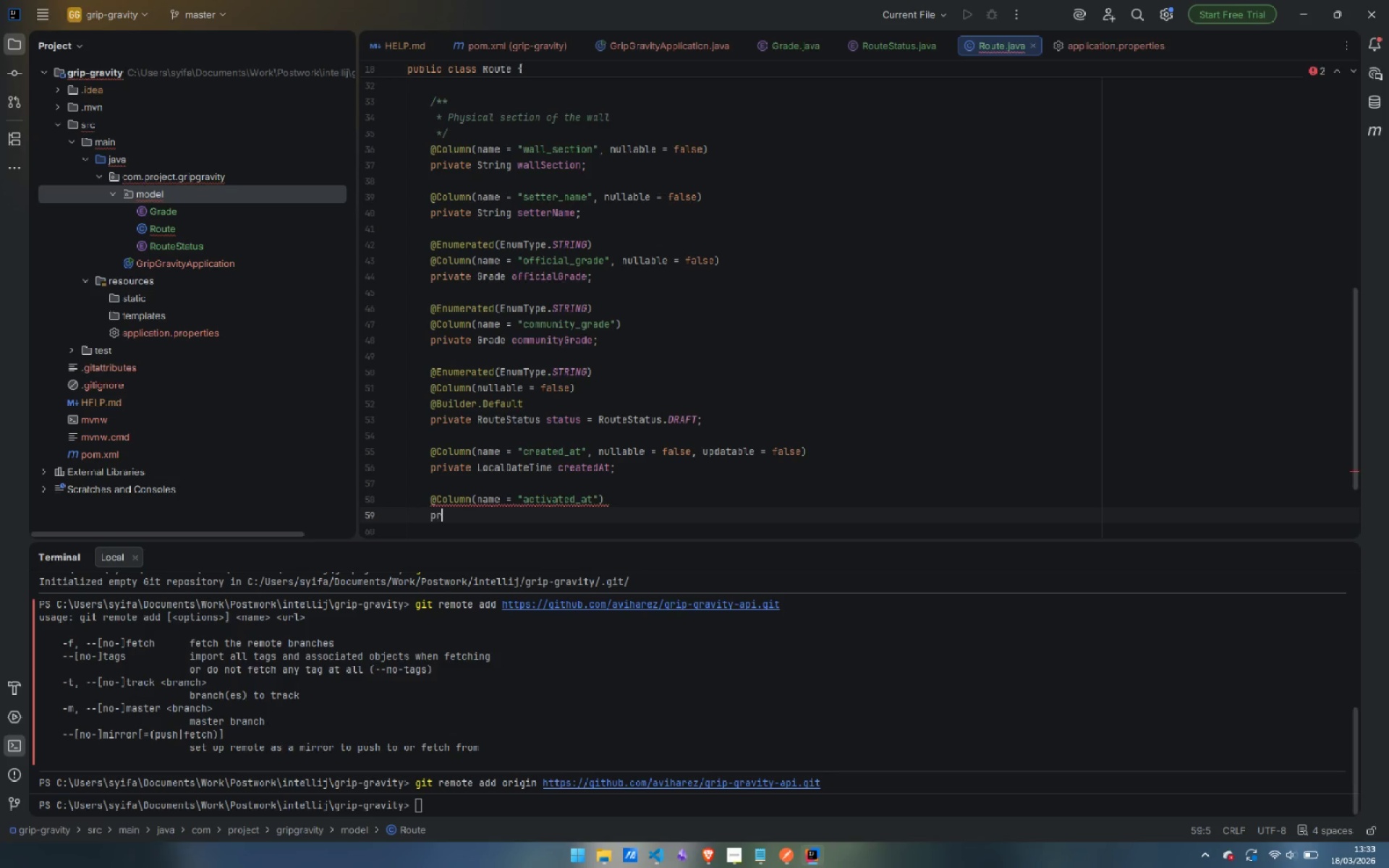 
type(private Loca)
 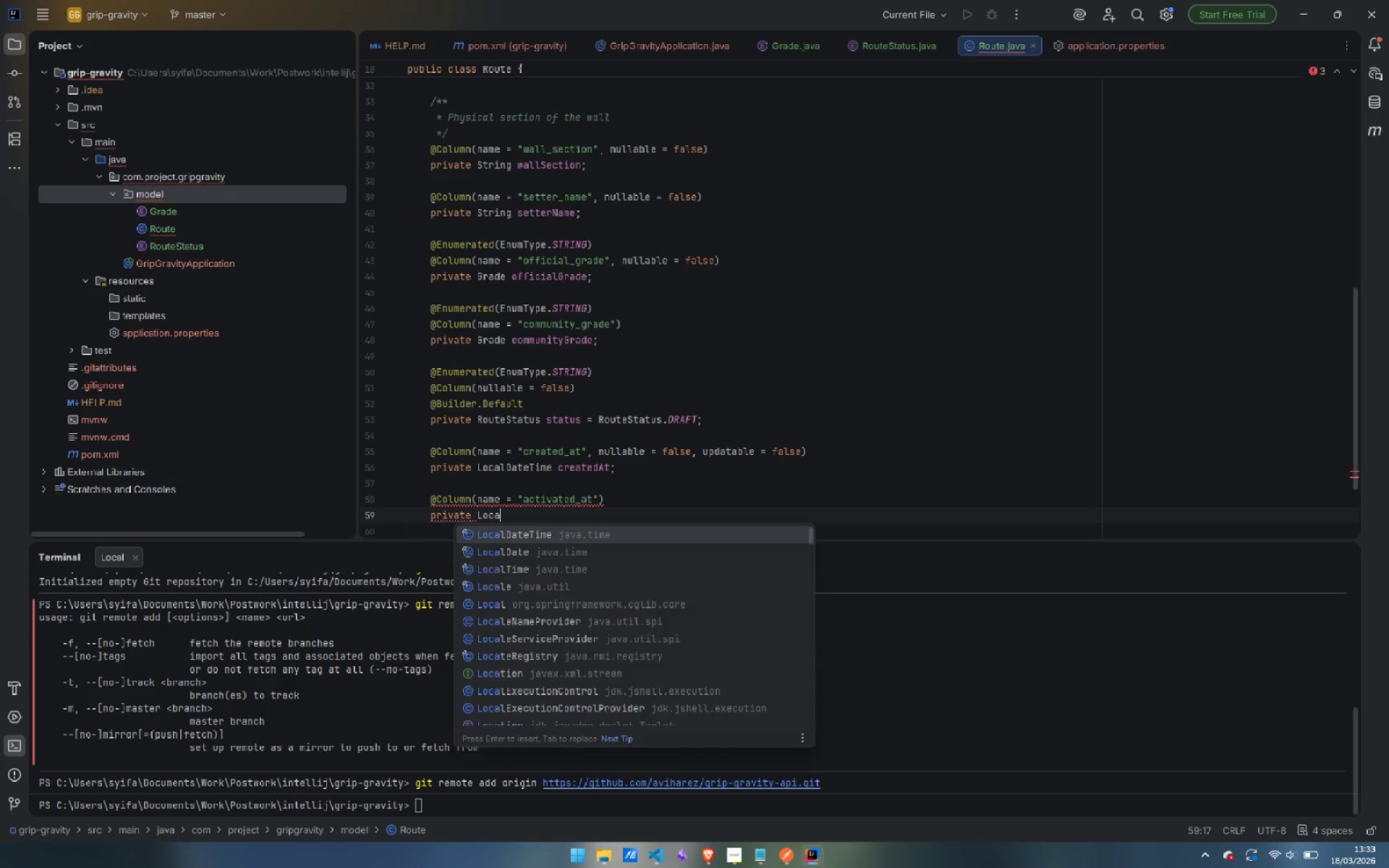 
key(Enter)
 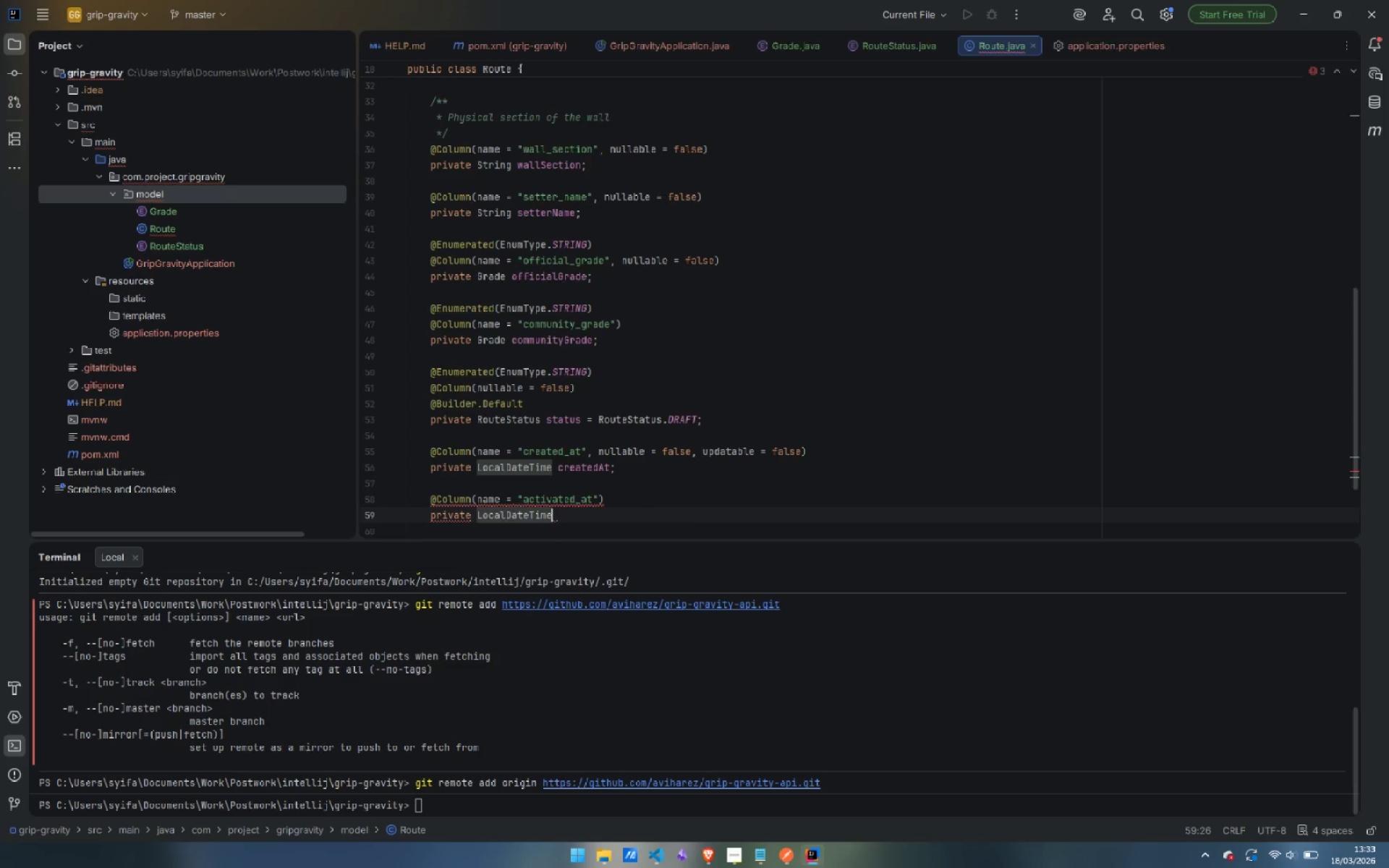 
type( activatedAt;)
 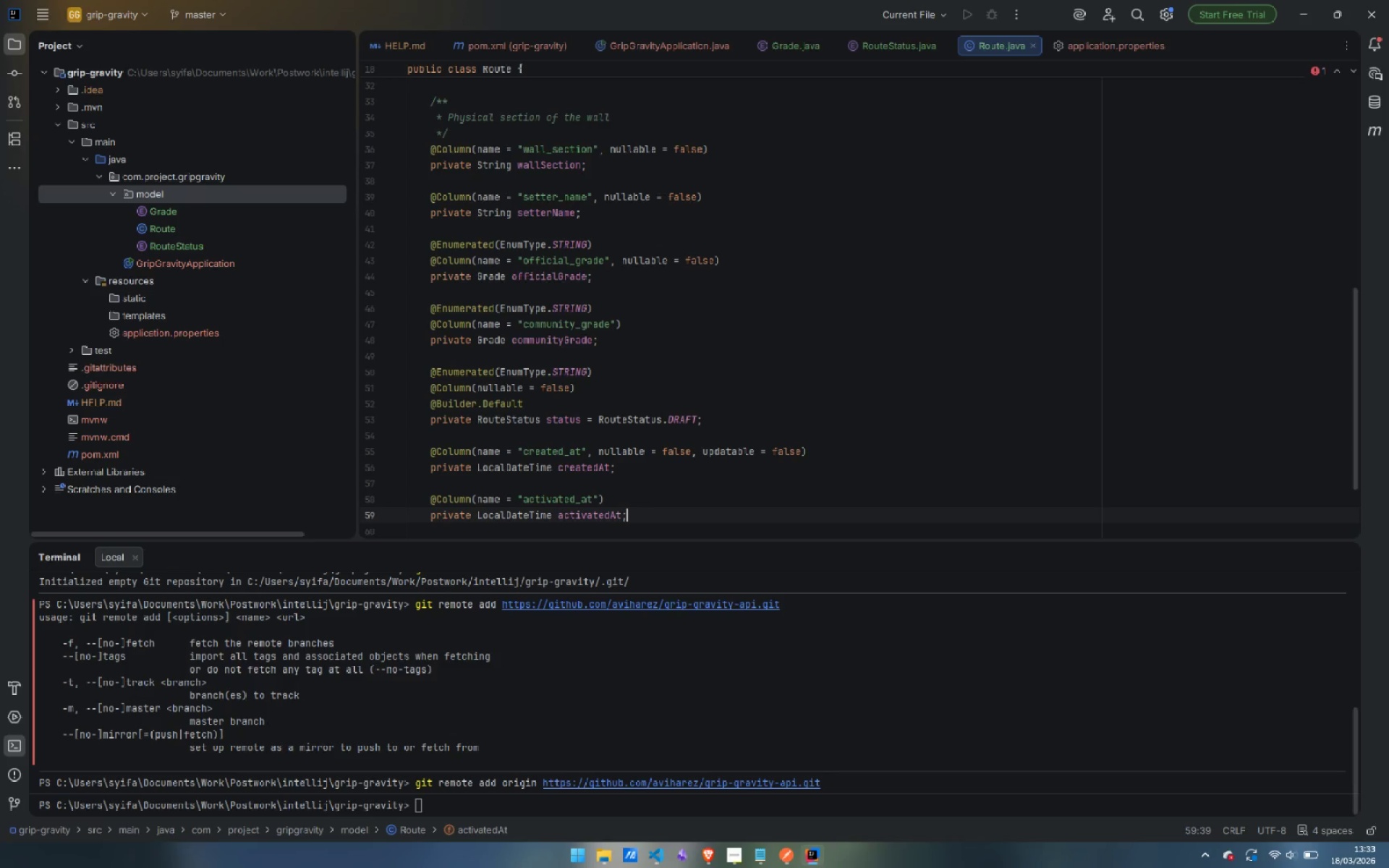 
key(ArrowUp)
 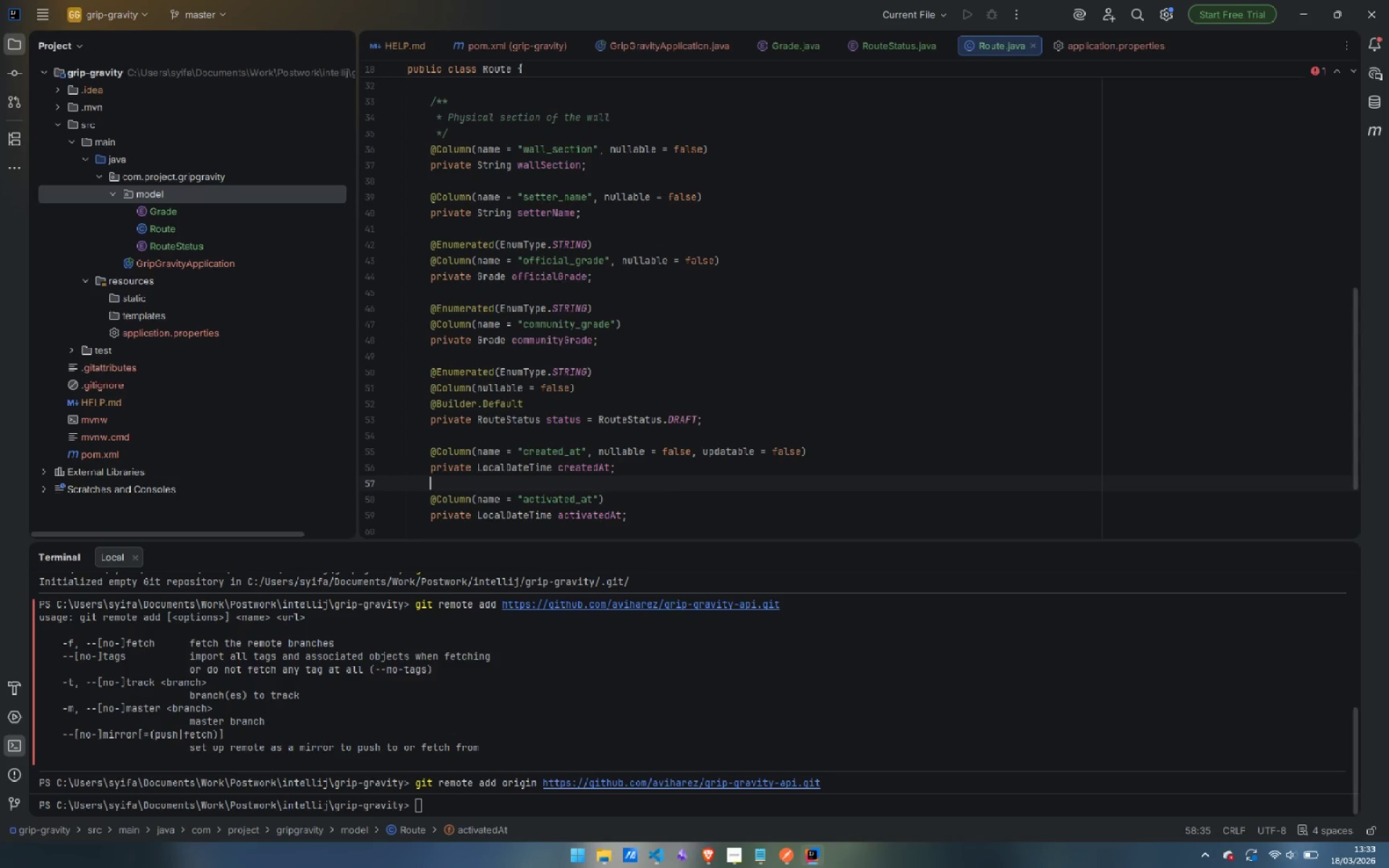 
key(ArrowUp)
 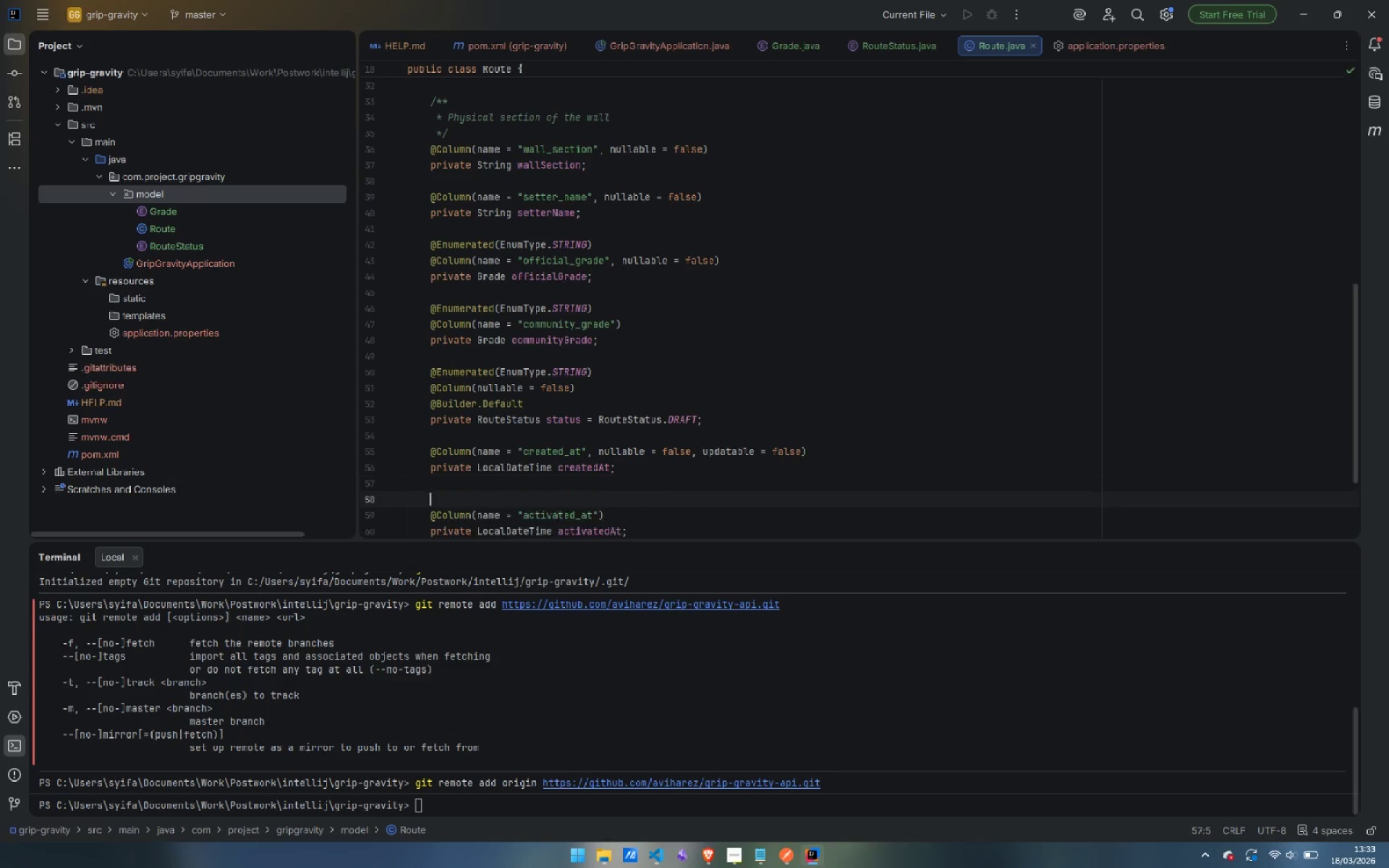 
key(Enter)
 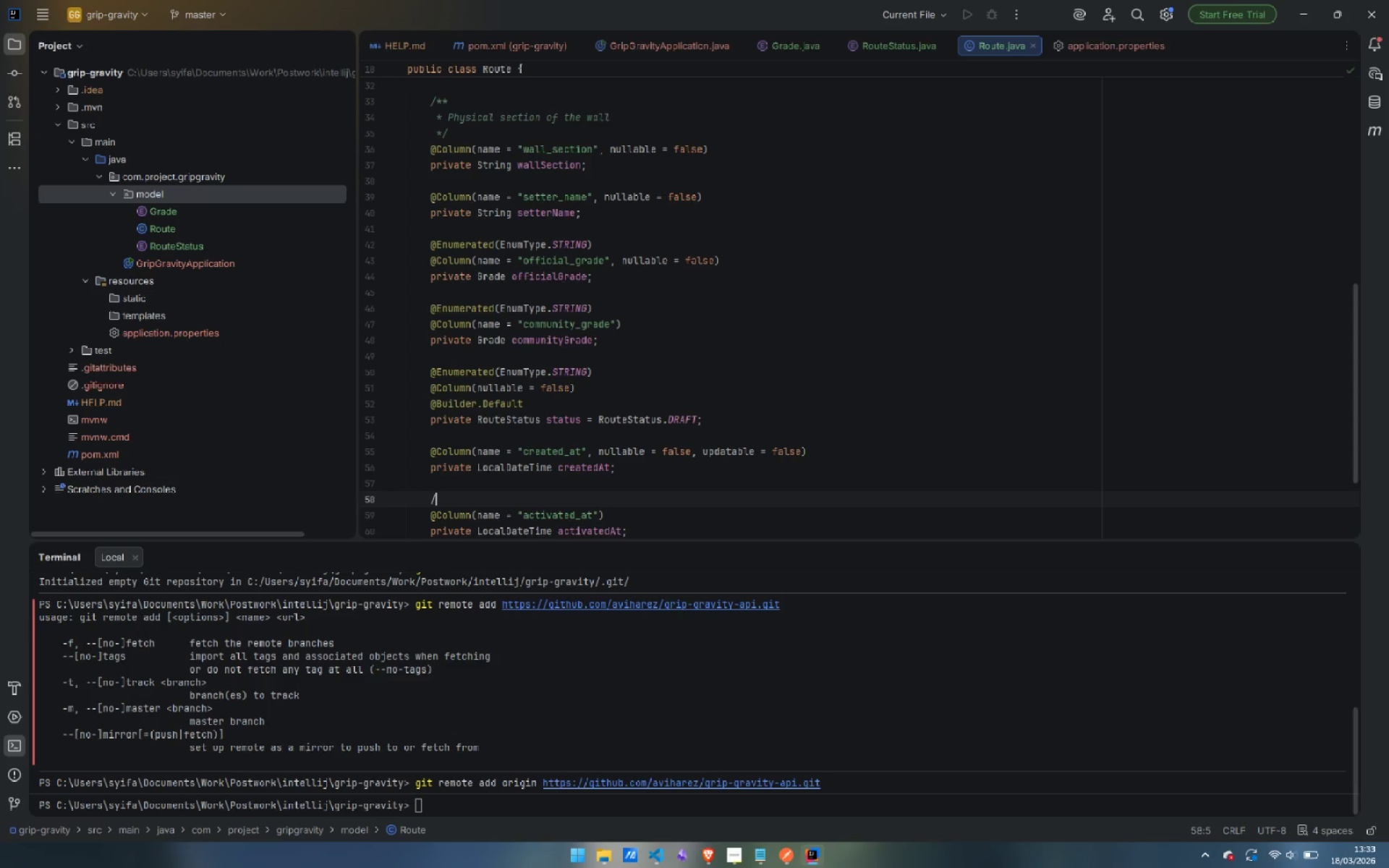 
type(/**)
 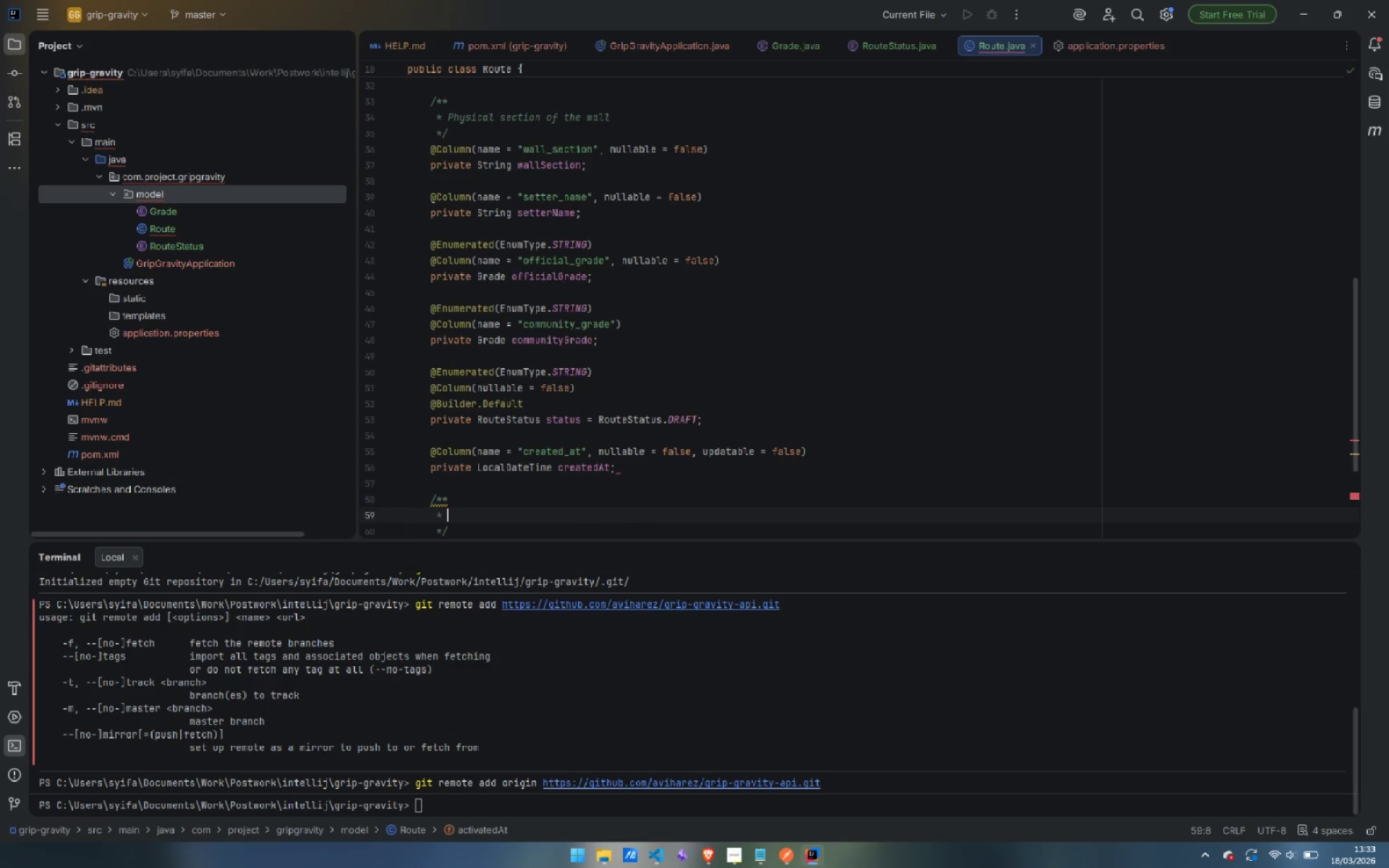 
 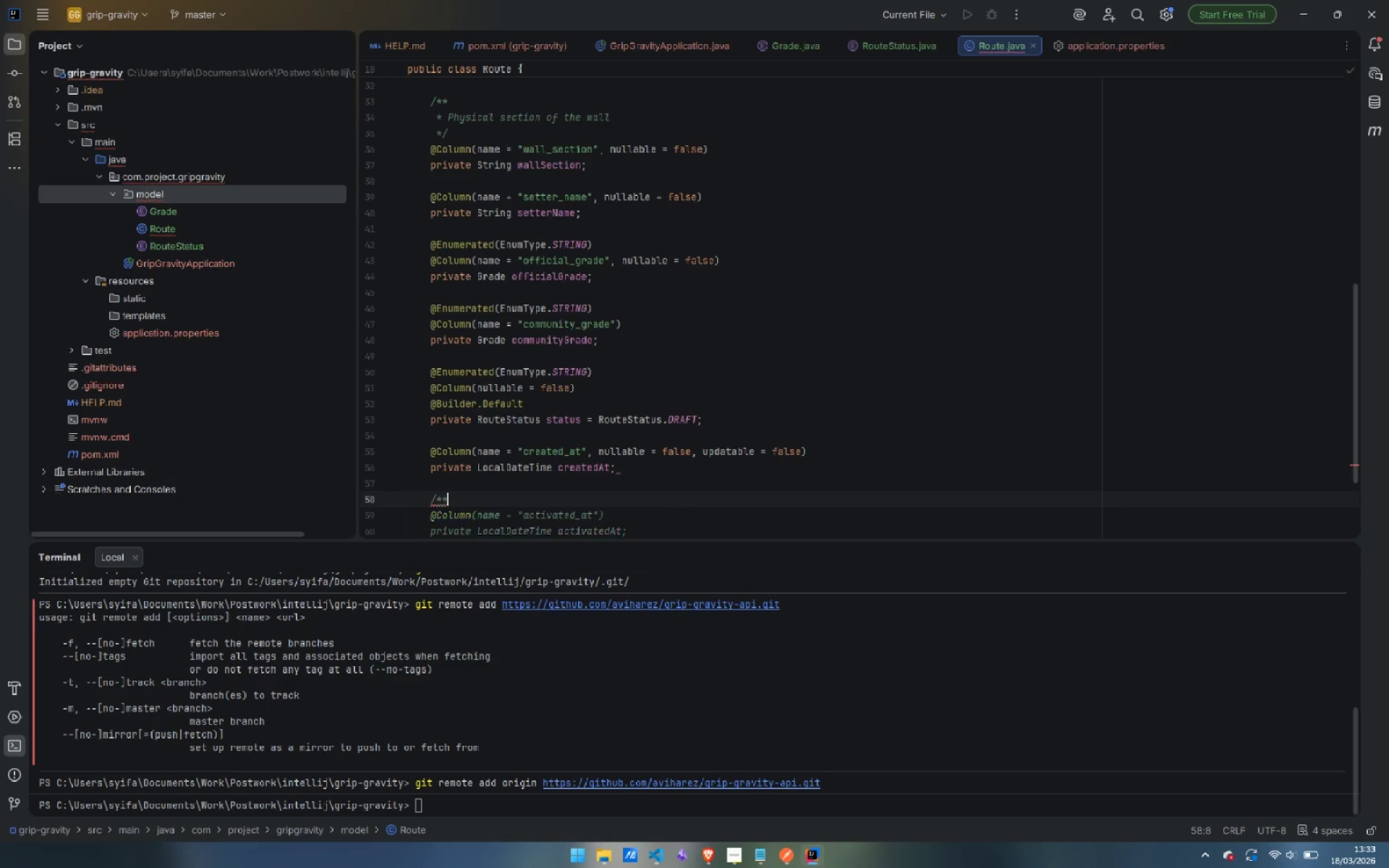 
key(Enter)
 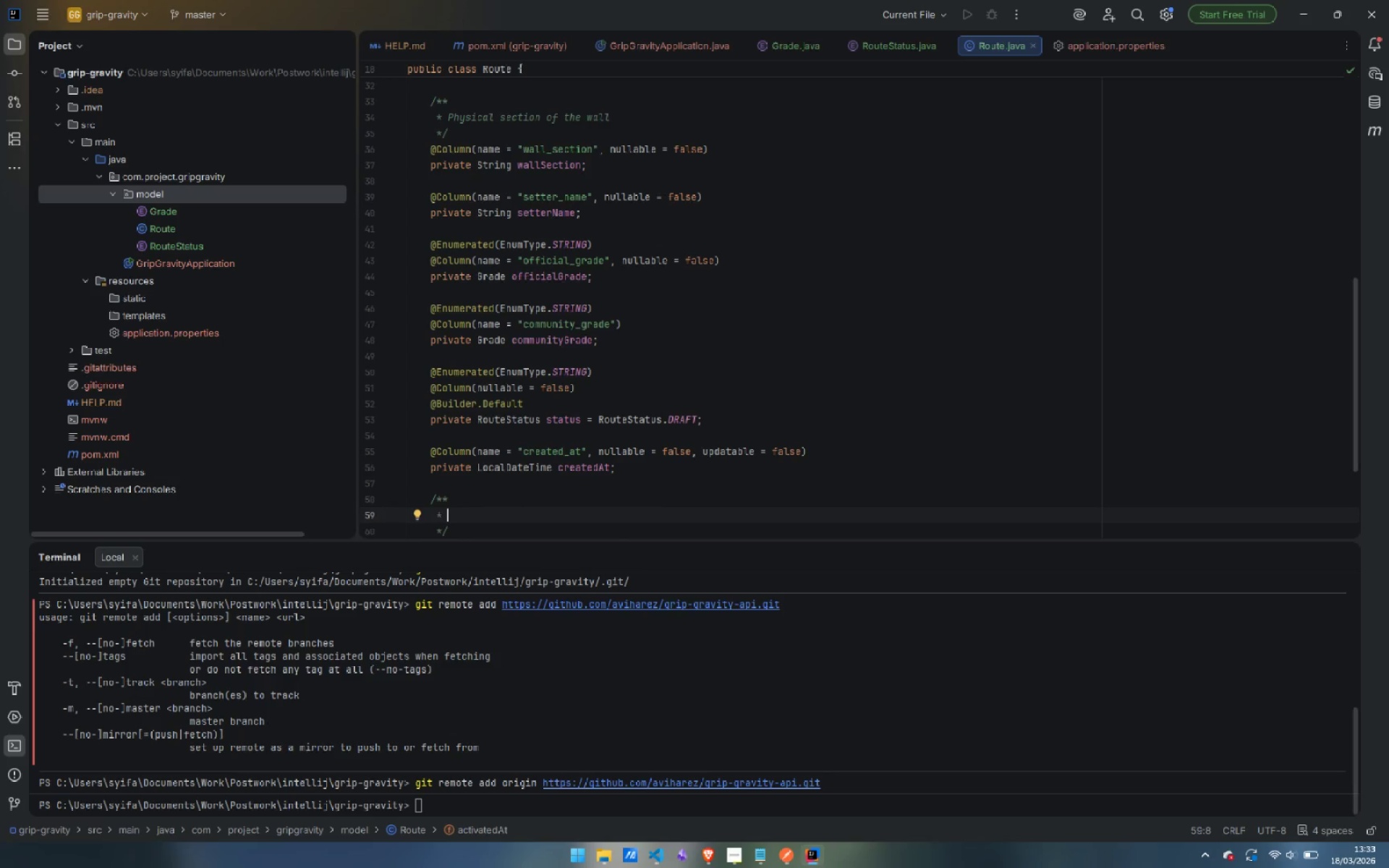 
type(Set when the route is first transitioned to ACTIVE)
 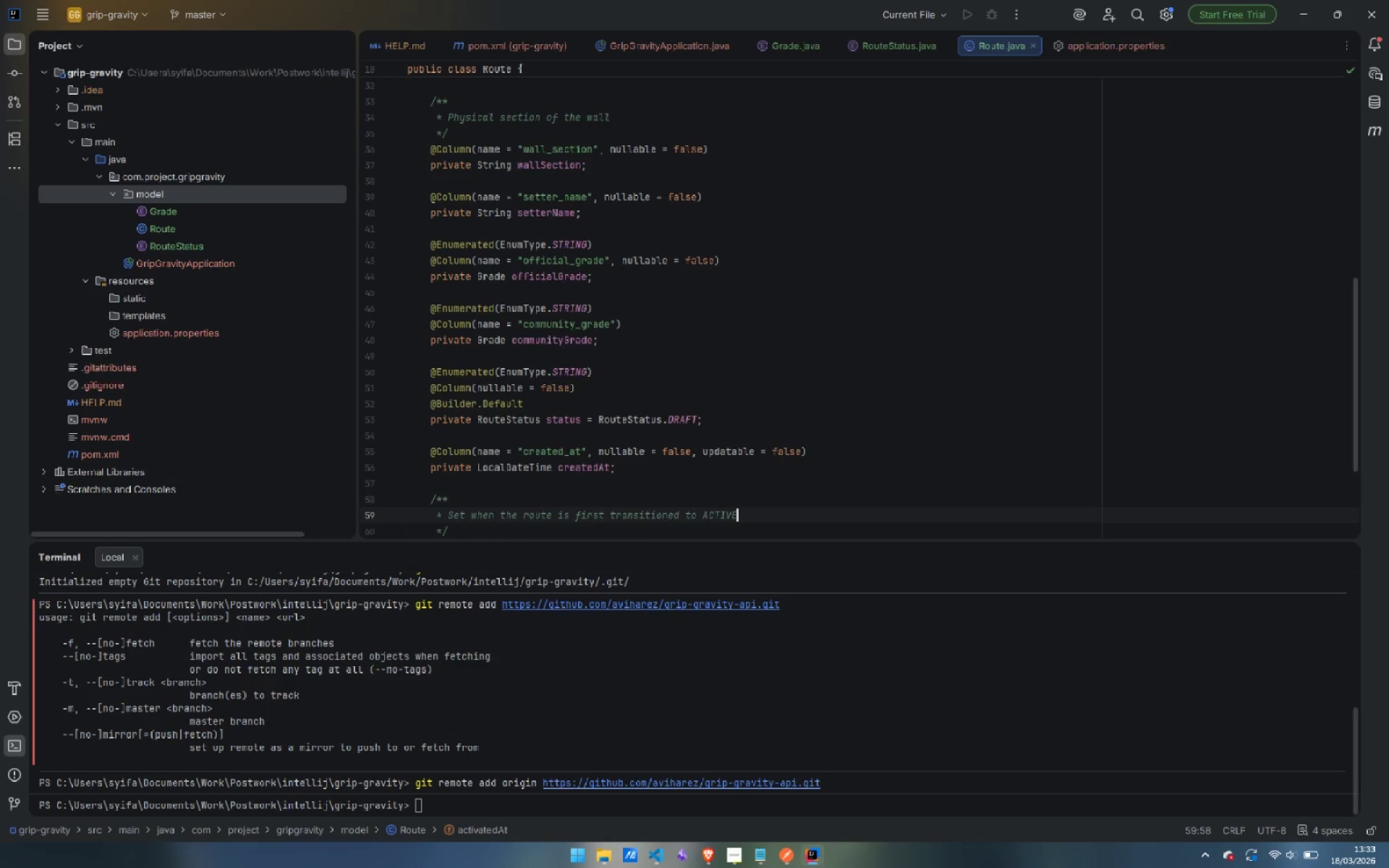 
key(ArrowDown)
 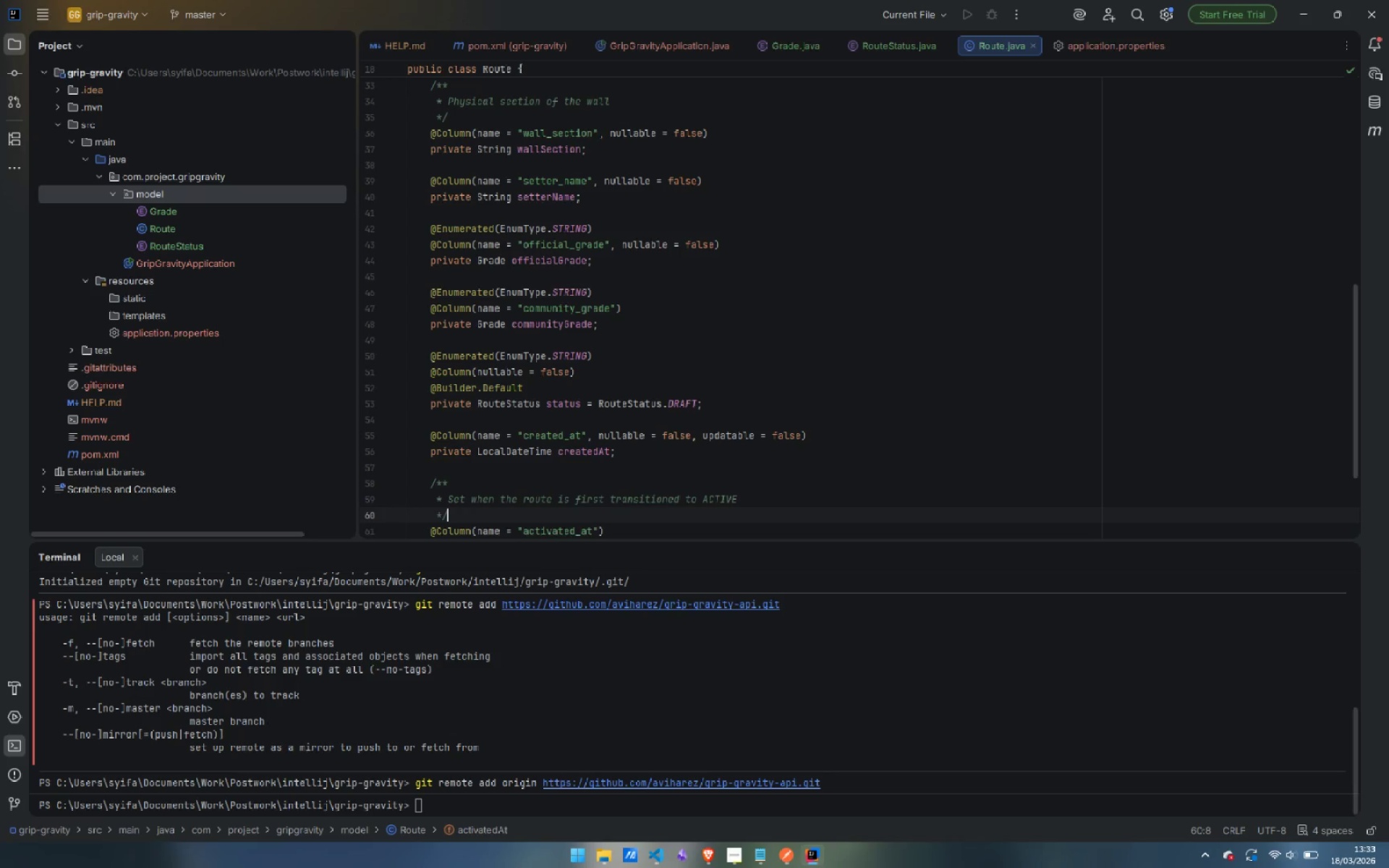 
key(ArrowDown)
 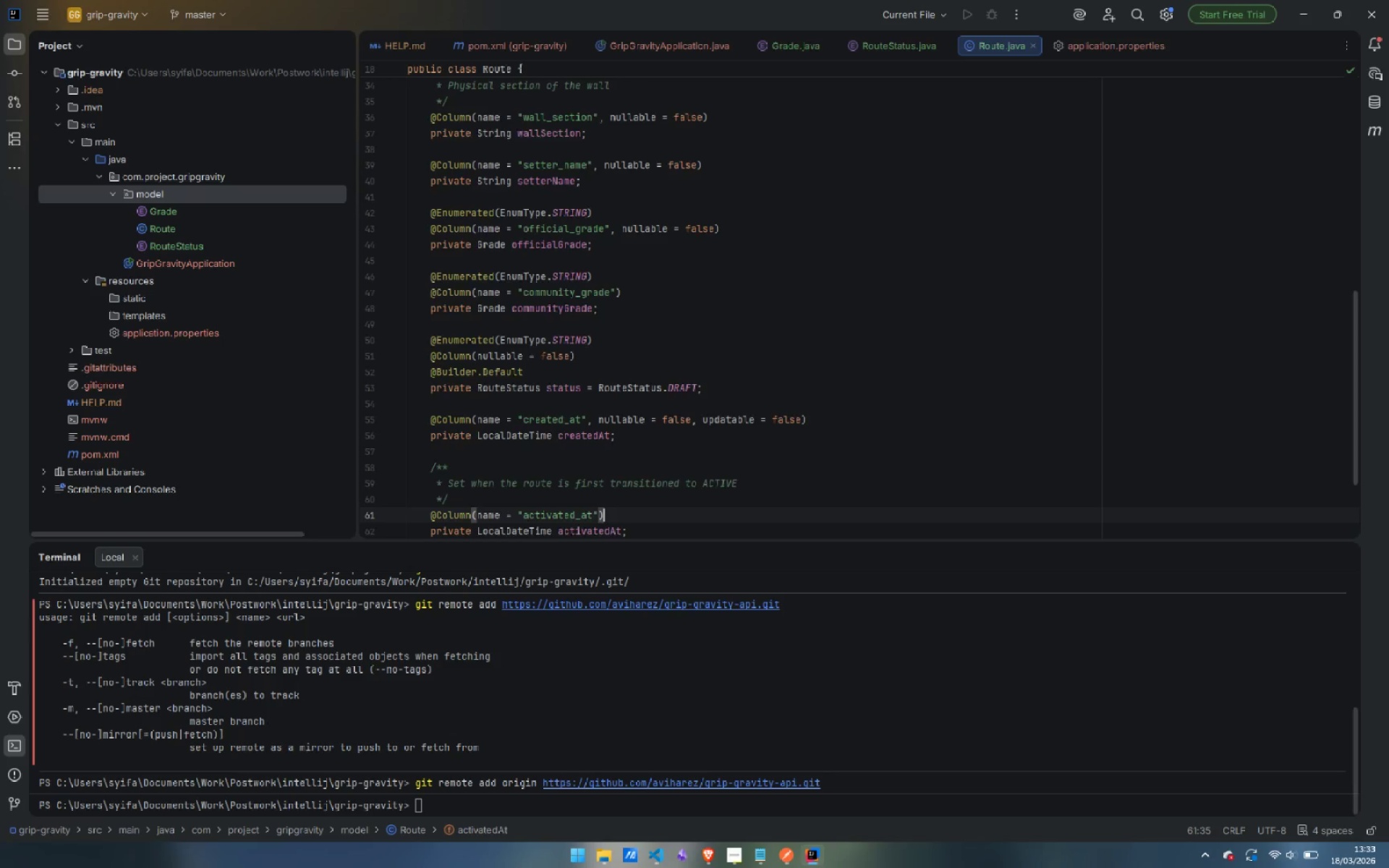 
key(ArrowDown)
 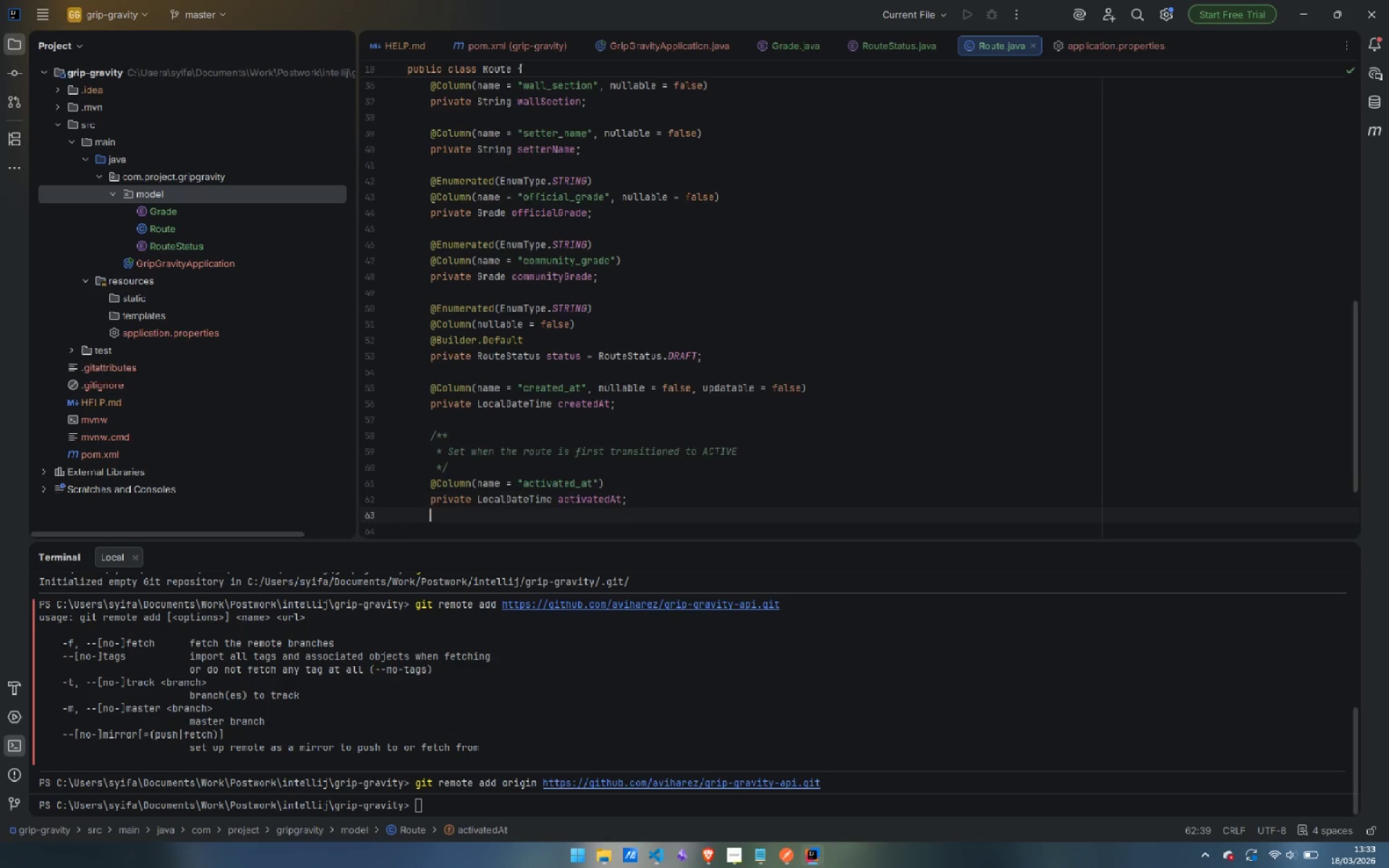 
key(Enter)
 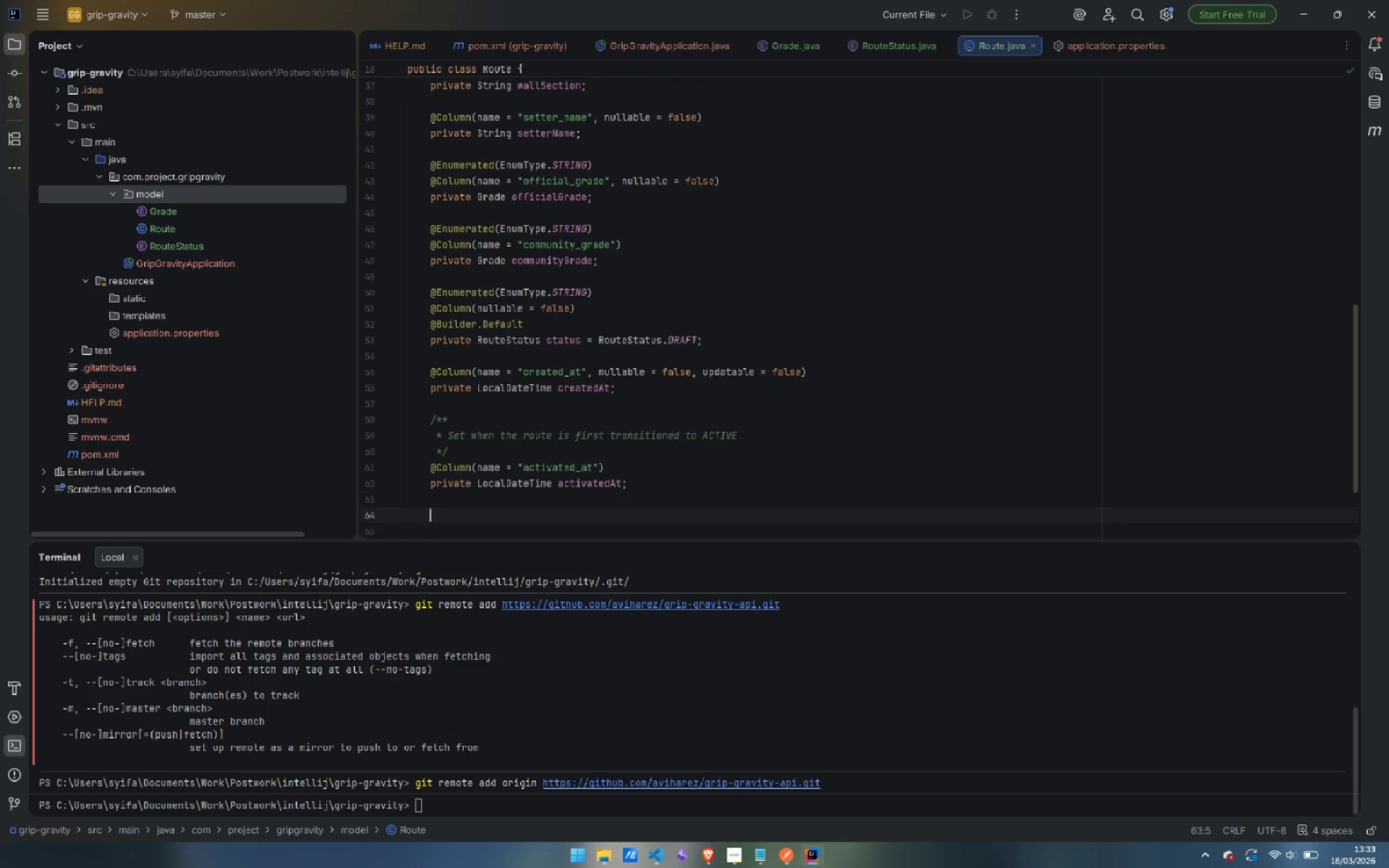 
key(Enter)
 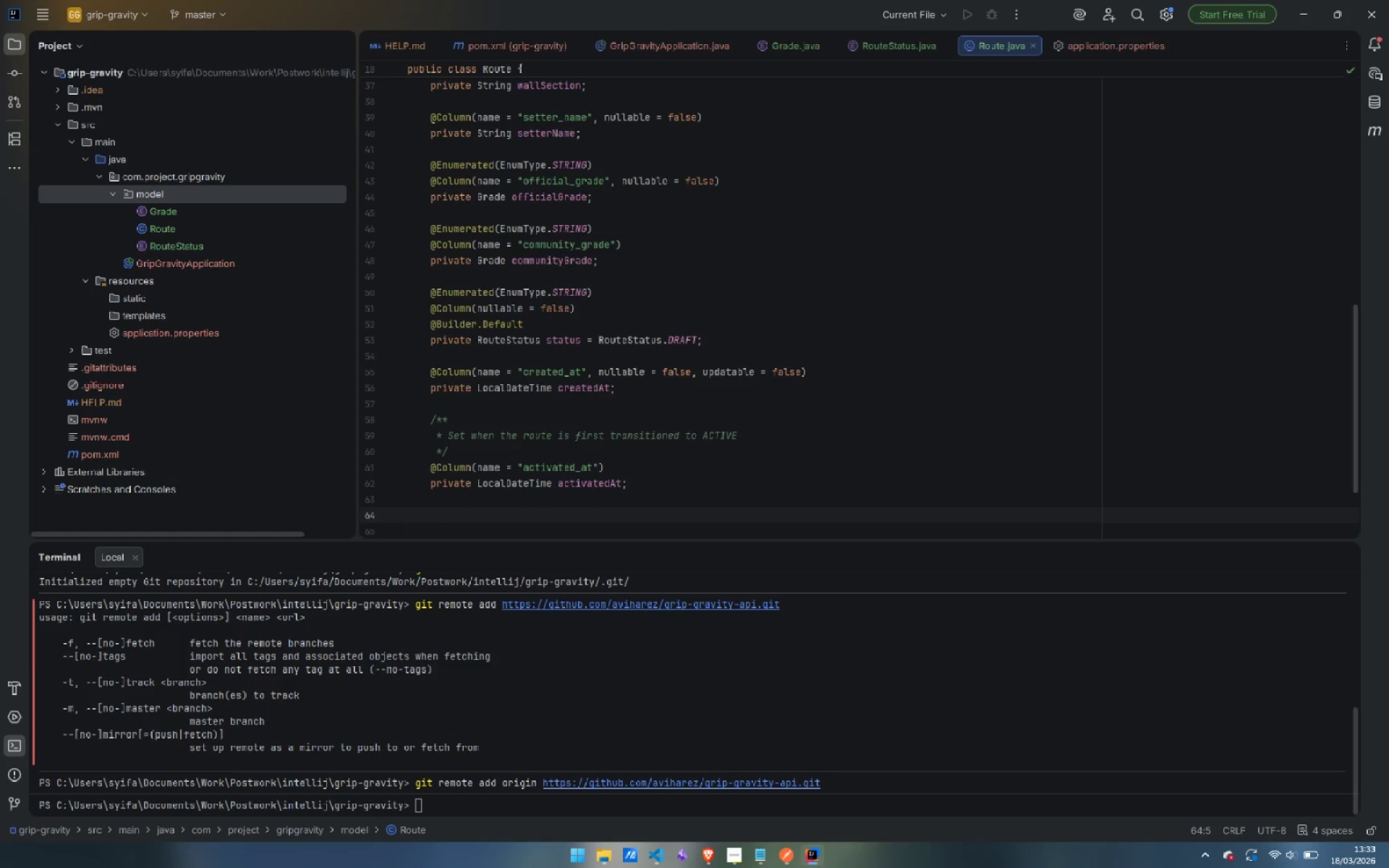 
key(Shift+2)
 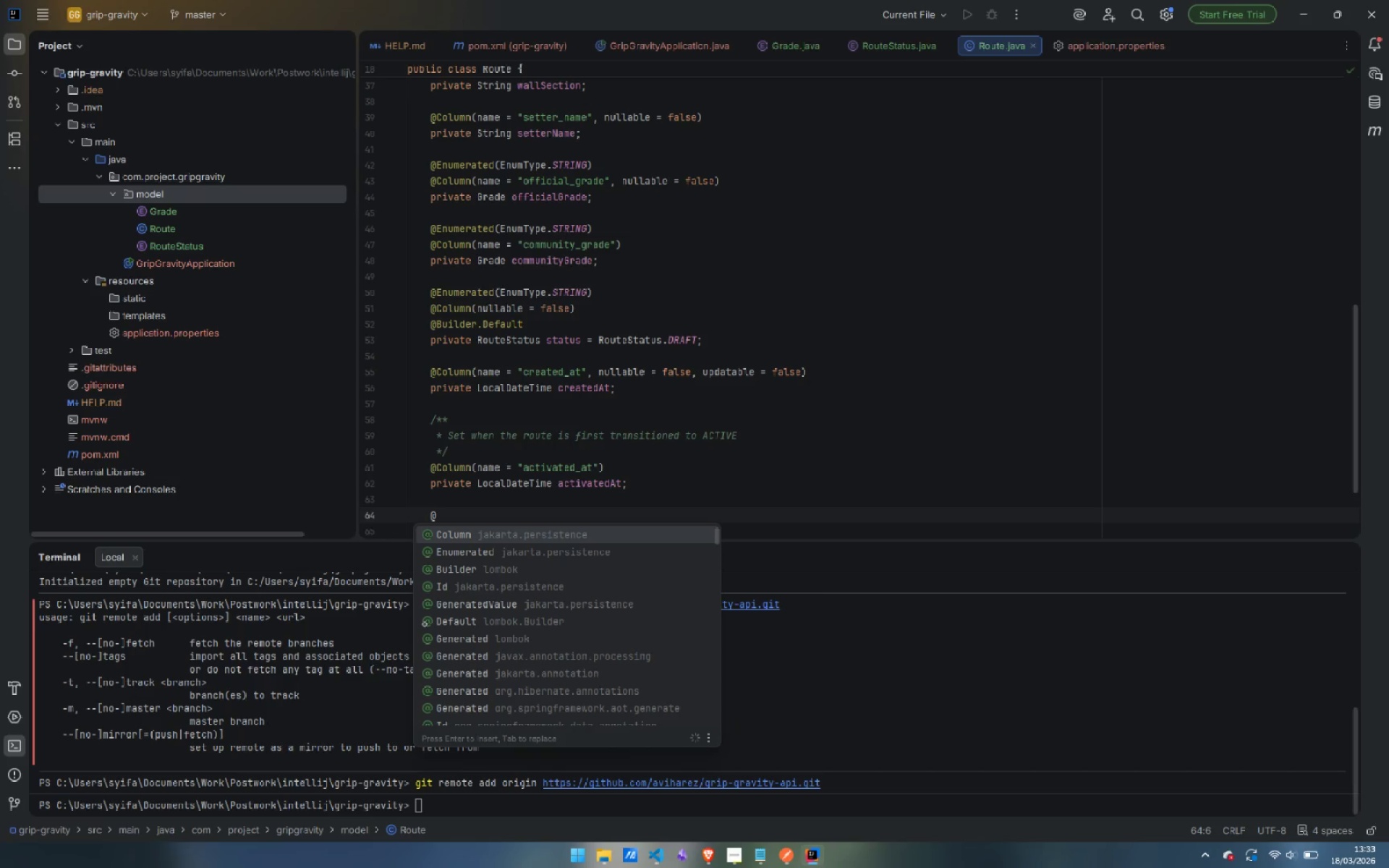 
key(Enter)
 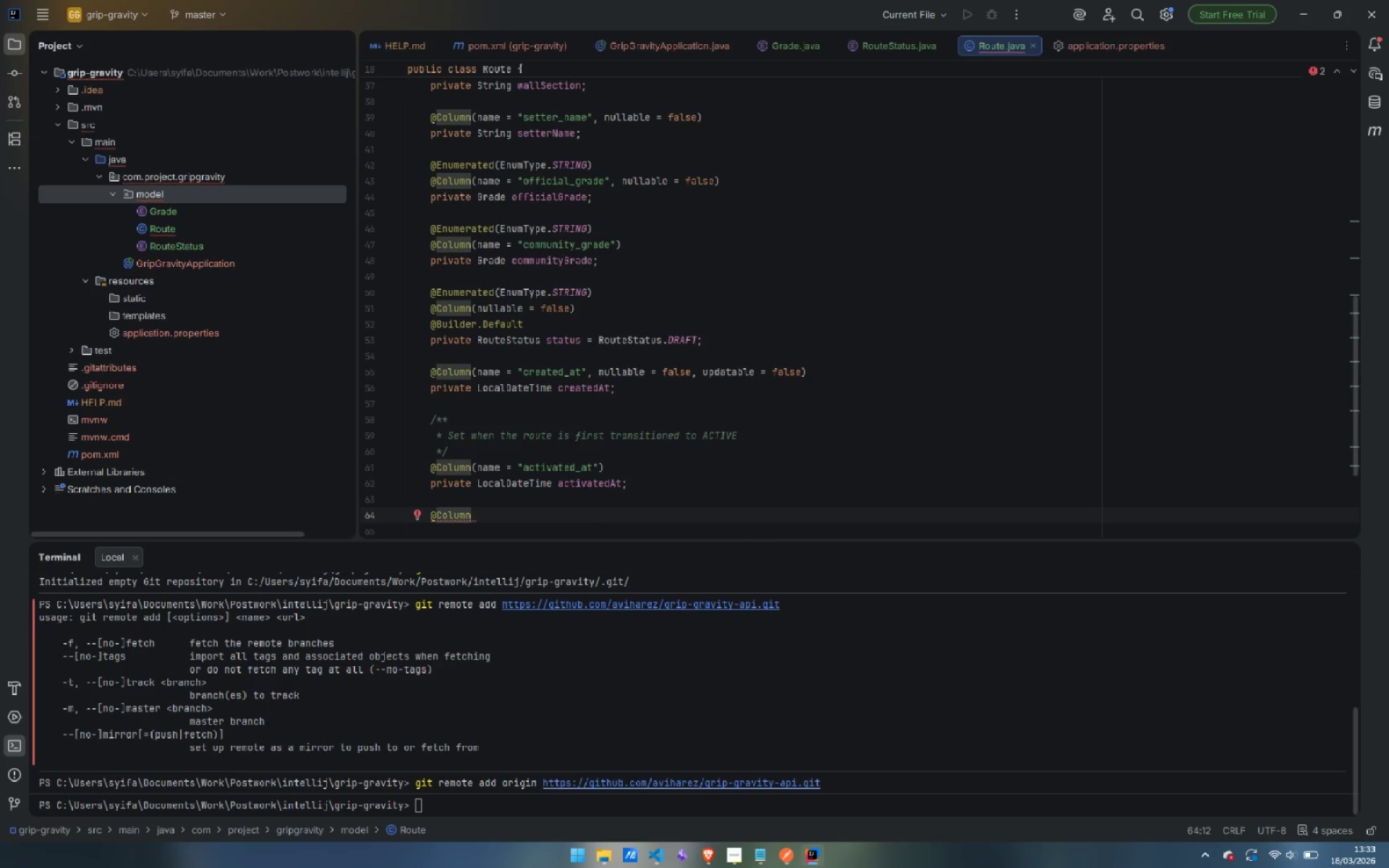 
type((colu)
 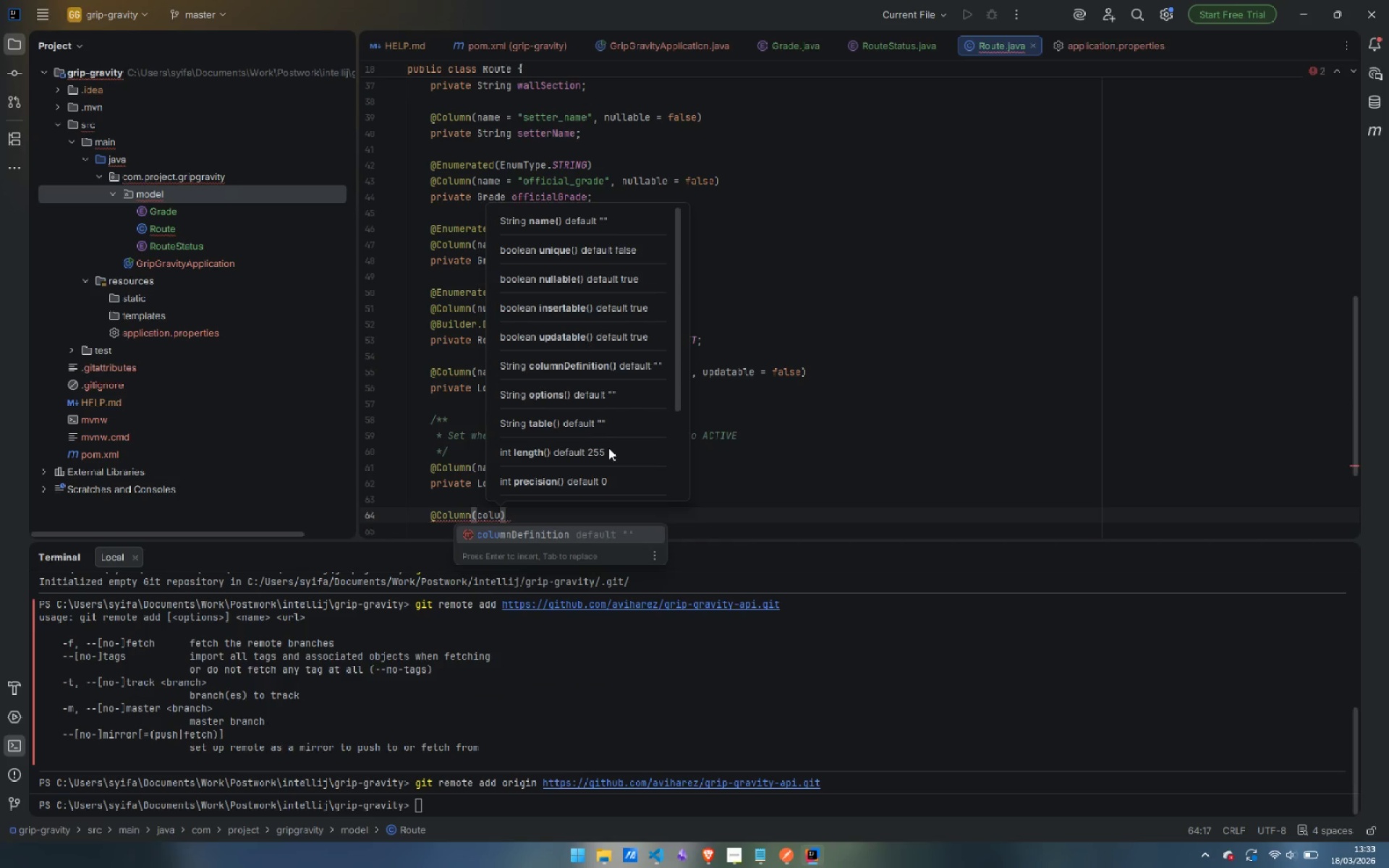 
key(Enter)
 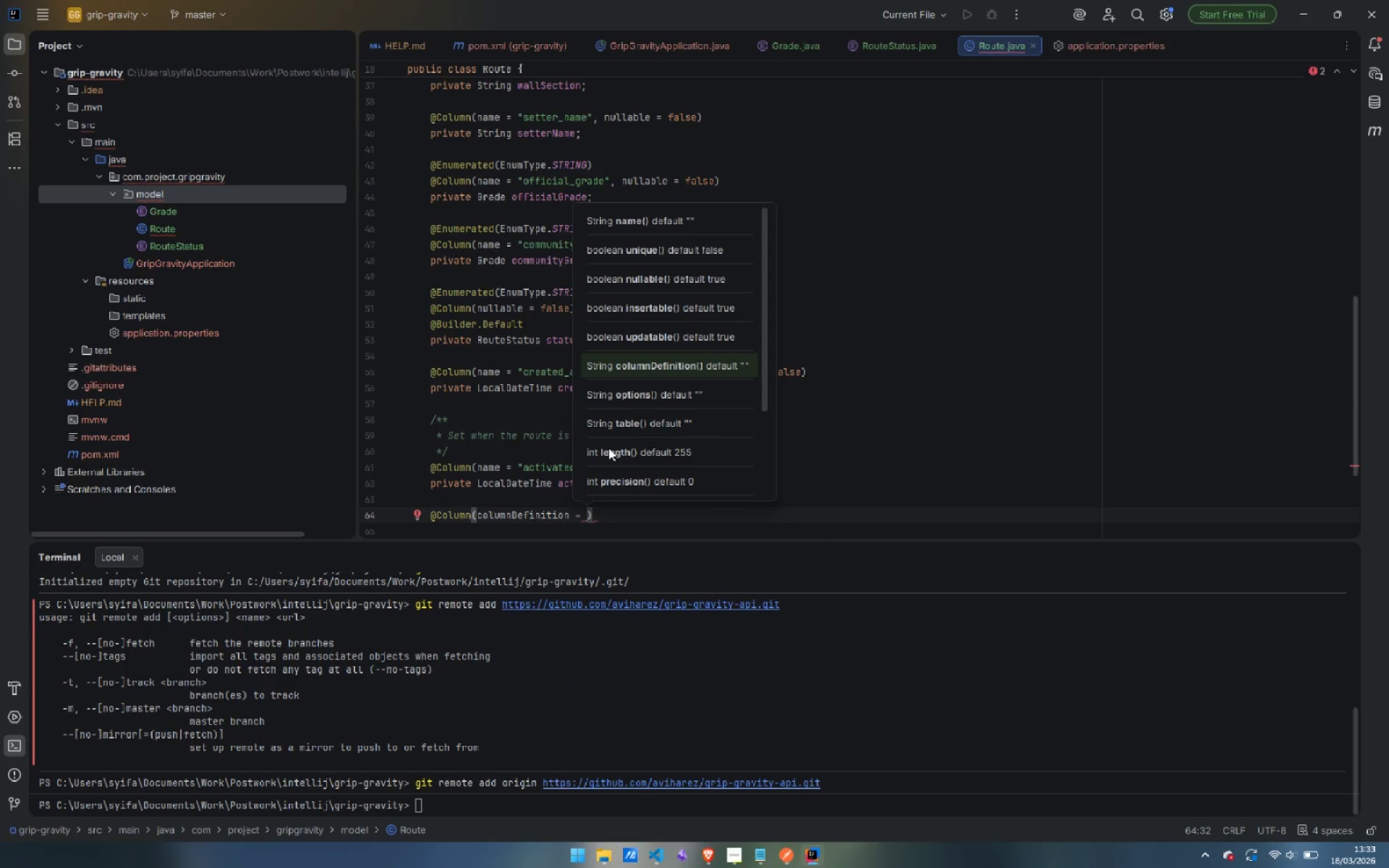 
type("TEXT)
 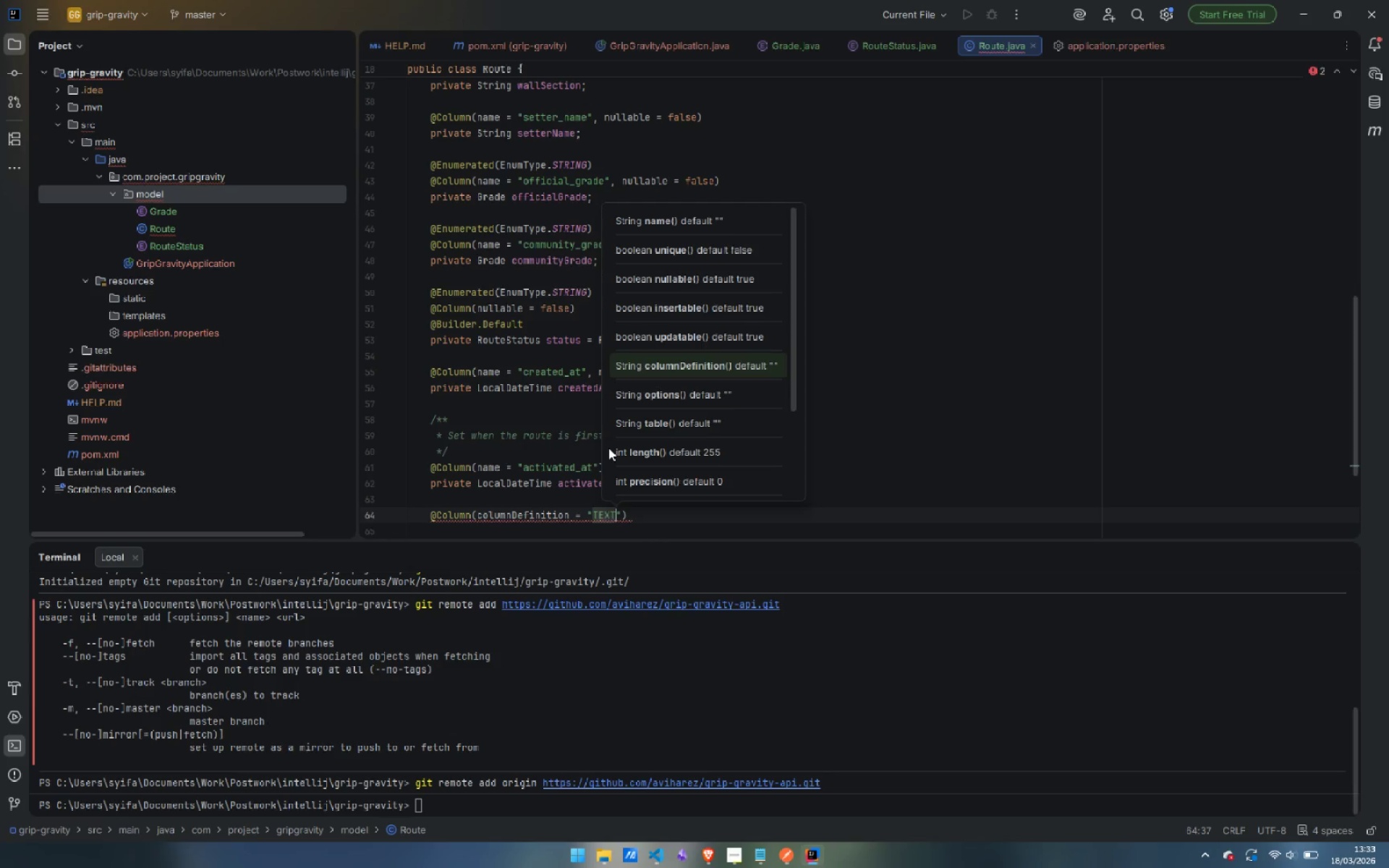 
key(ArrowRight)
 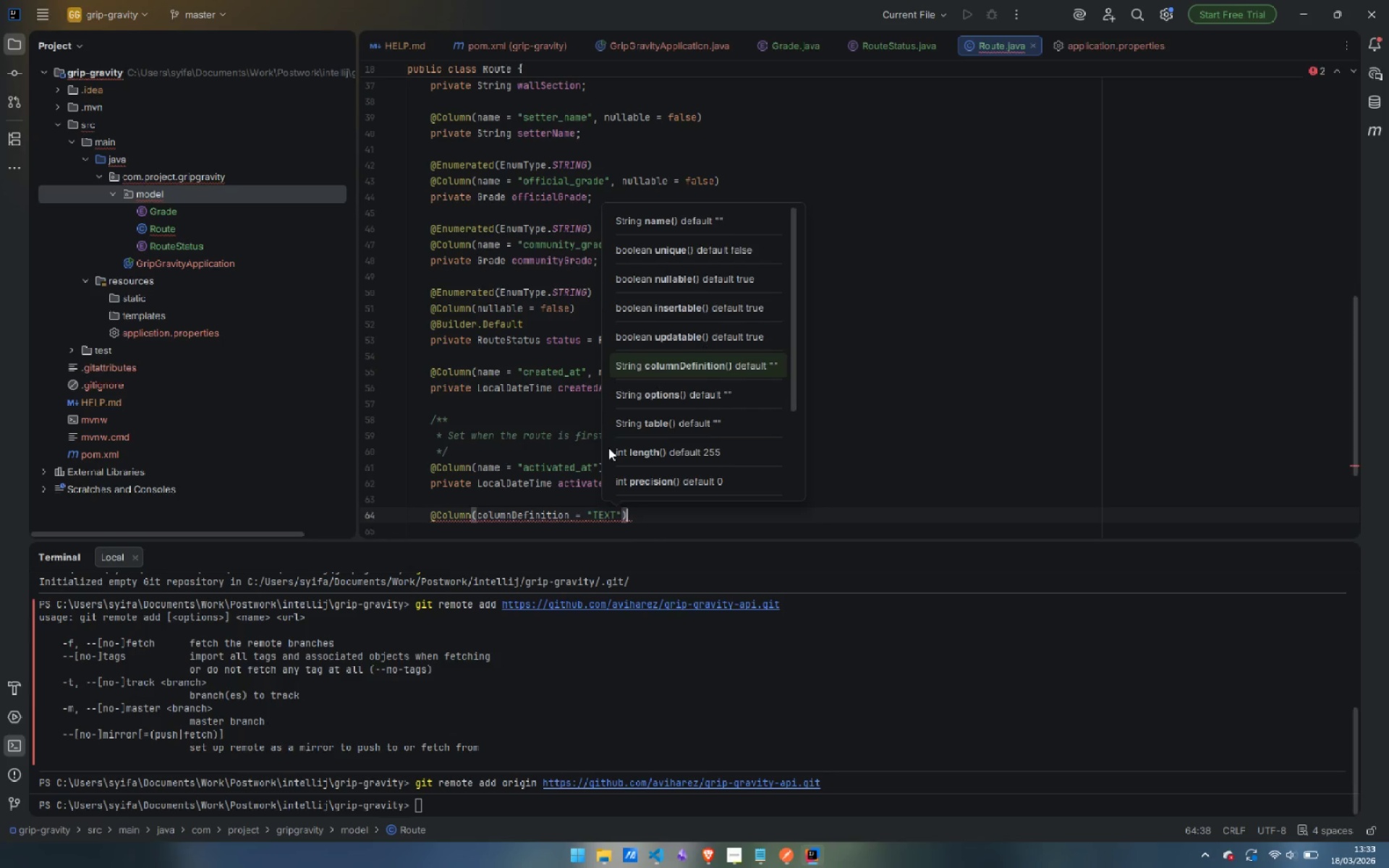 
key(ArrowRight)
 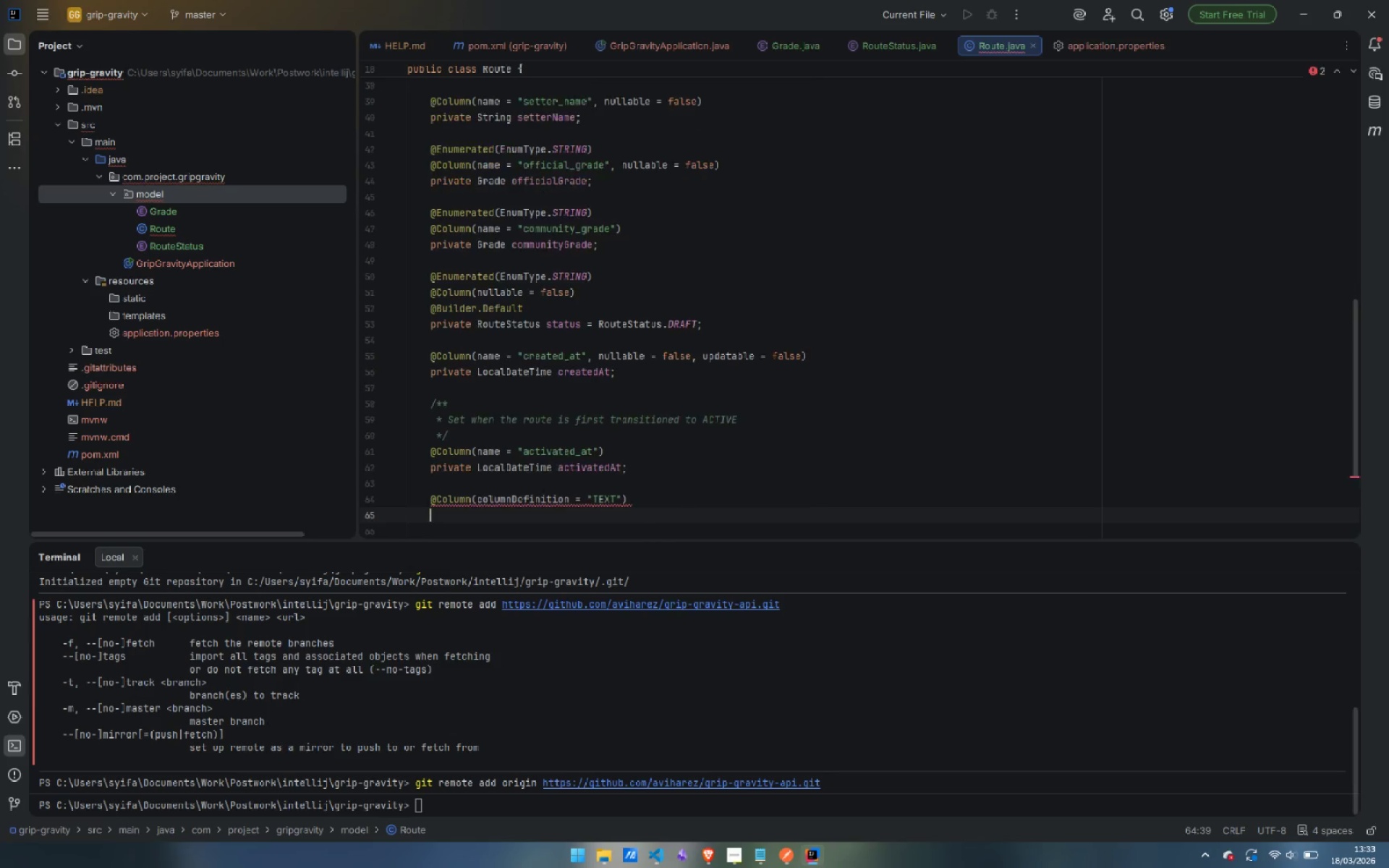 
key(Enter)
 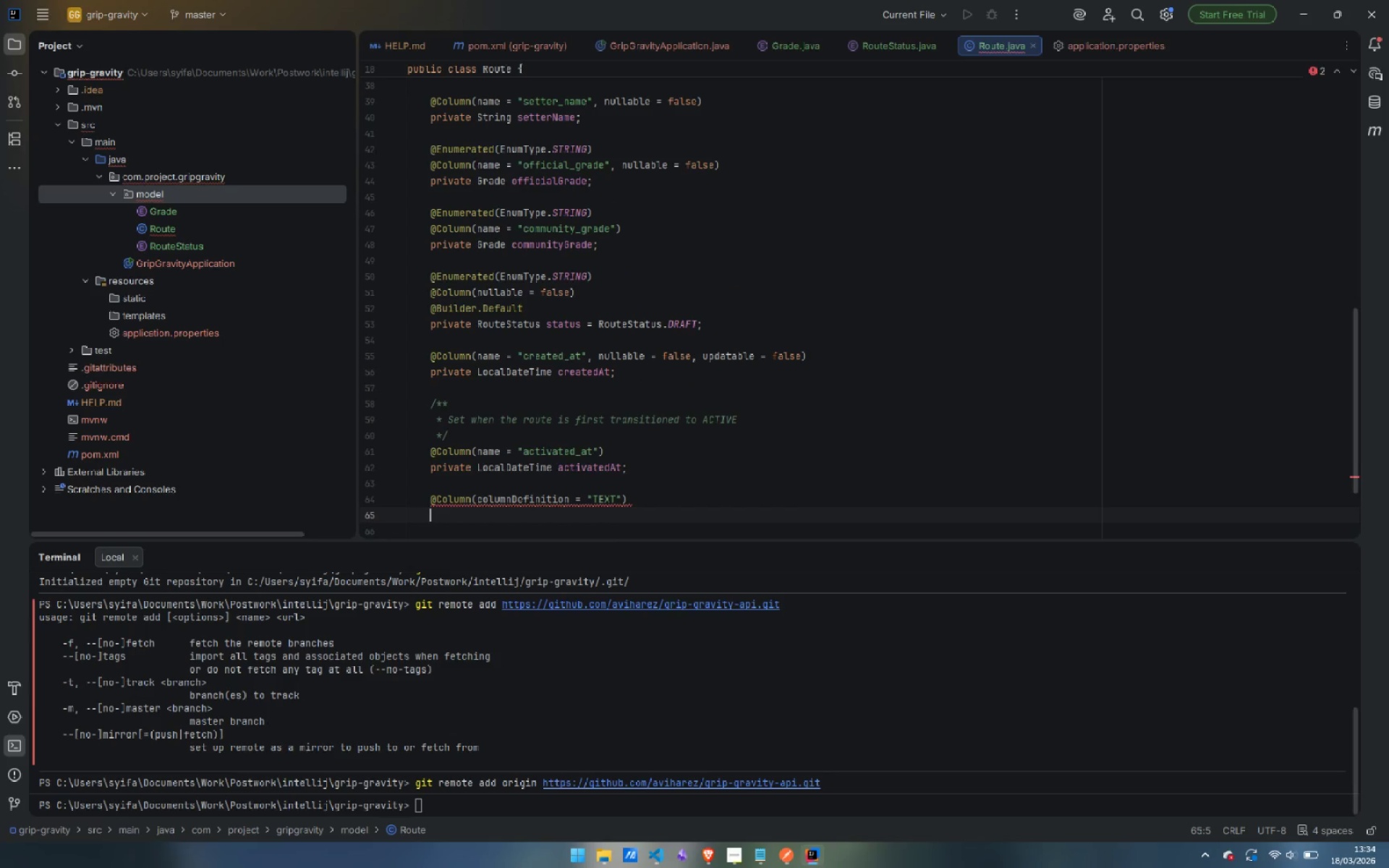 
type(private String notes;)
 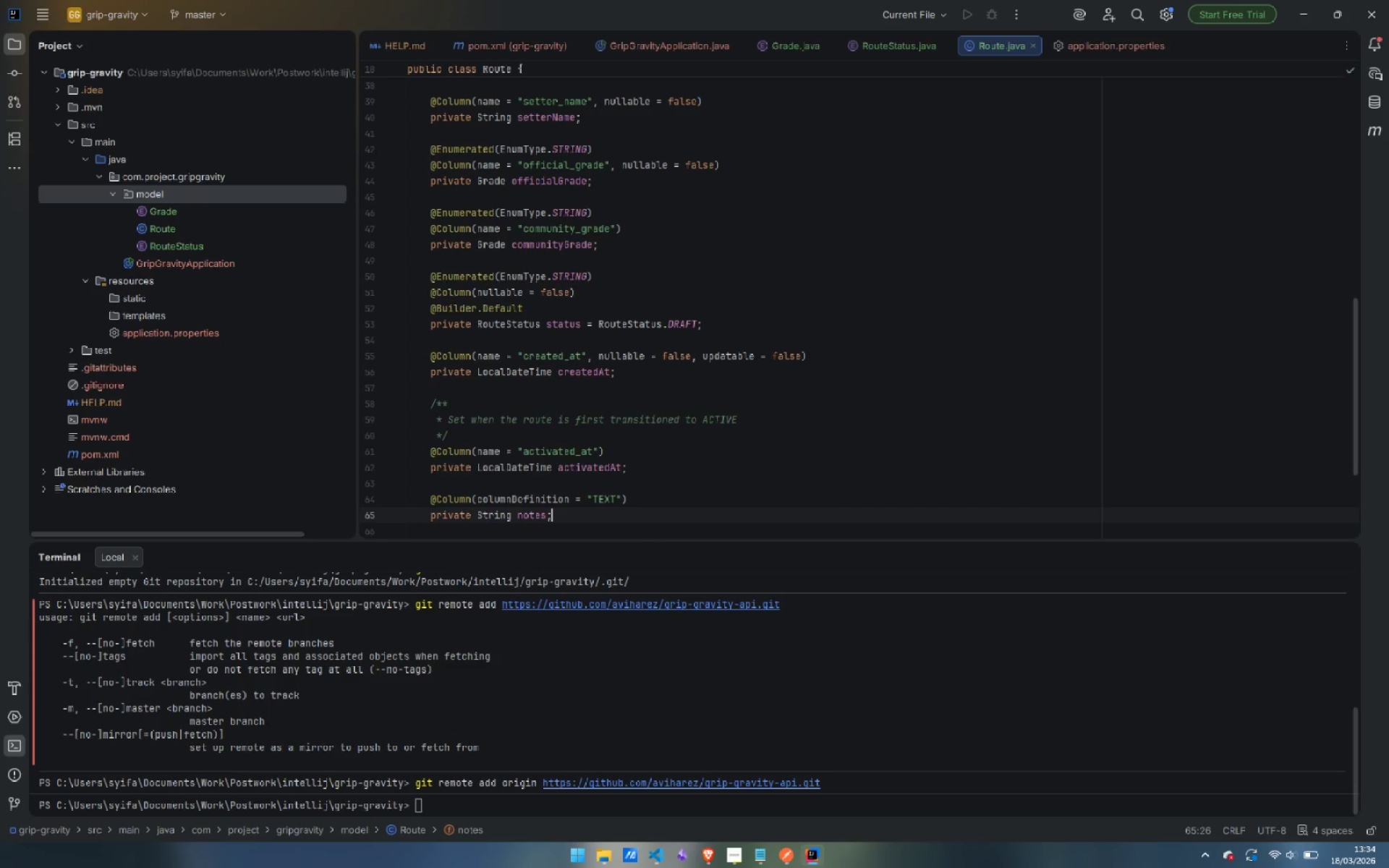 
key(Enter)
 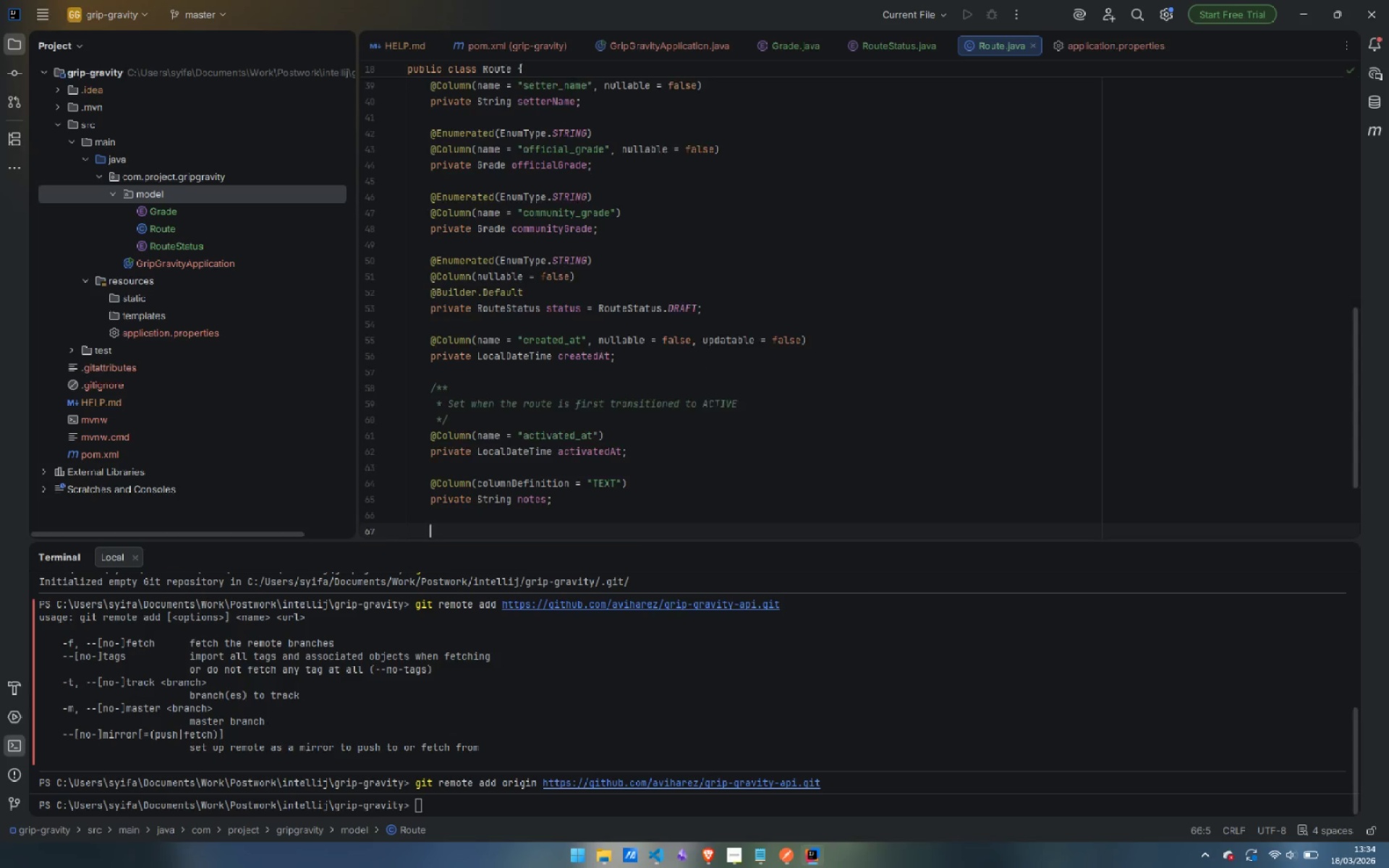 
key(Enter)
 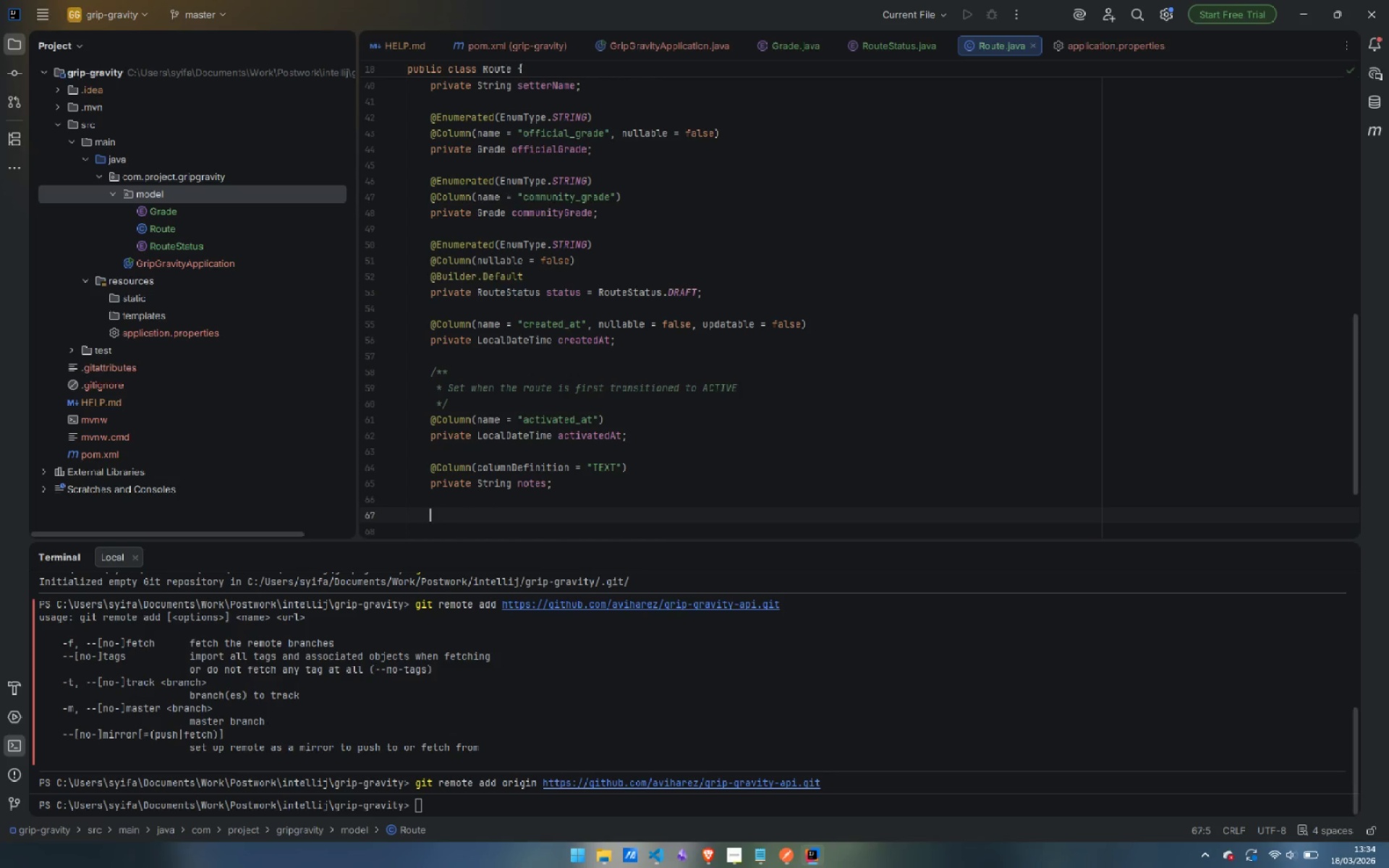 
type(@Pre)
 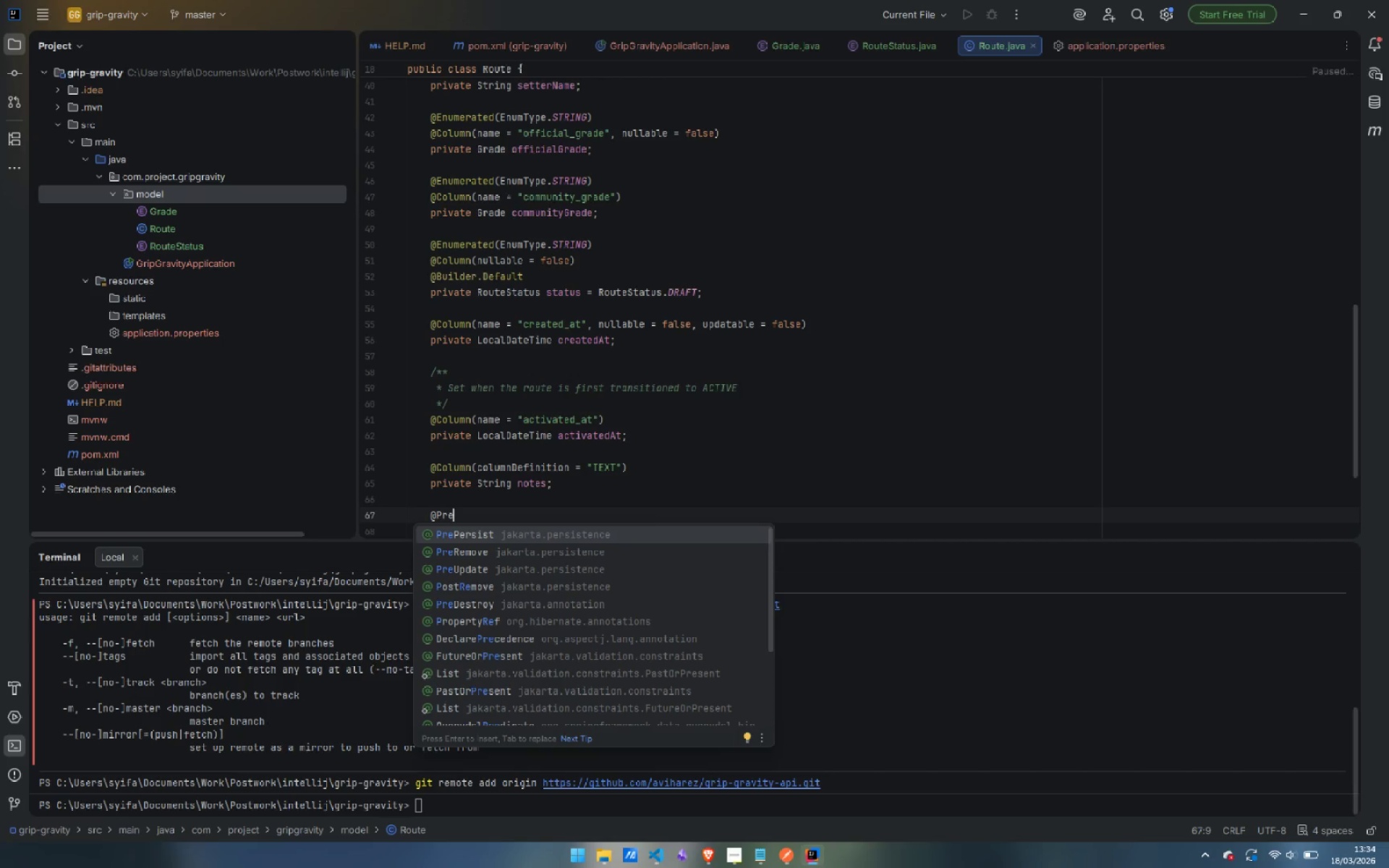 
key(Enter)
 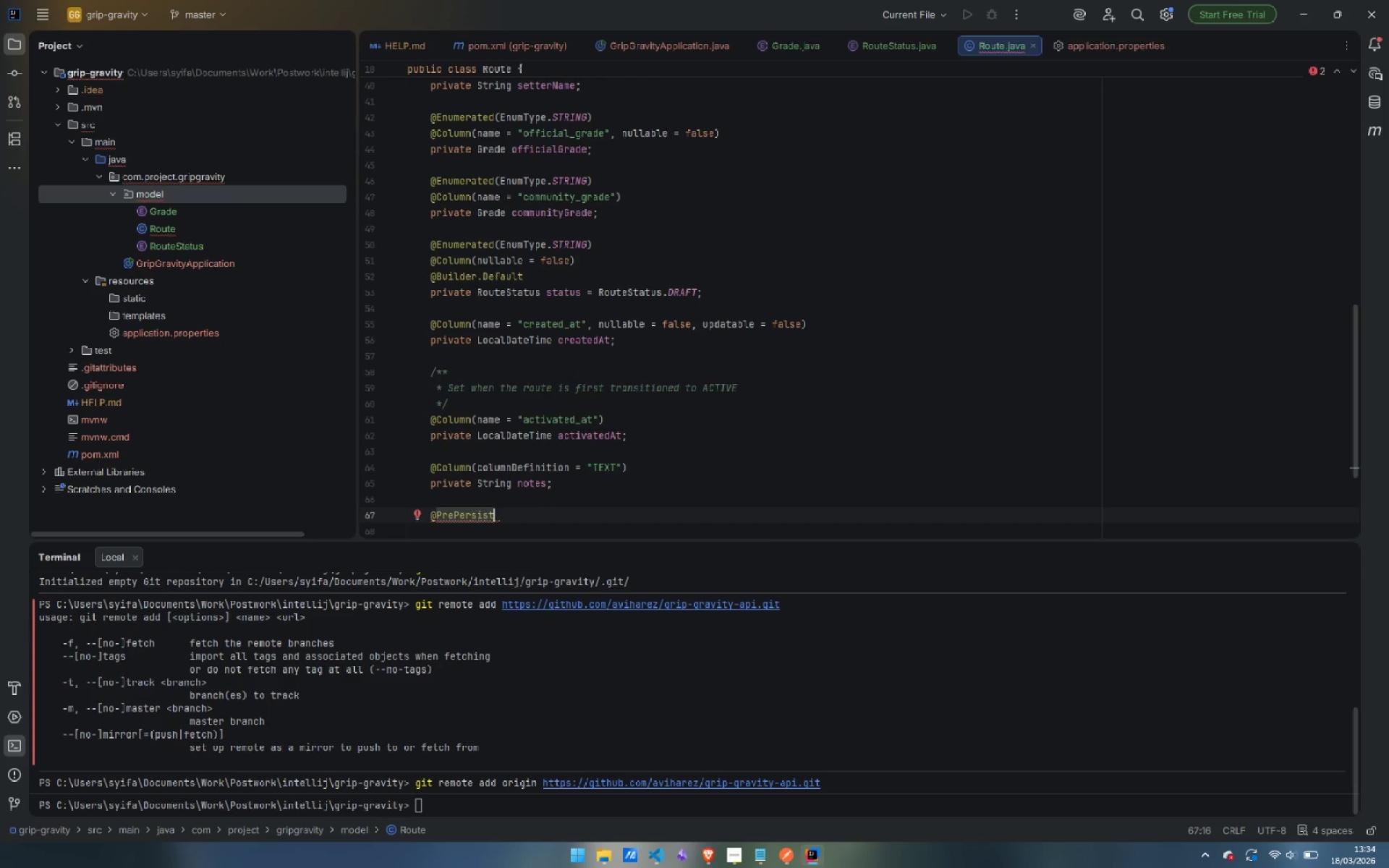 
key(Enter)
 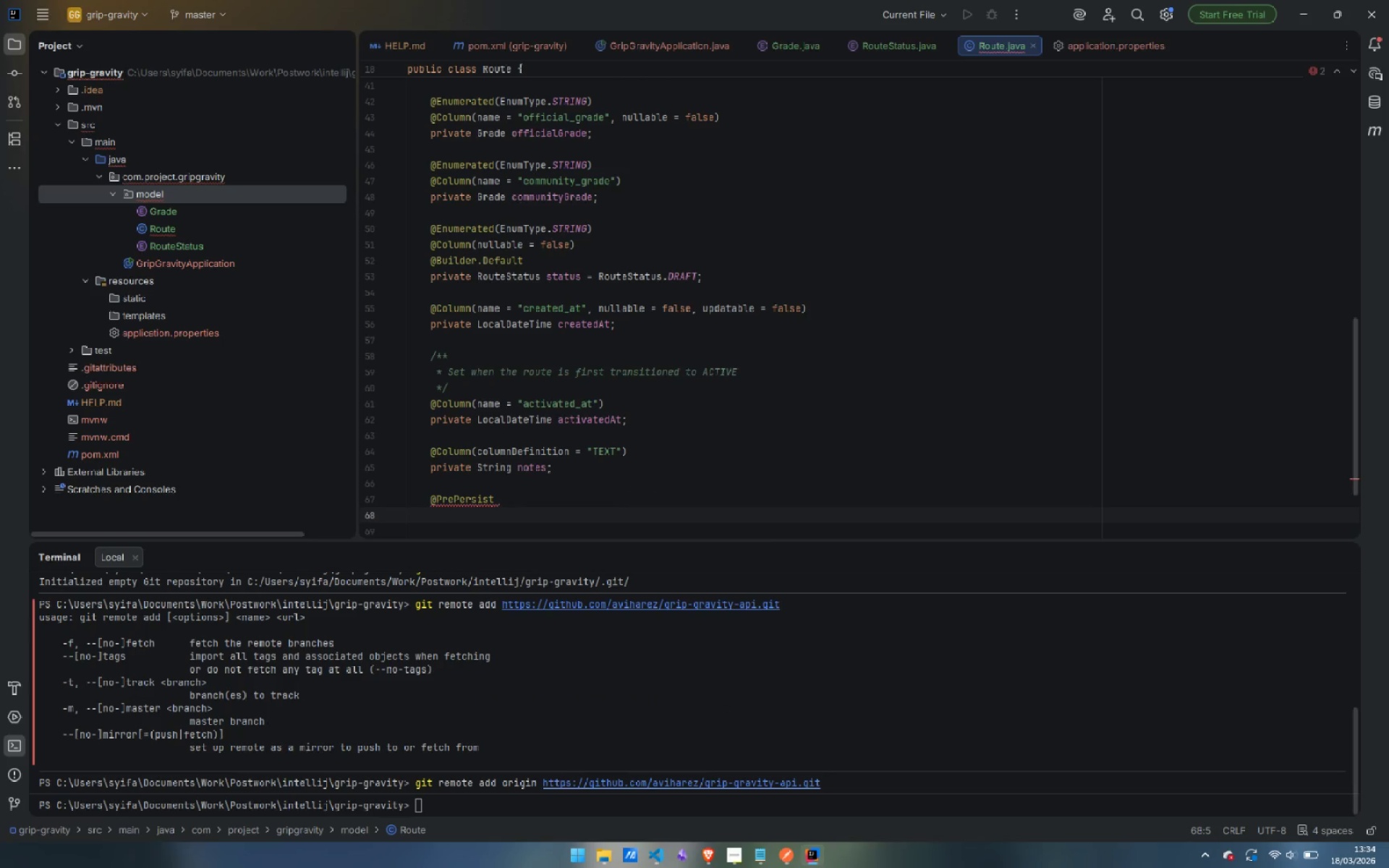 
type(prote)
 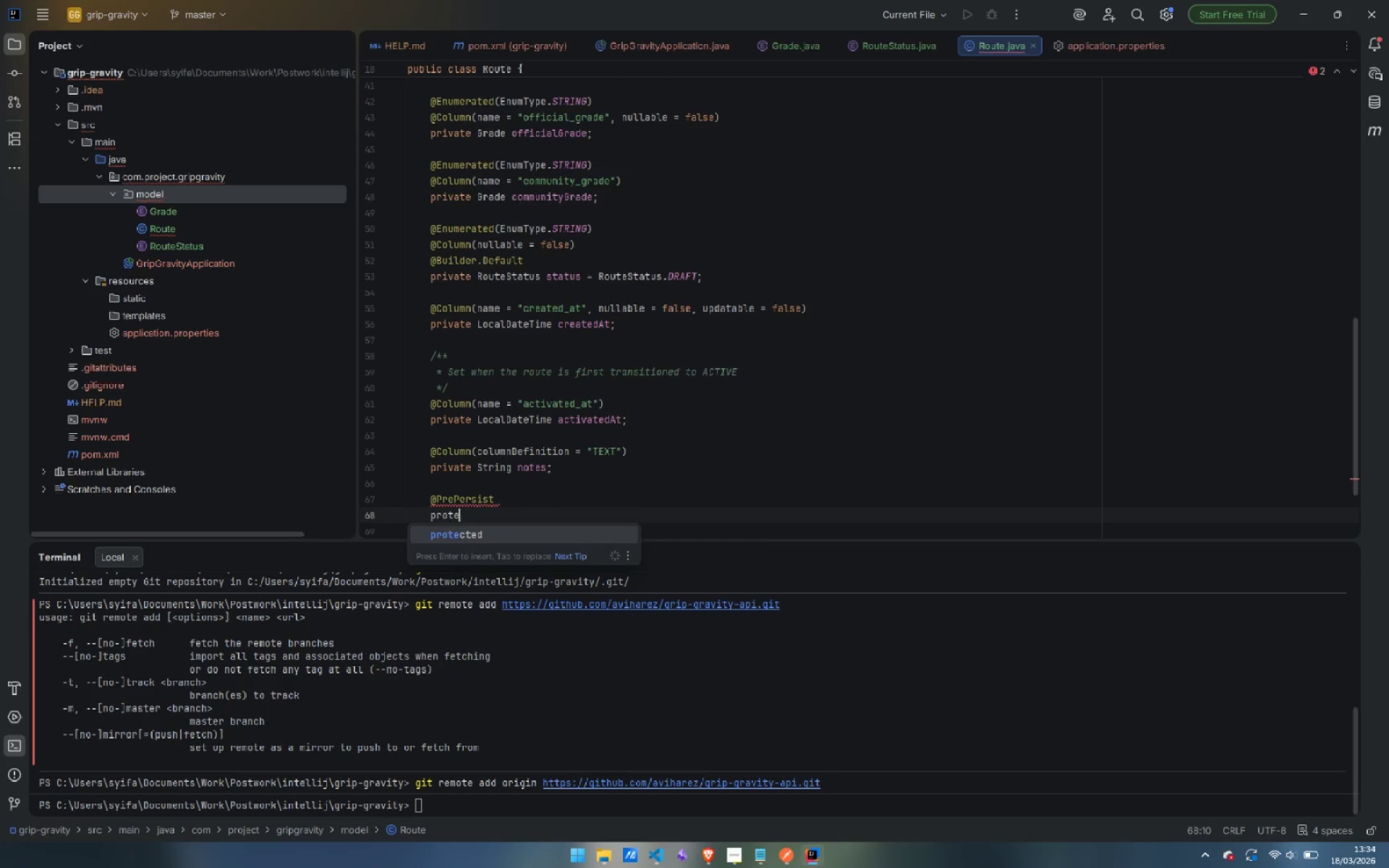 
key(Enter)
 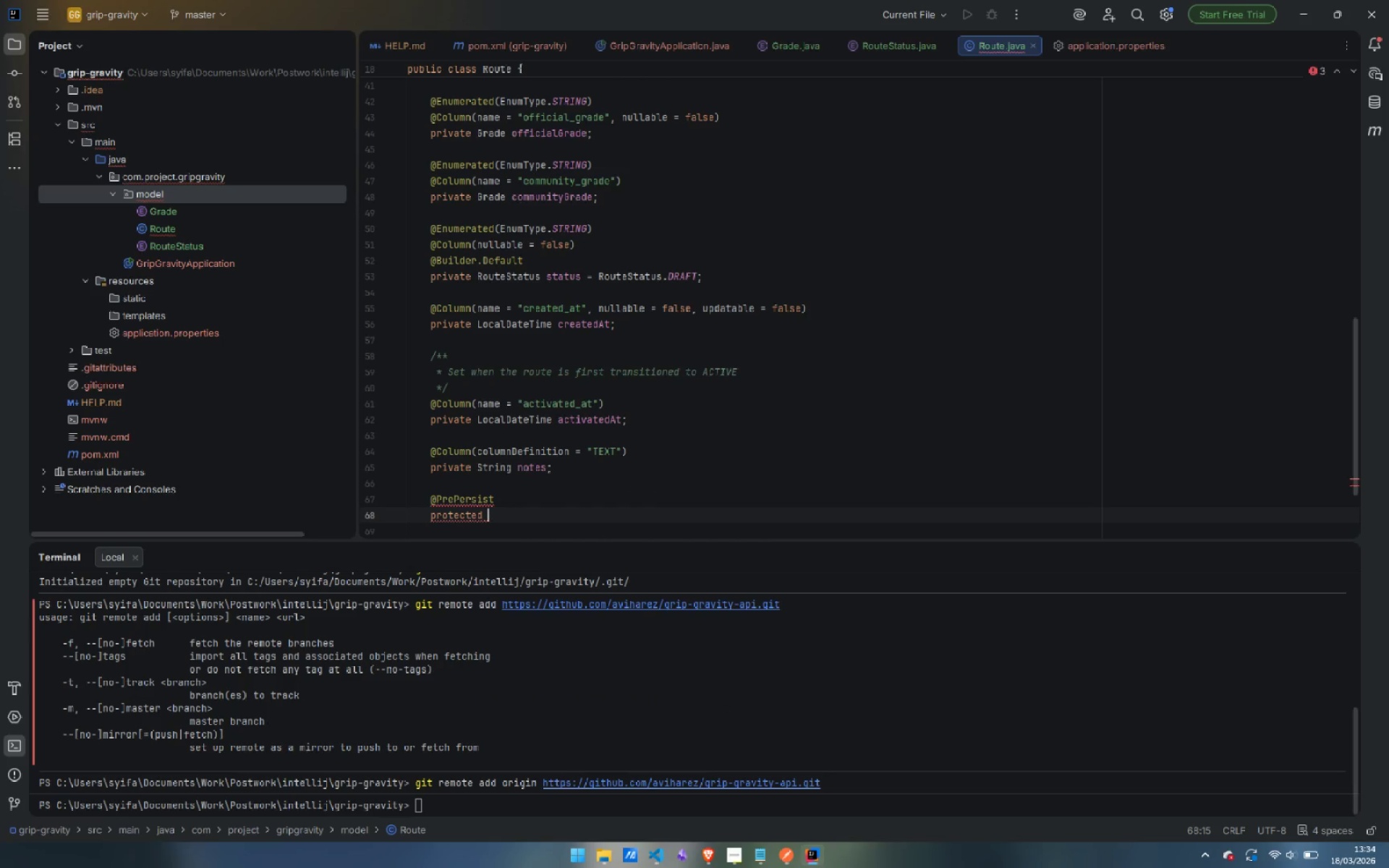 
type(void onCreate() {)
 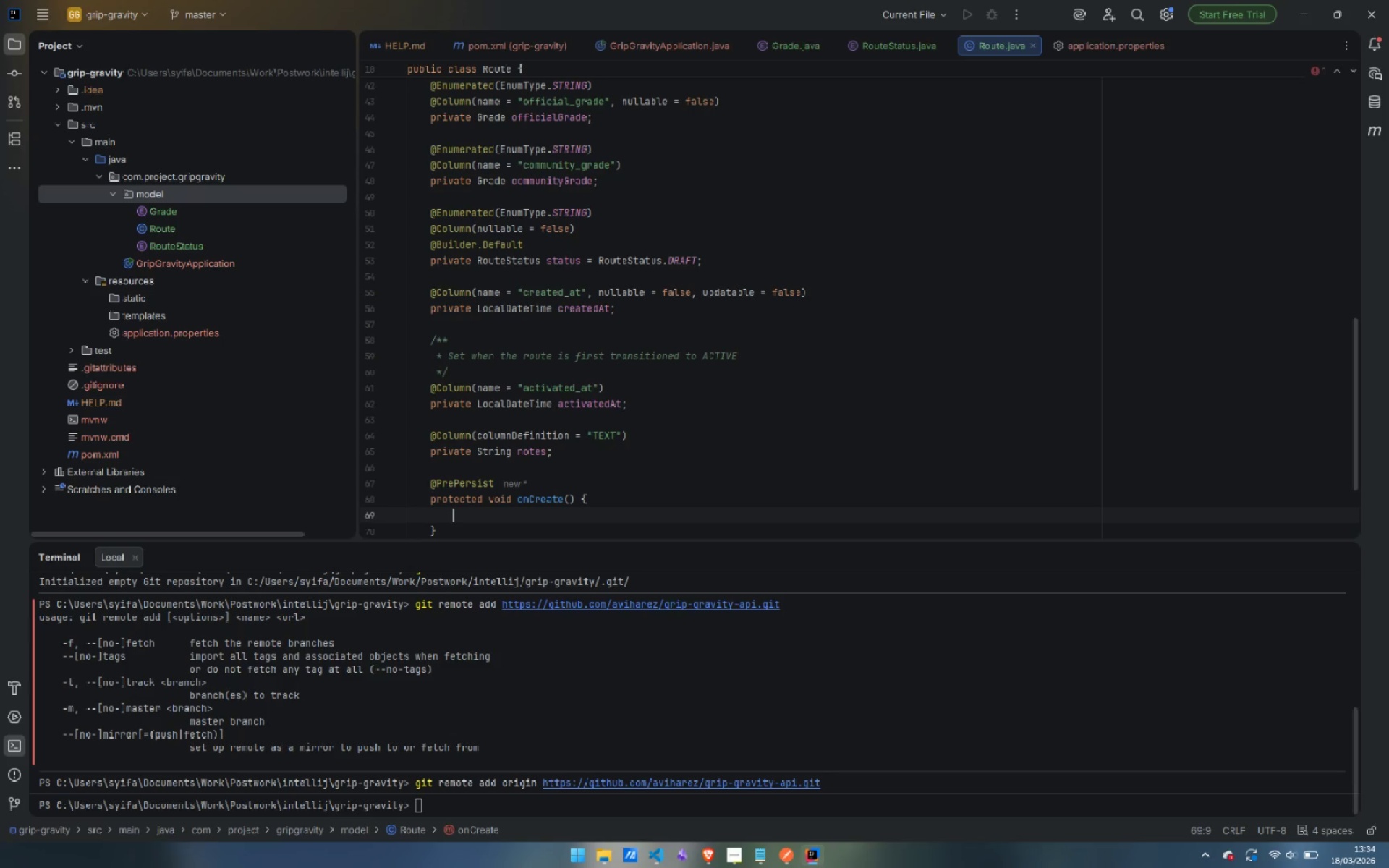 
 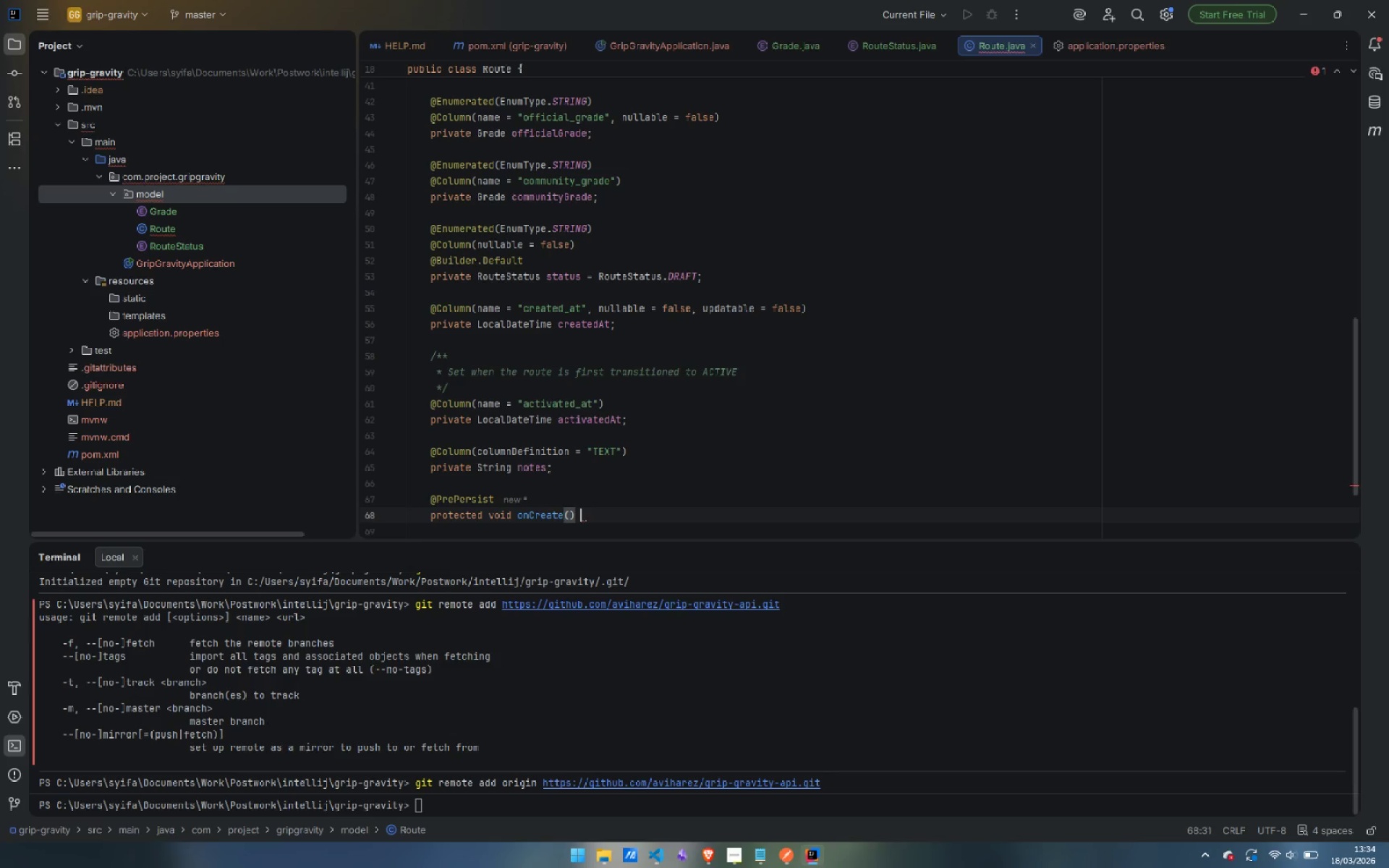 
key(Enter)
 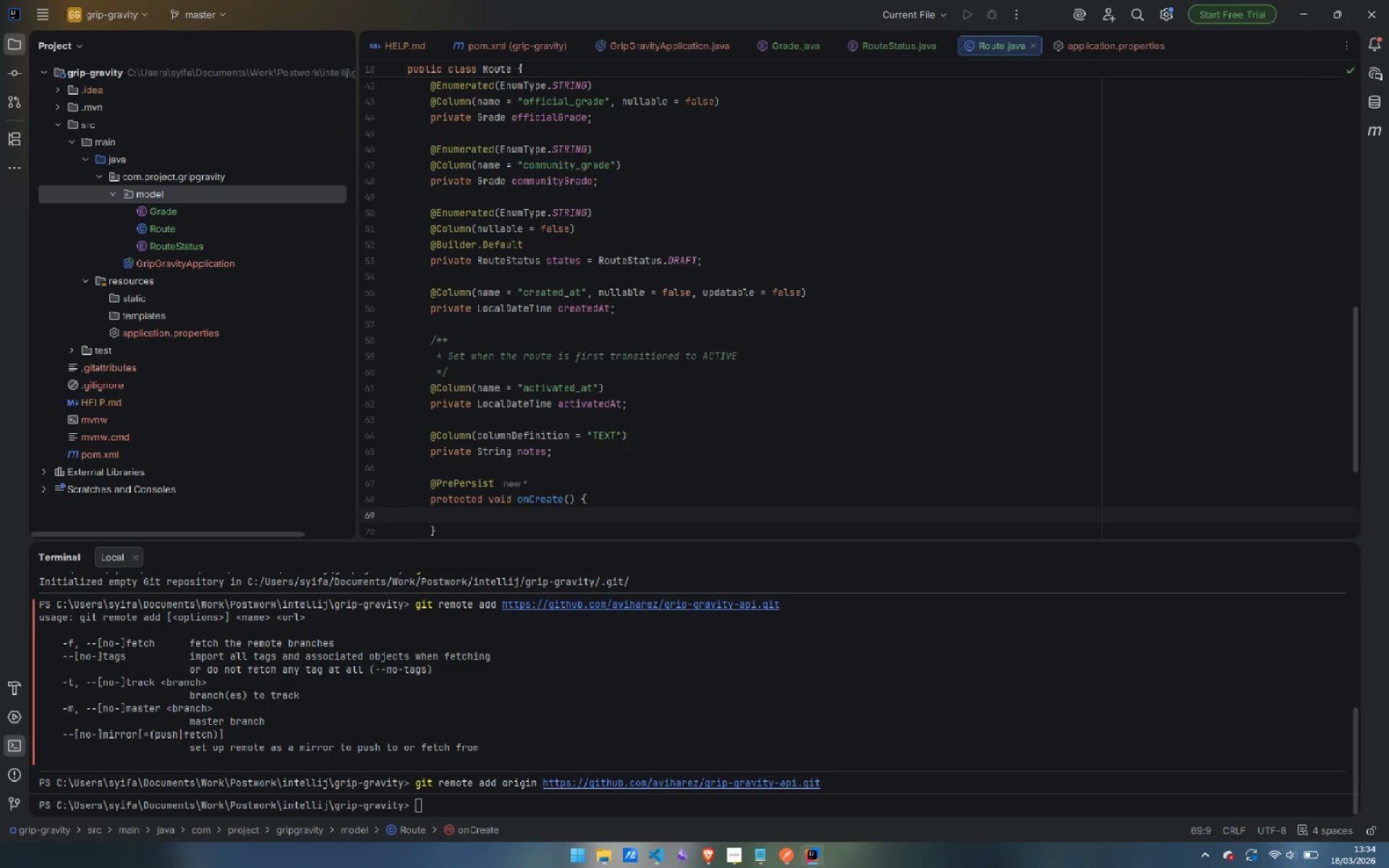 
type(cre)
 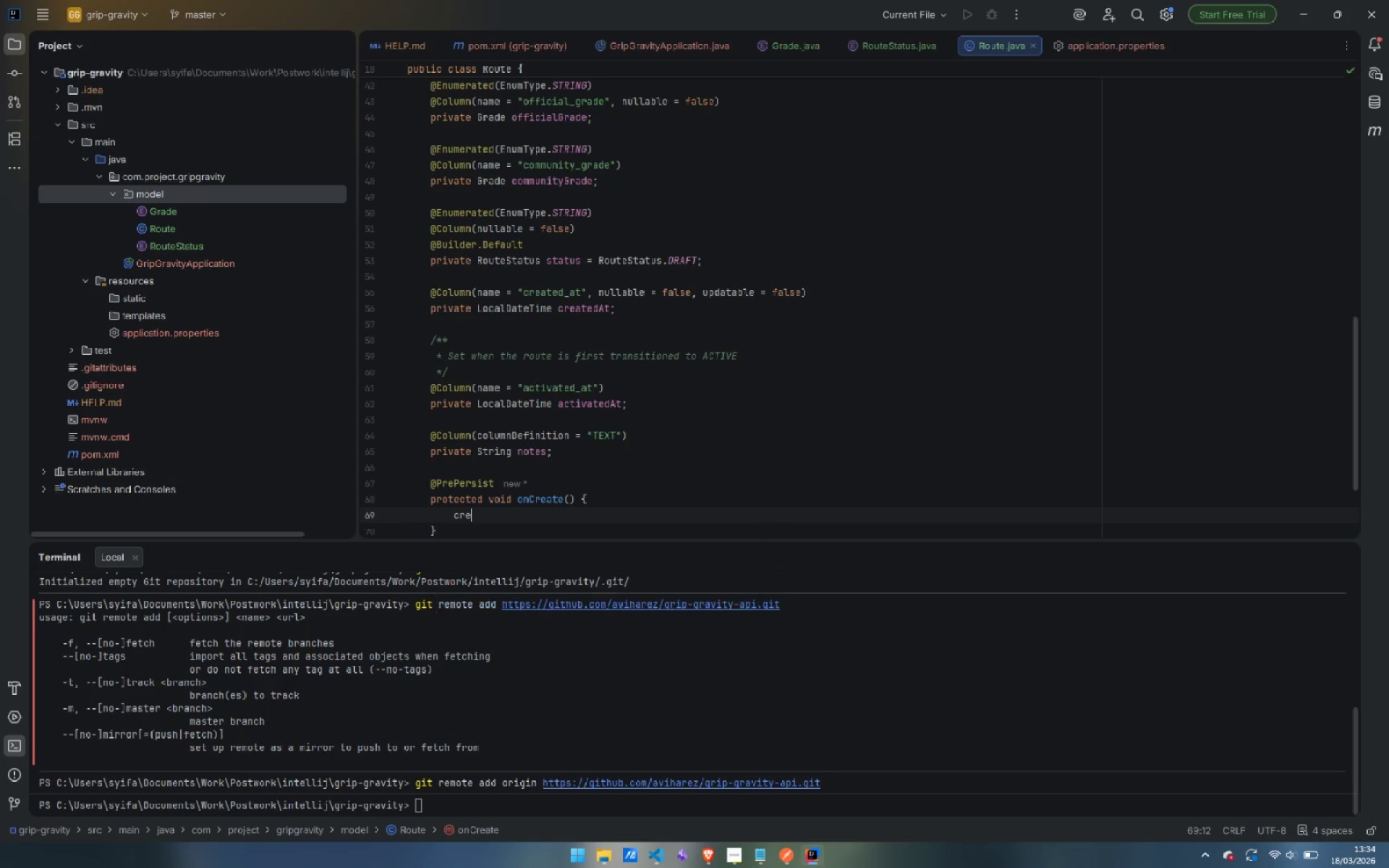 
key(Enter)
 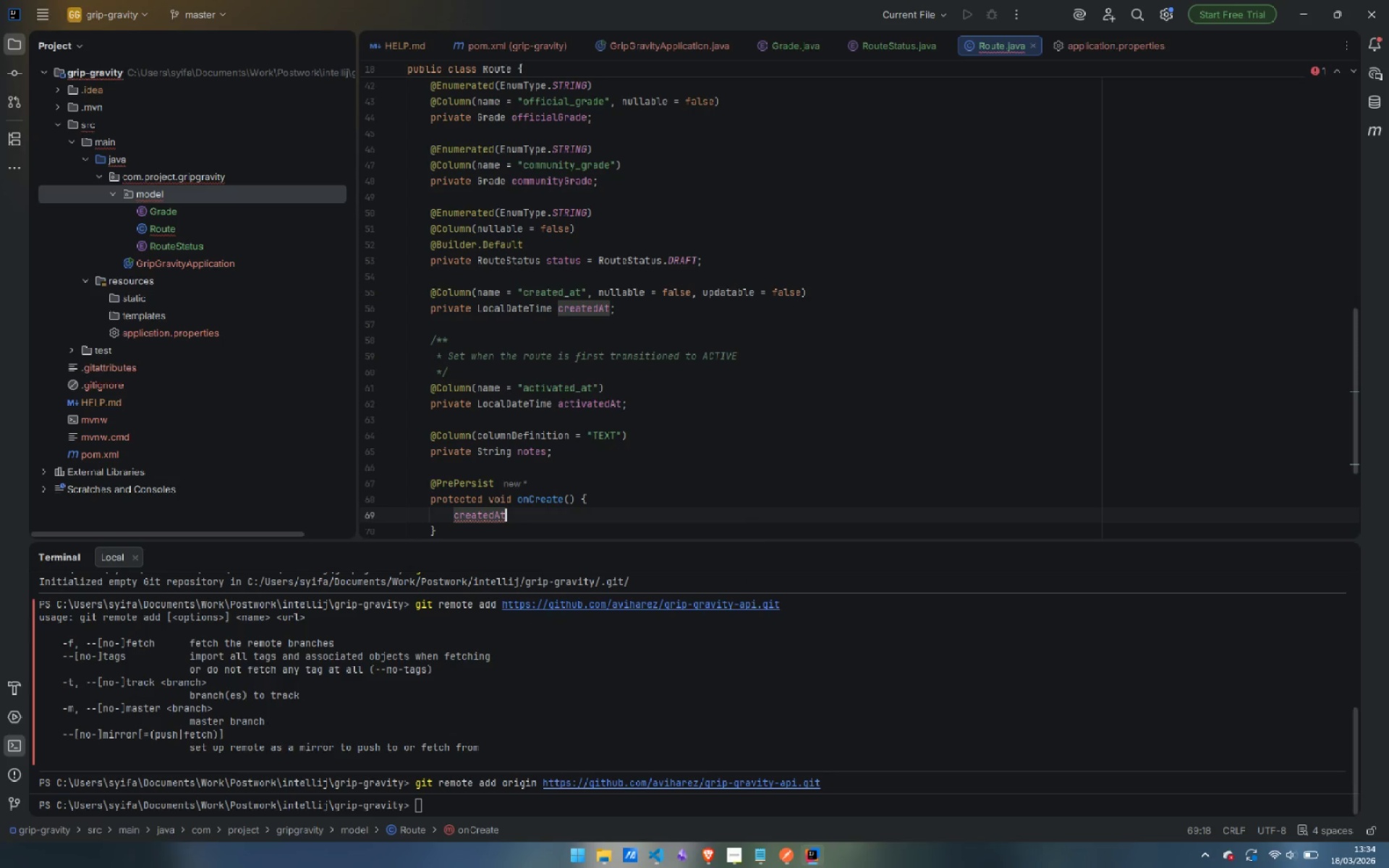 
type( = Local)
 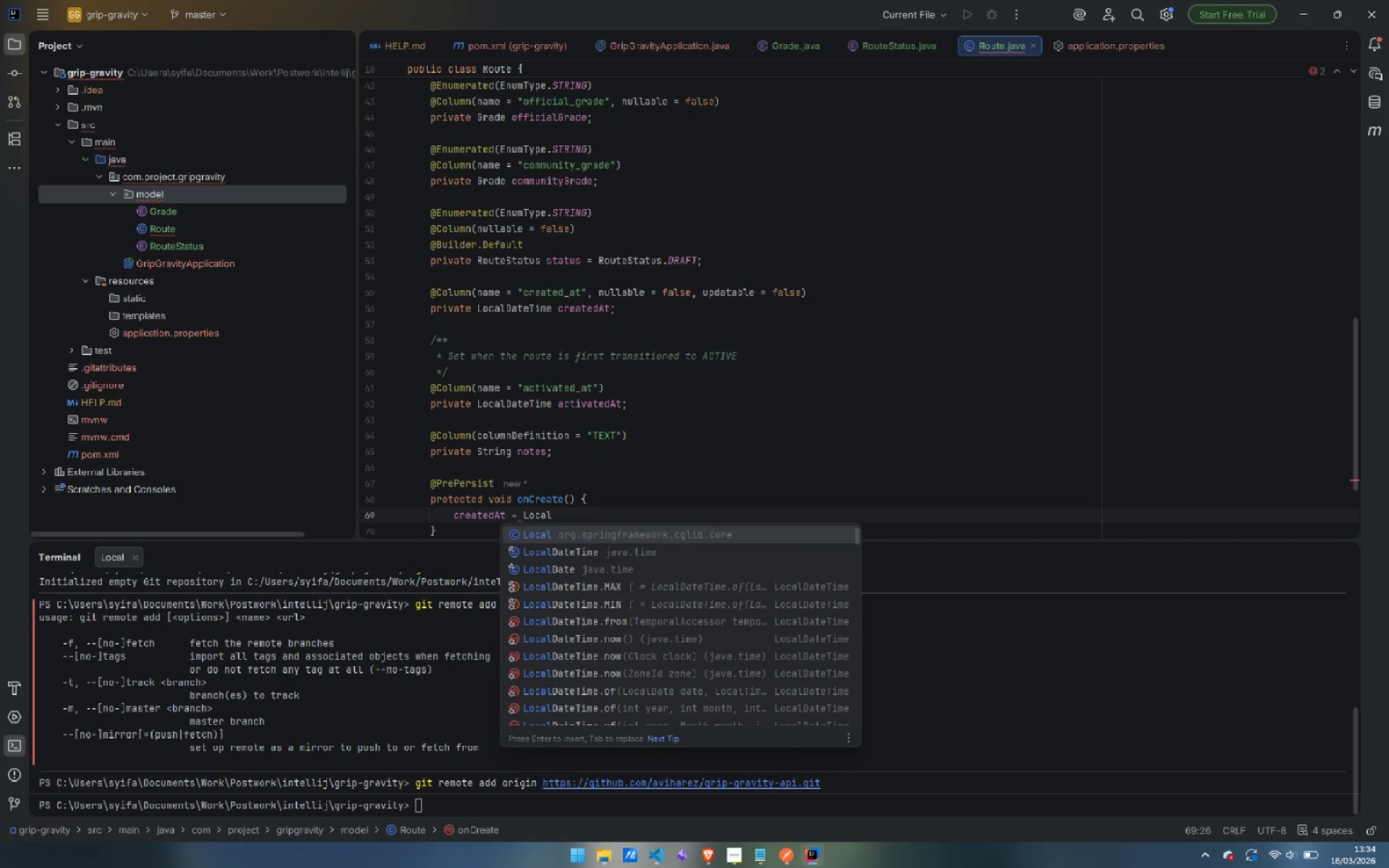 
key(ArrowDown)
 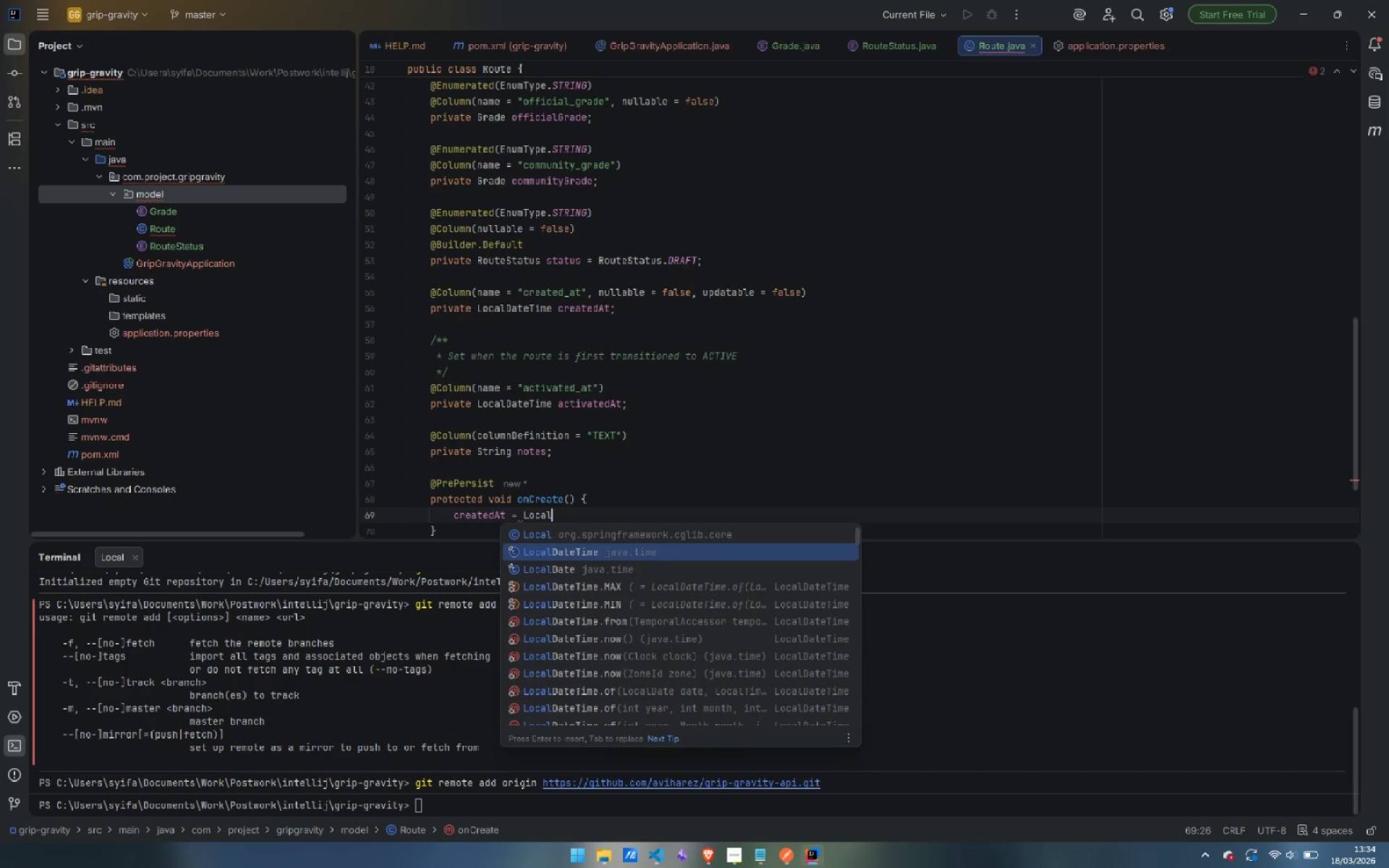 
key(Enter)
 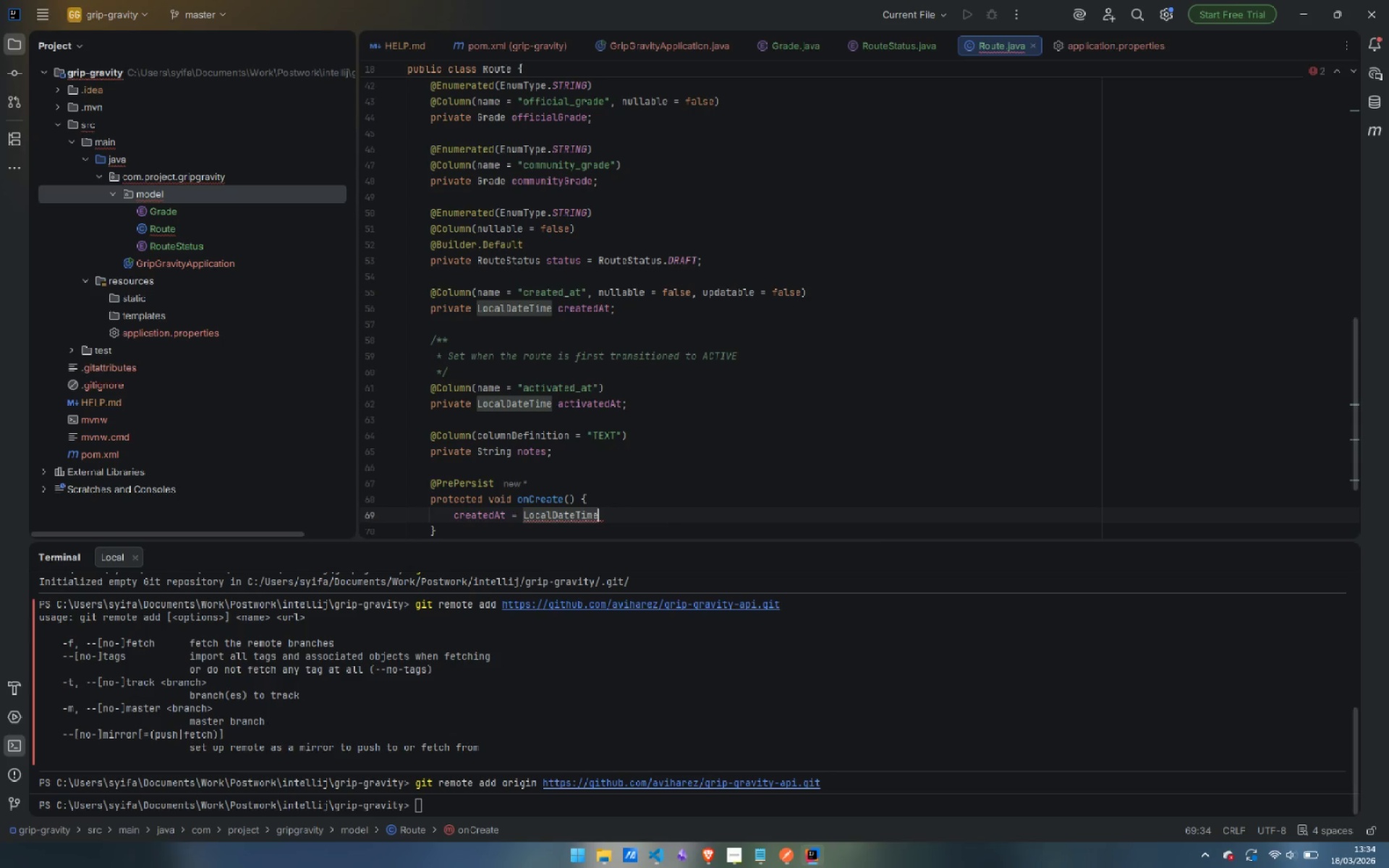 
type(.now)
 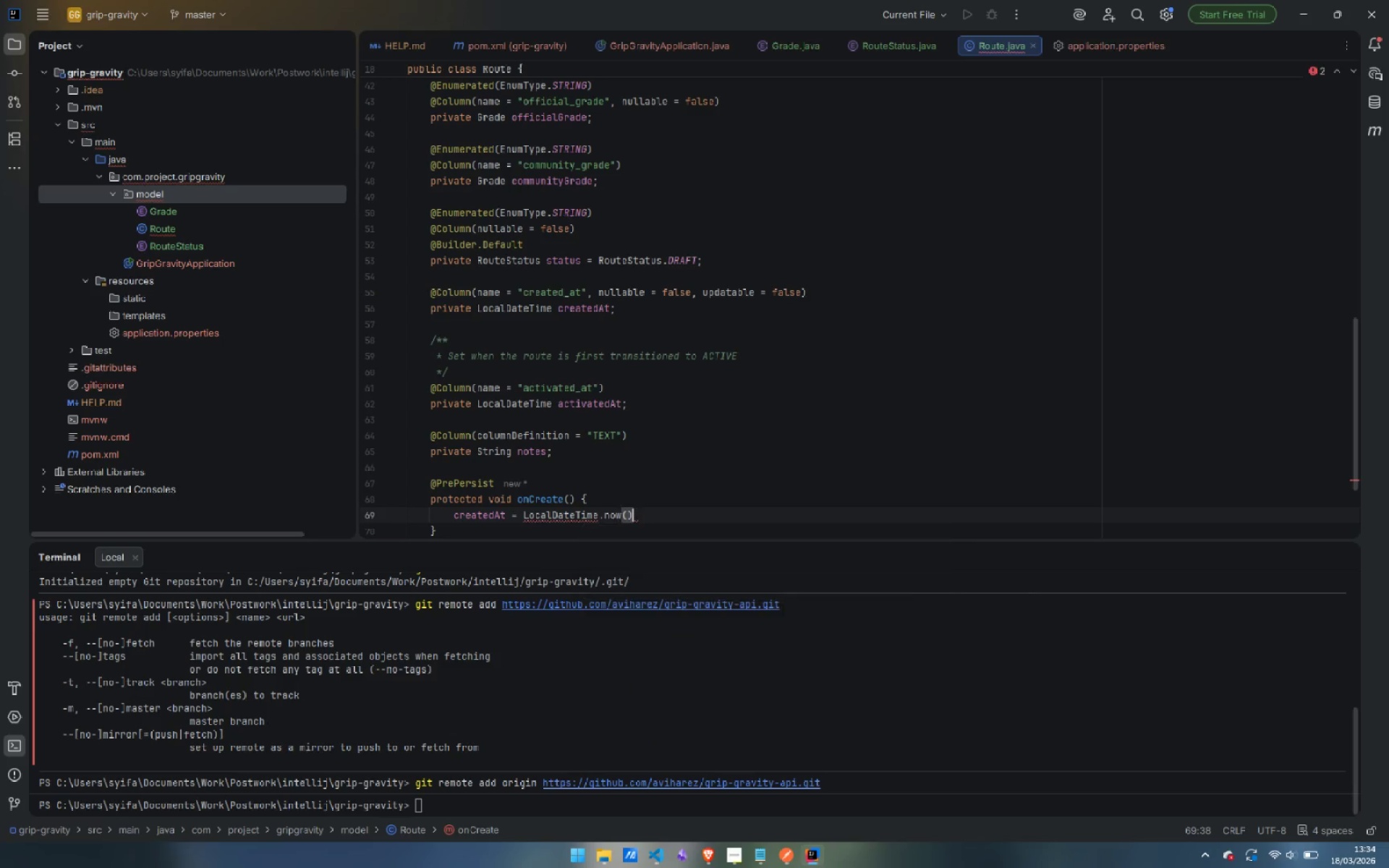 
key(Enter)
 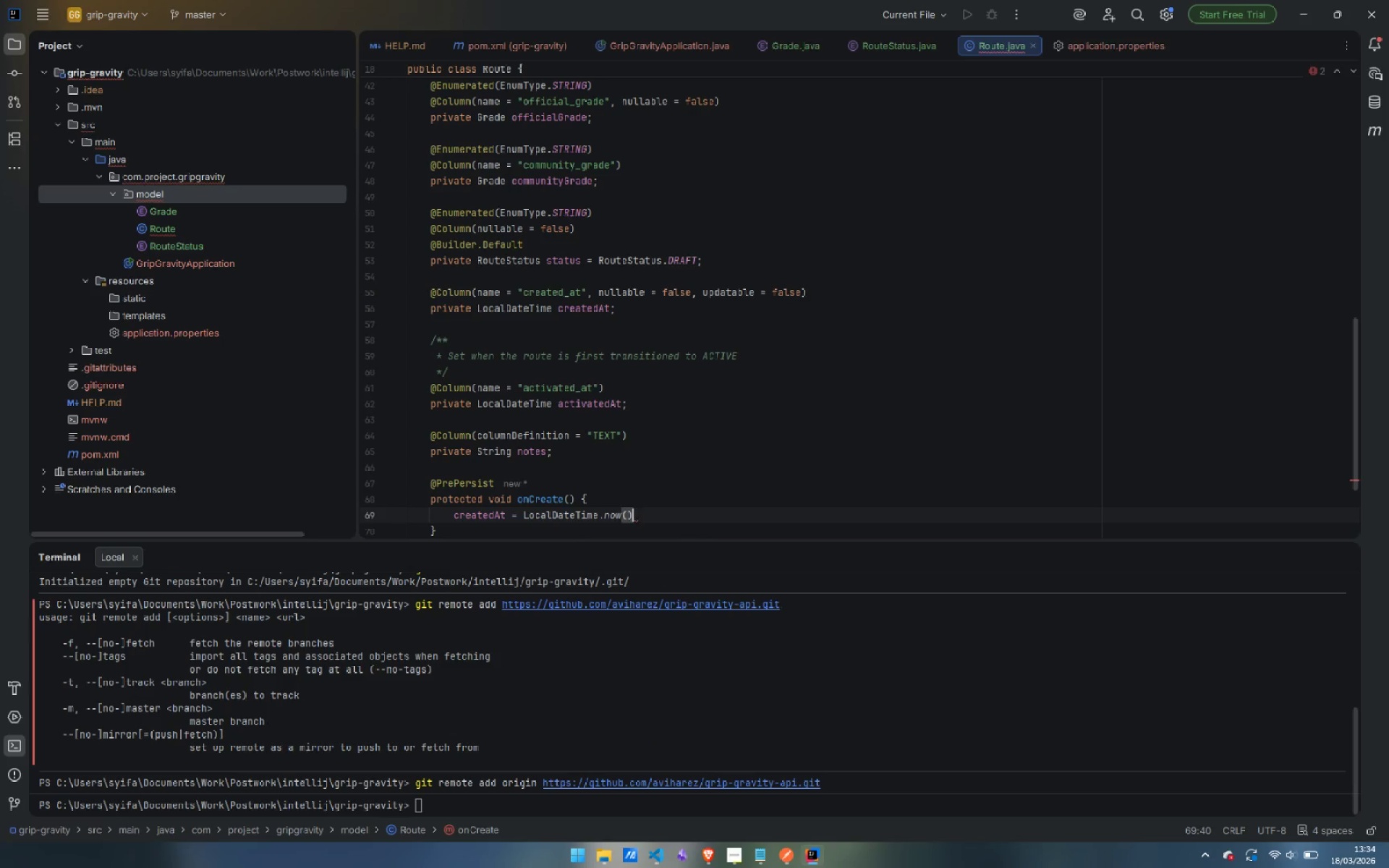 
key(Semicolon)
 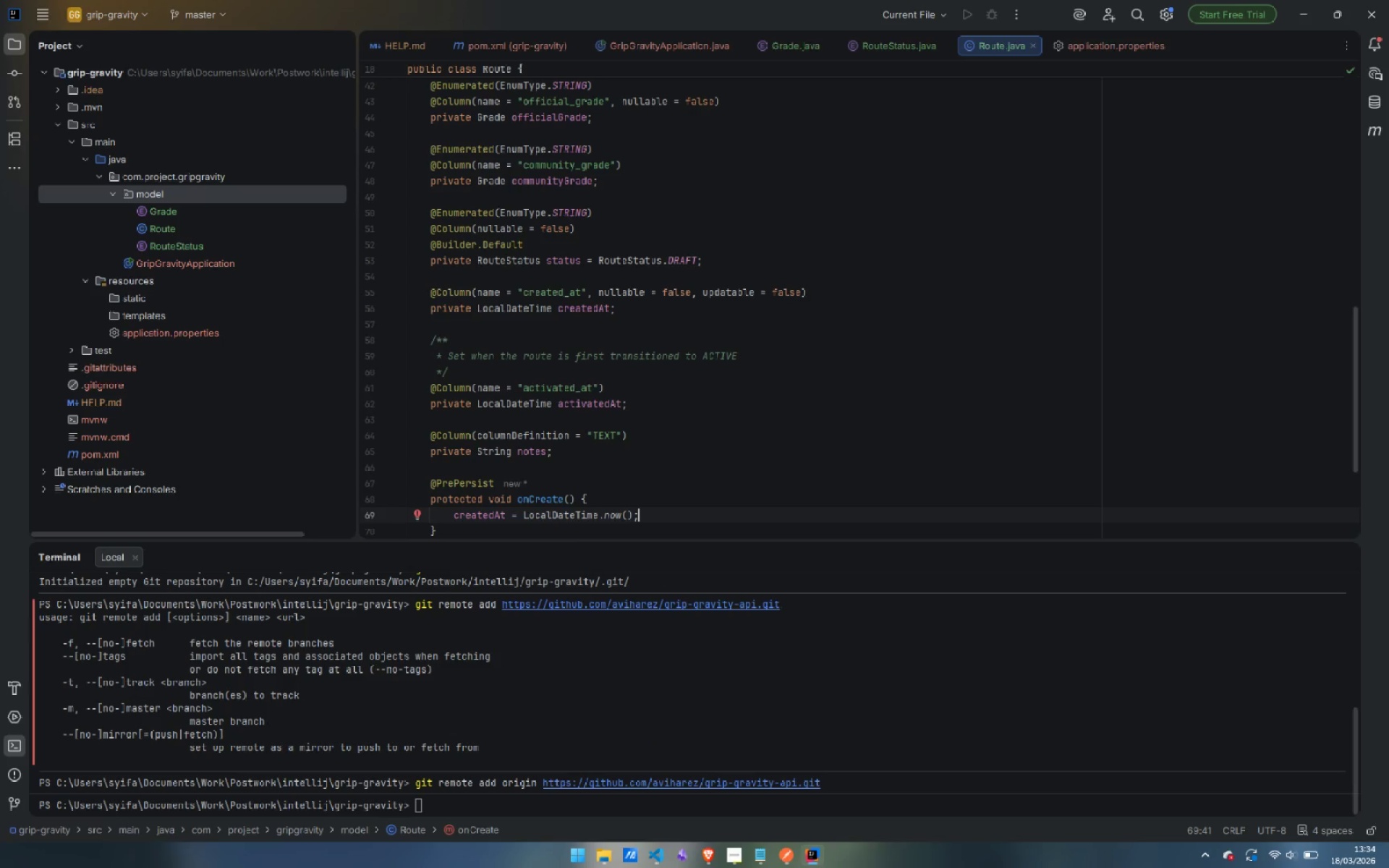 
wait(8.77)
 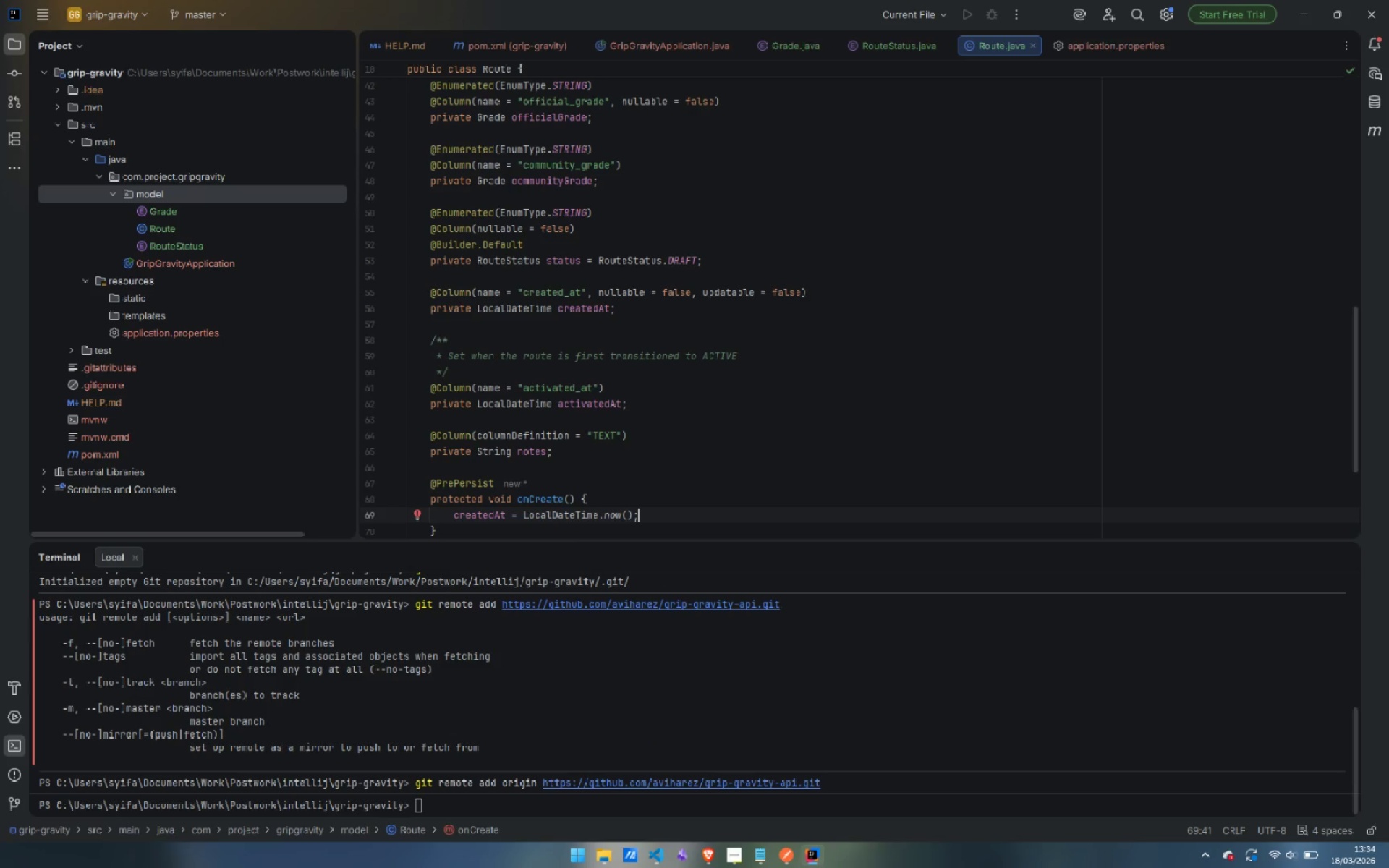 
right_click([163, 195])
 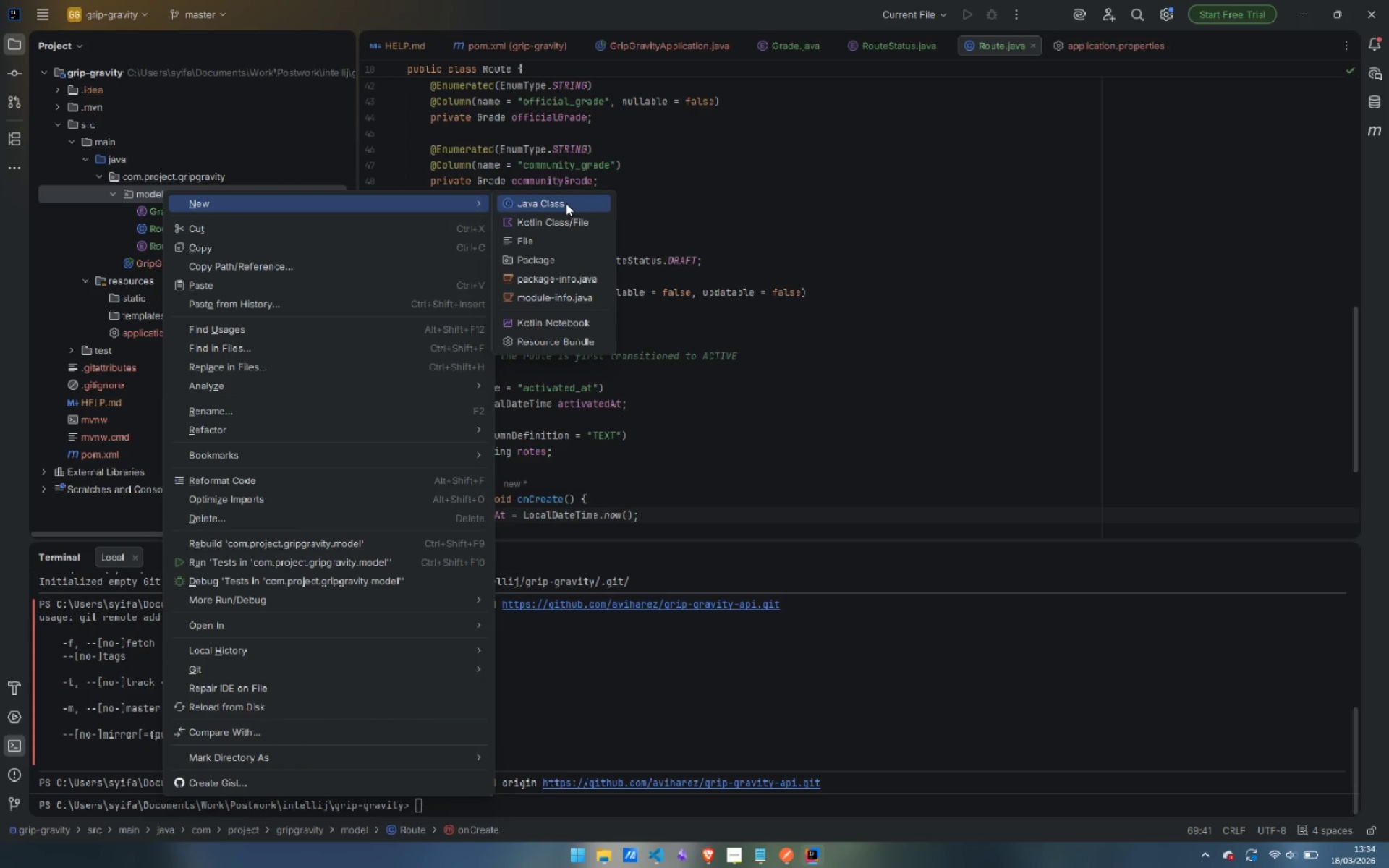 
left_click([566, 203])
 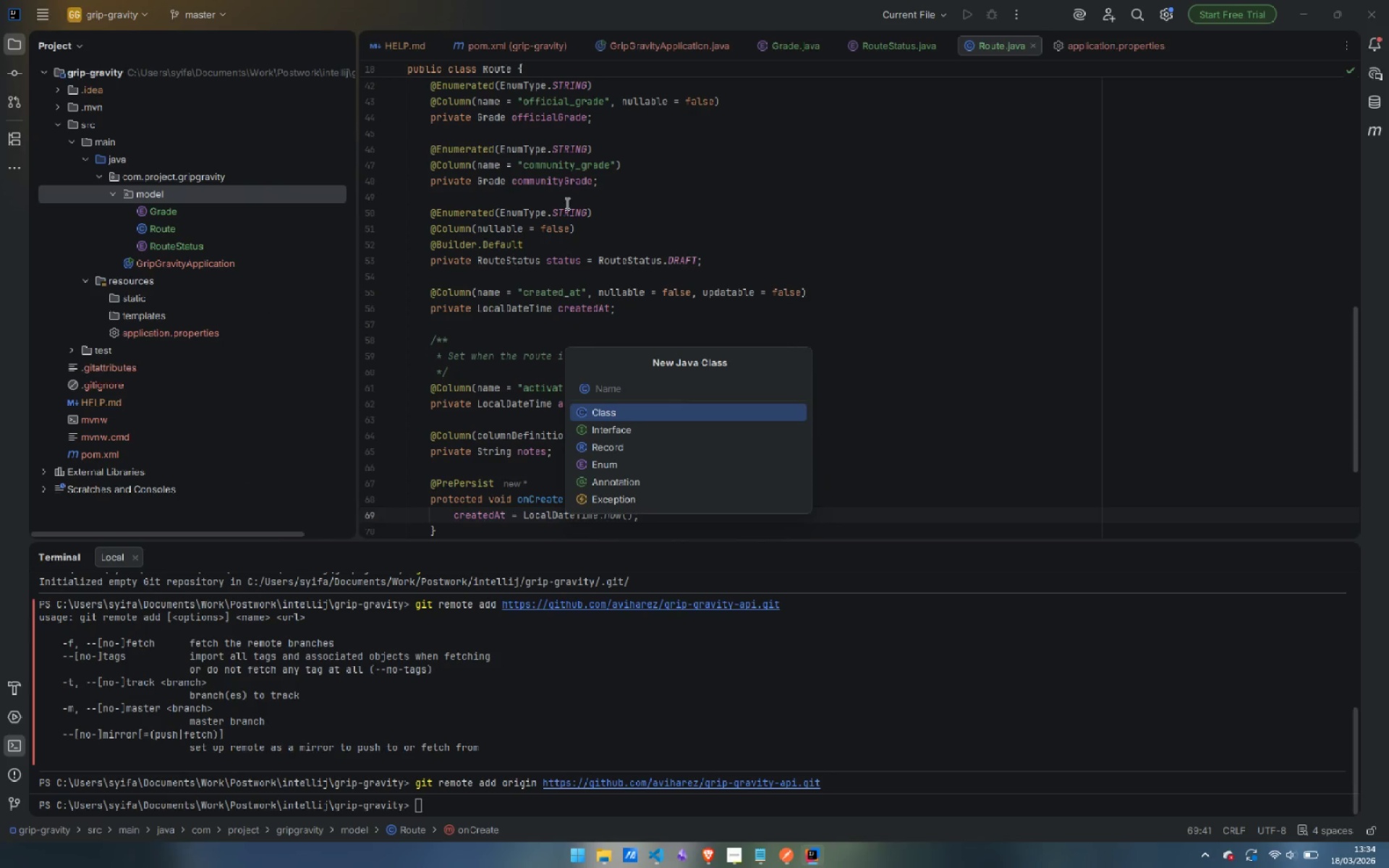 
type(GradeSubmission)
 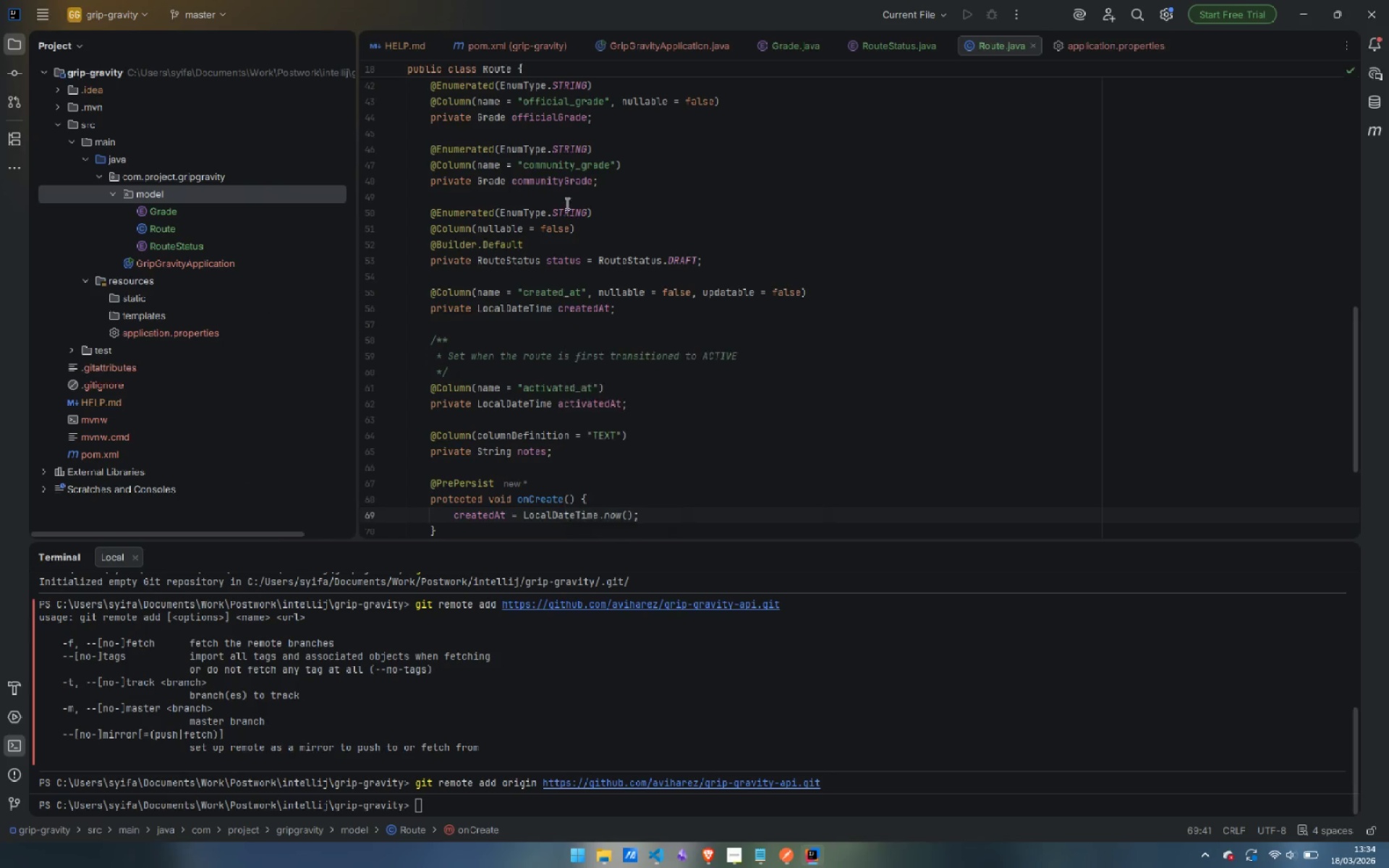 
 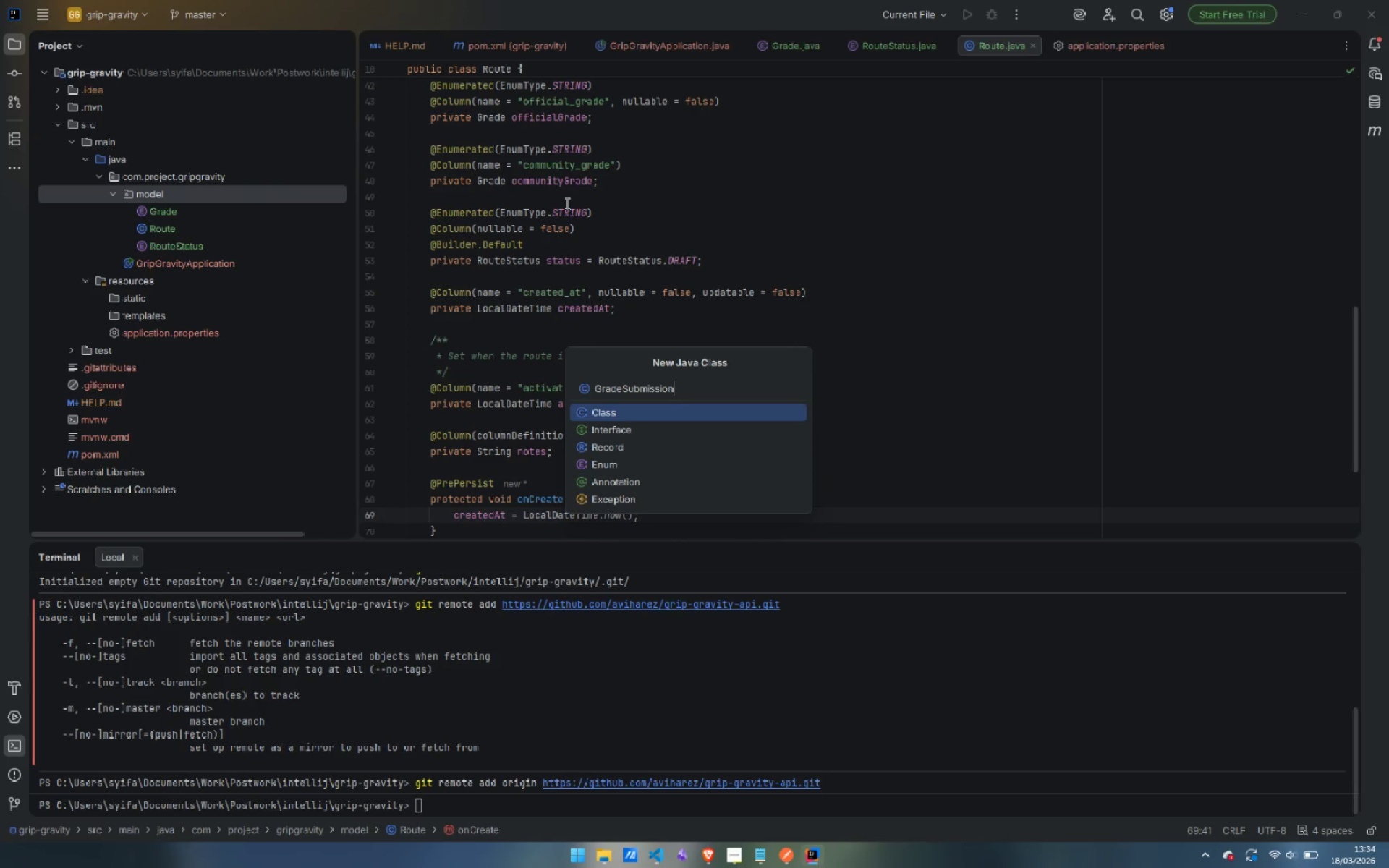 
key(Enter)
 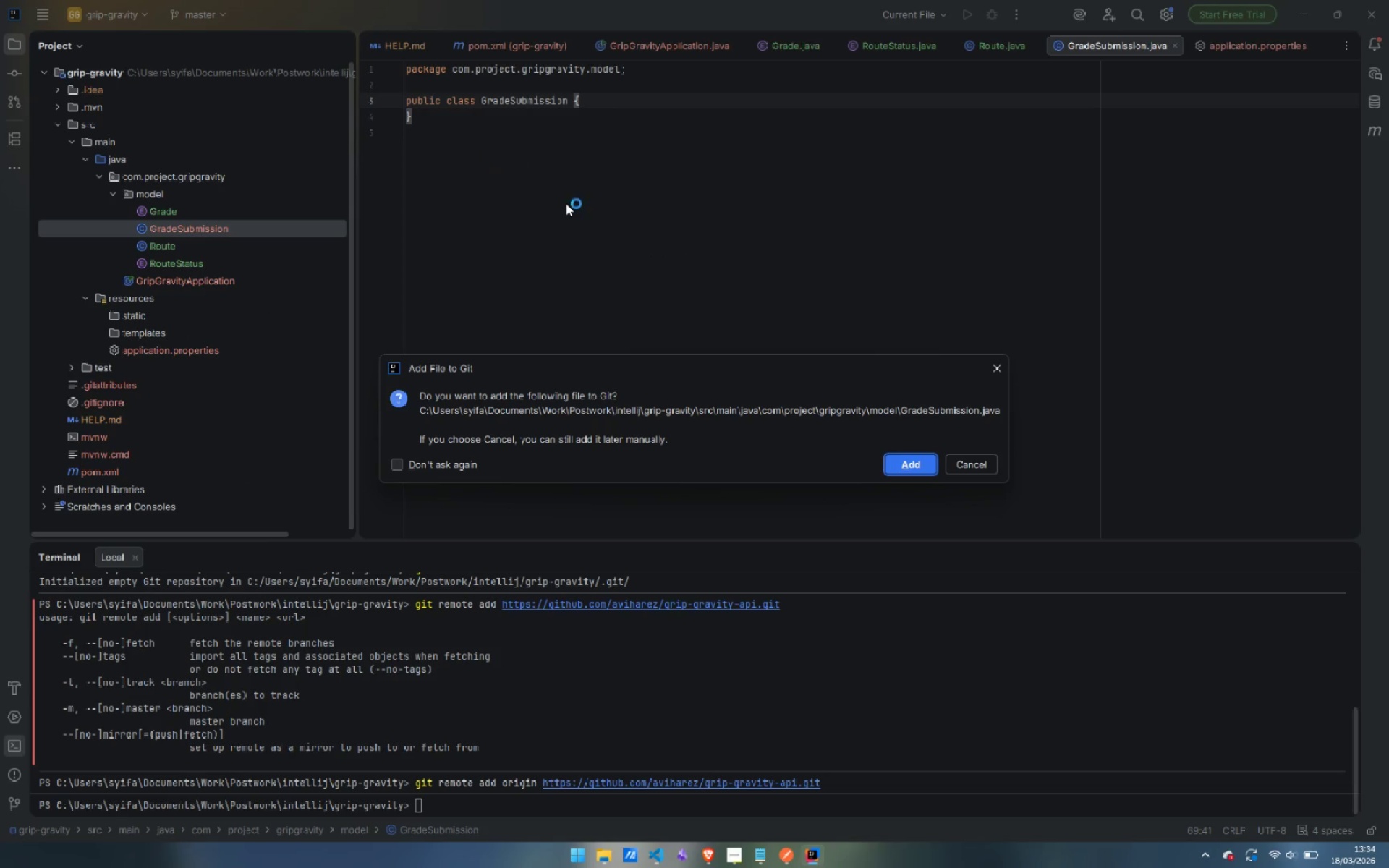 
key(Enter)
 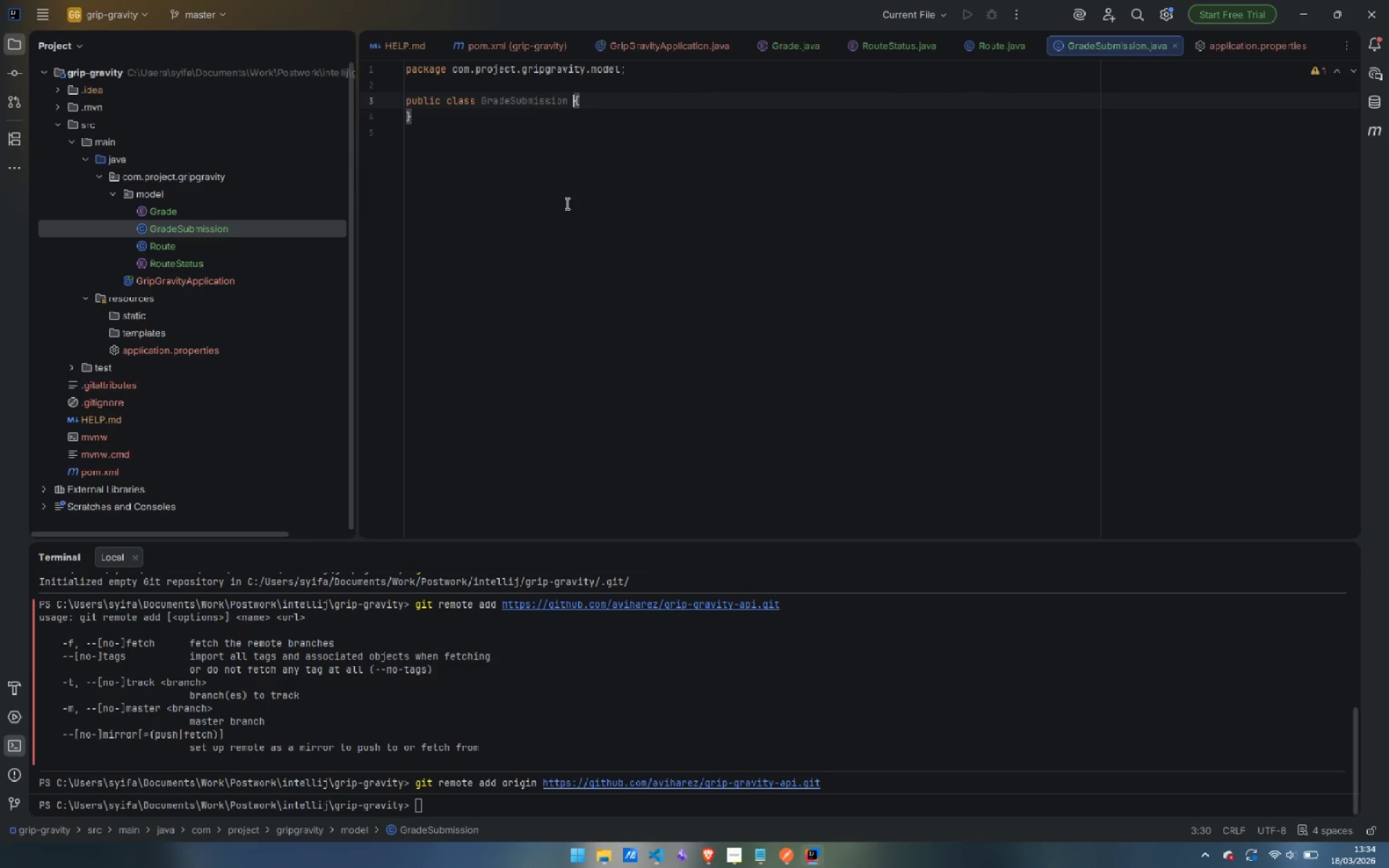 
key(ArrowUp)
 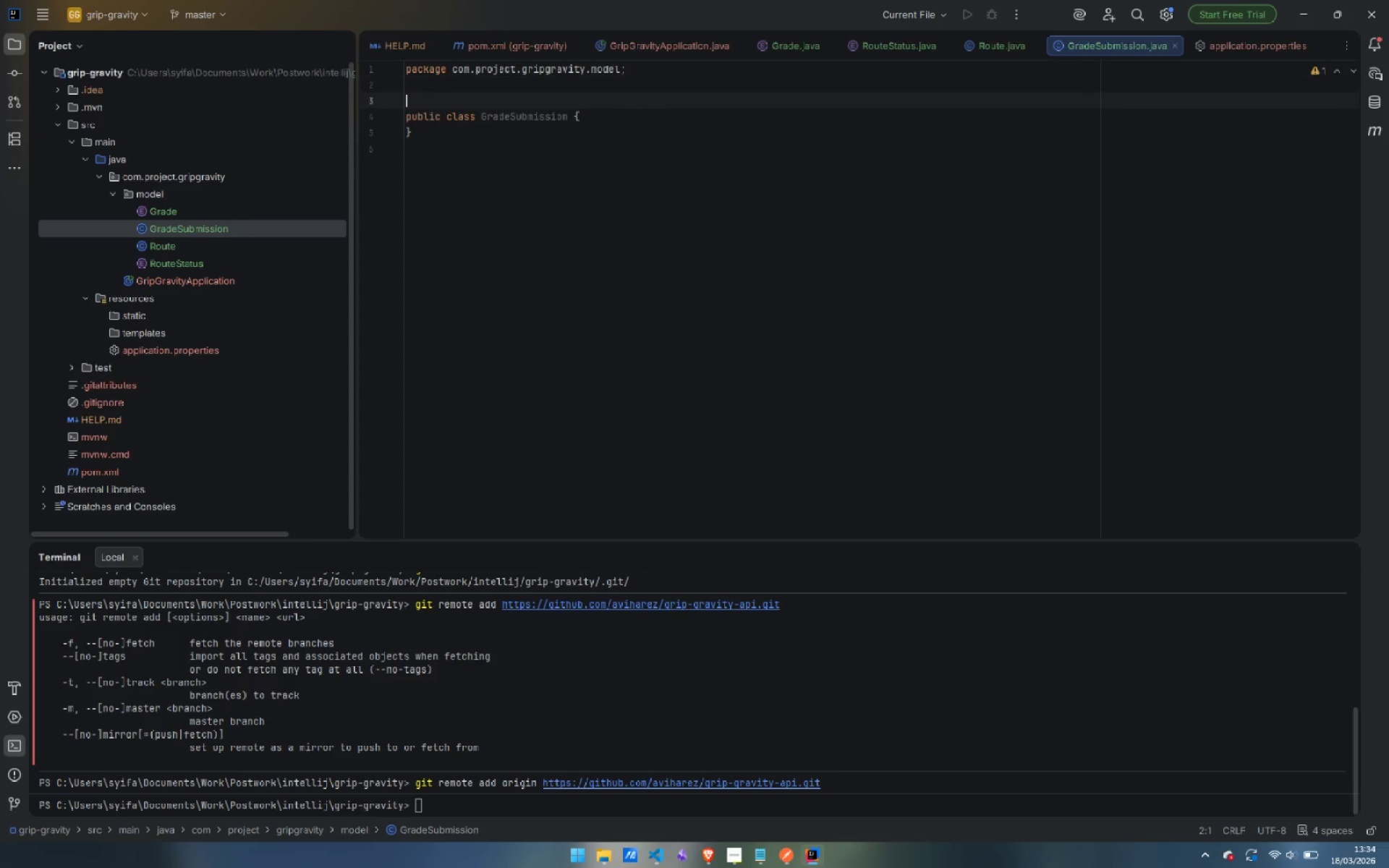 
key(Enter)
 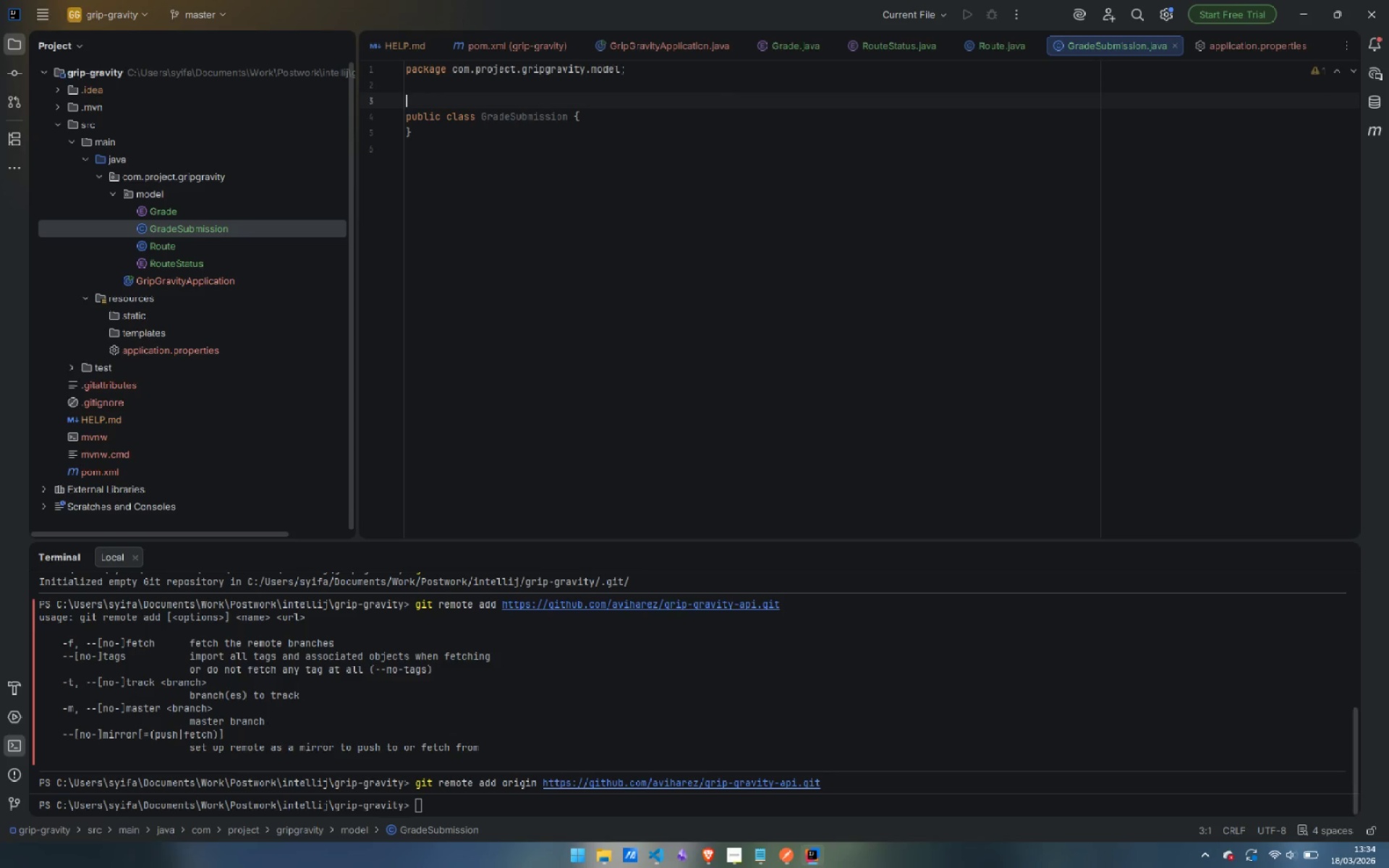 
type(@Ent)
 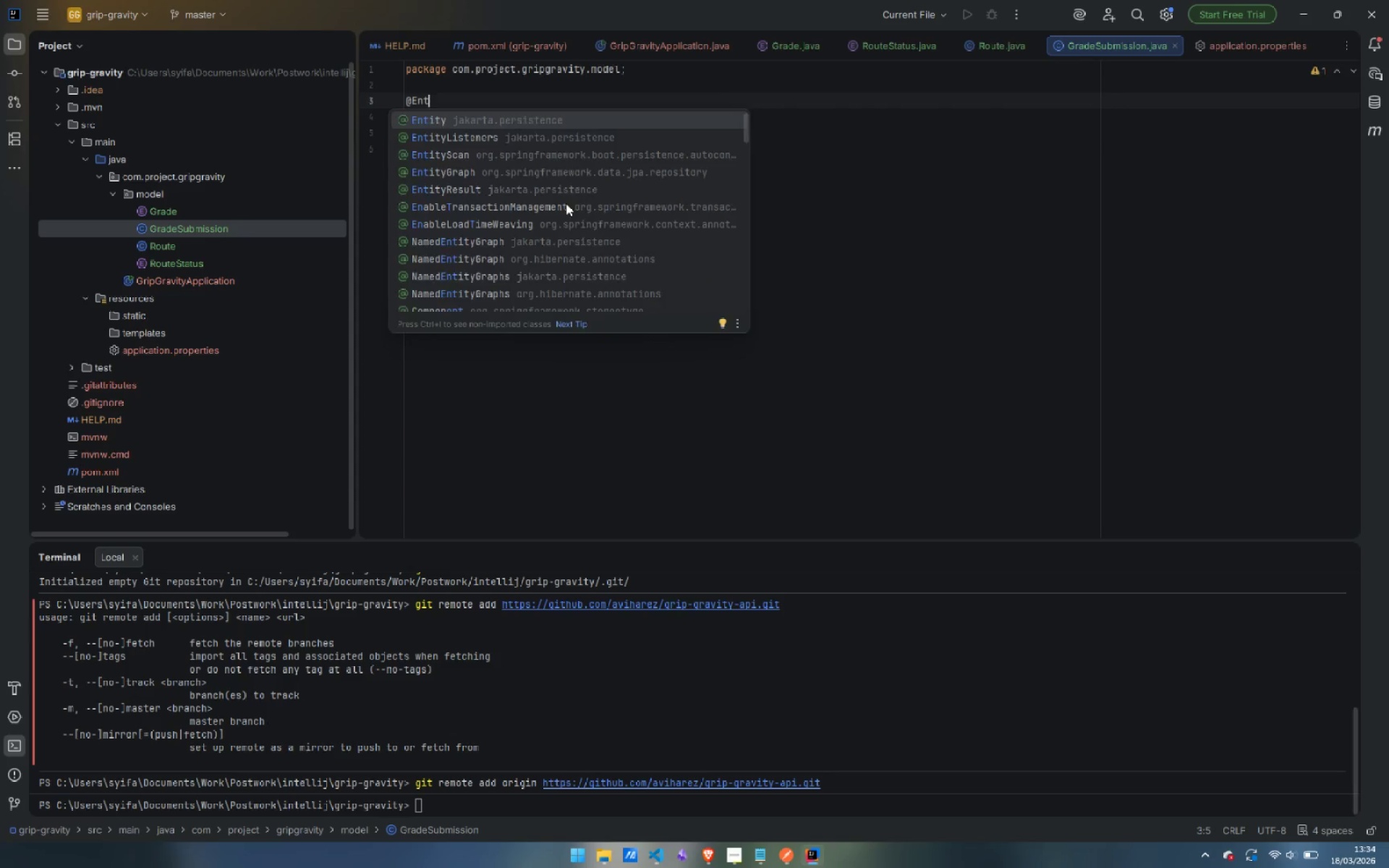 
key(Enter)
 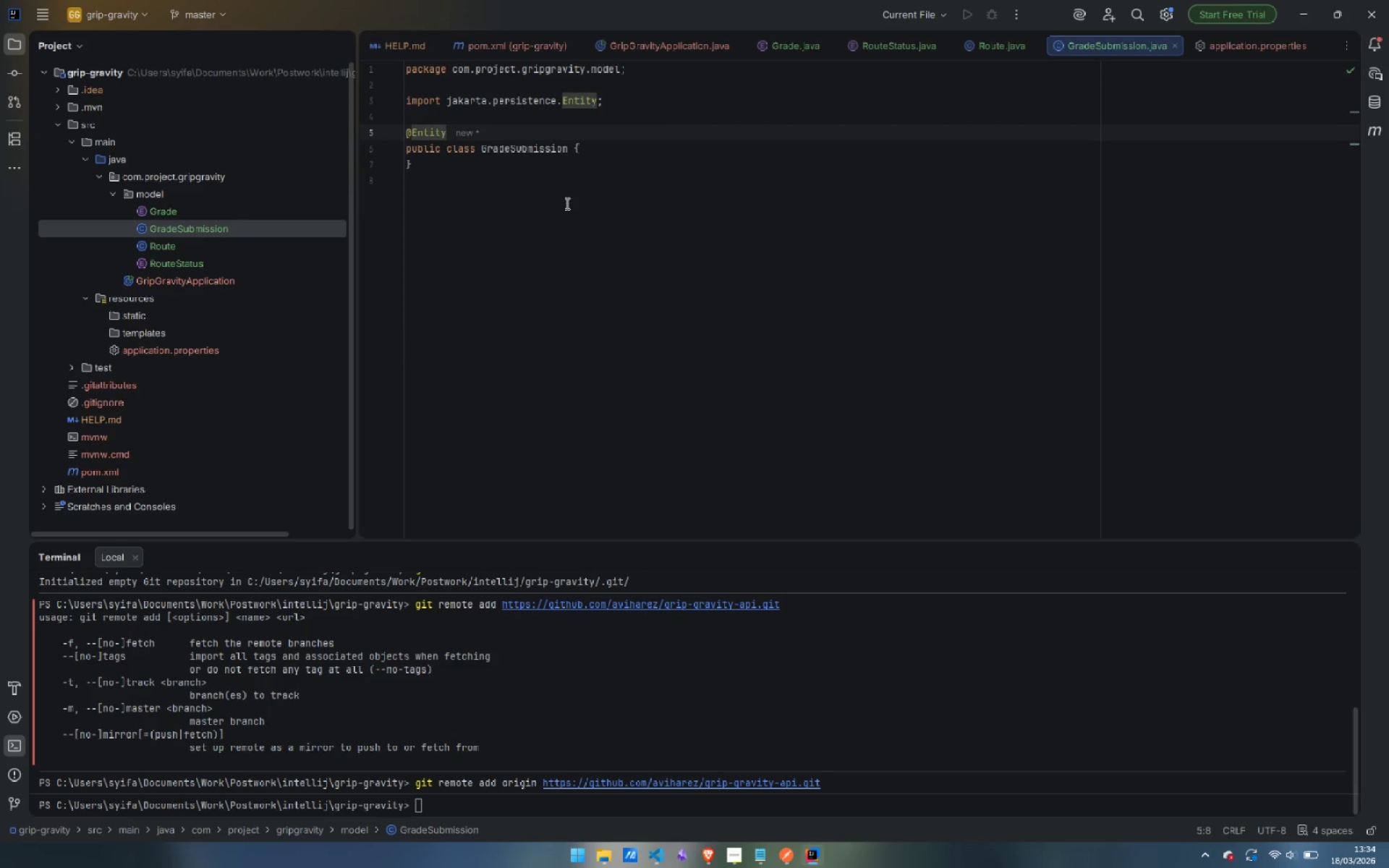 
key(Enter)
 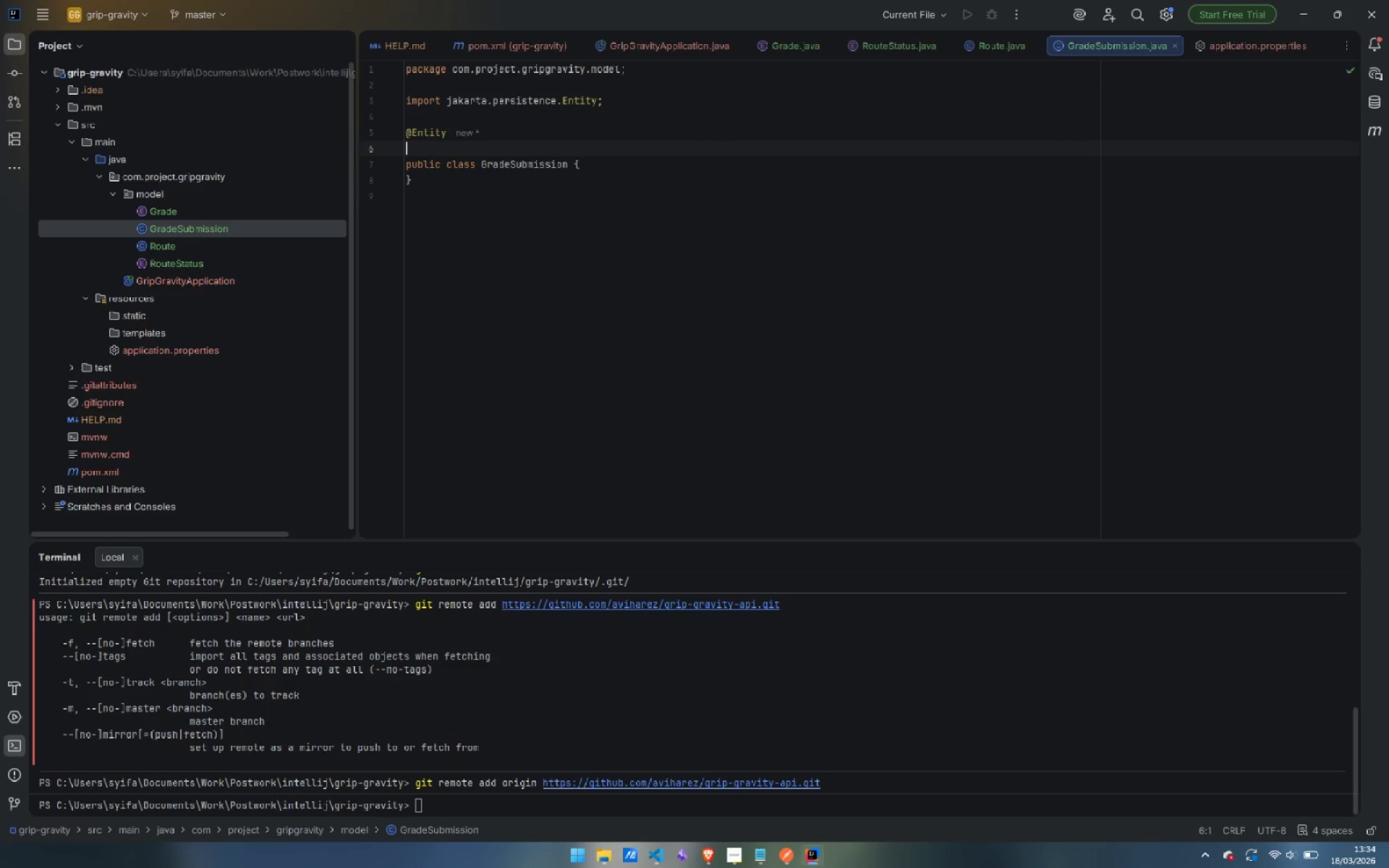 
type(@Ta)
 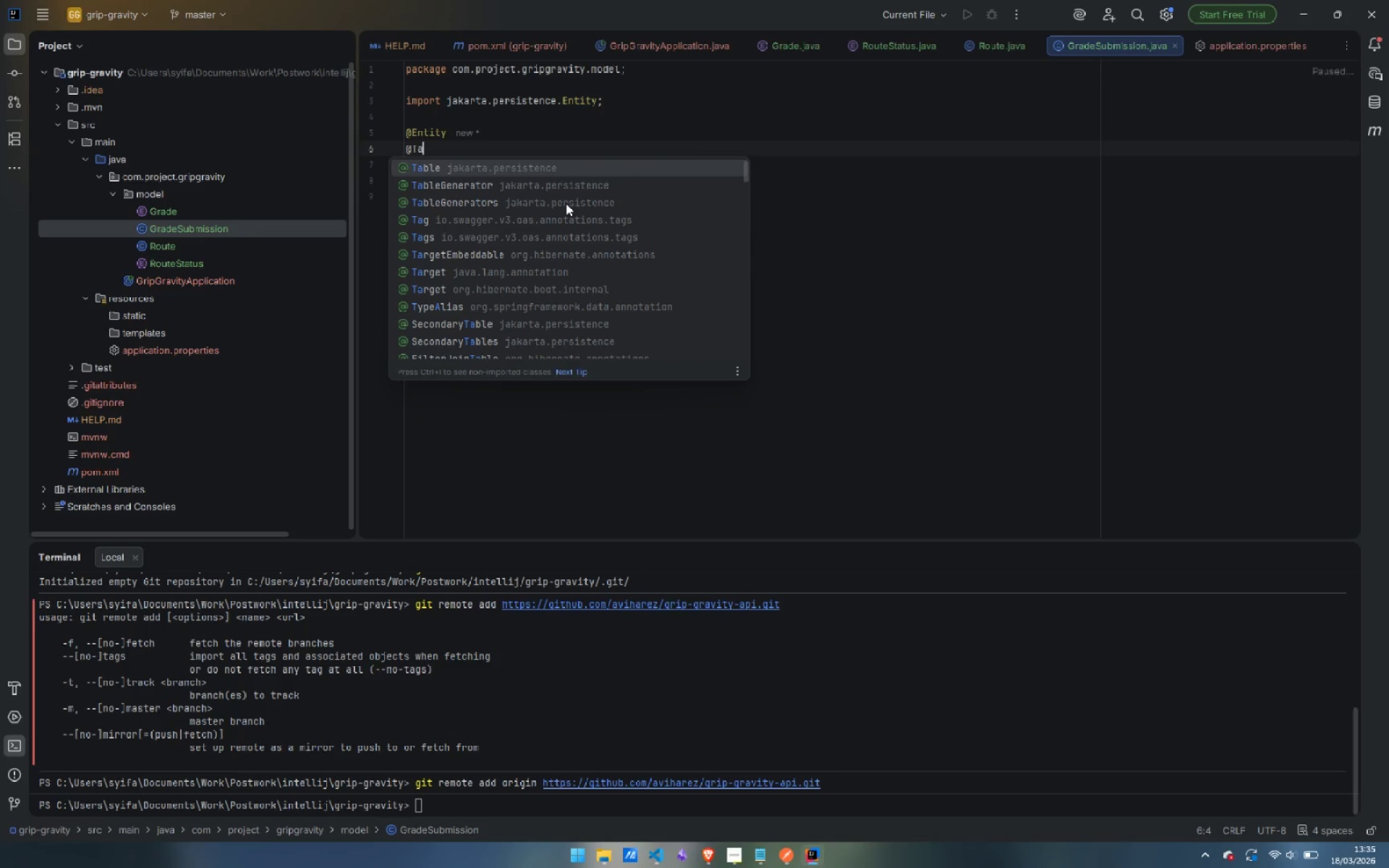 
key(Enter)
 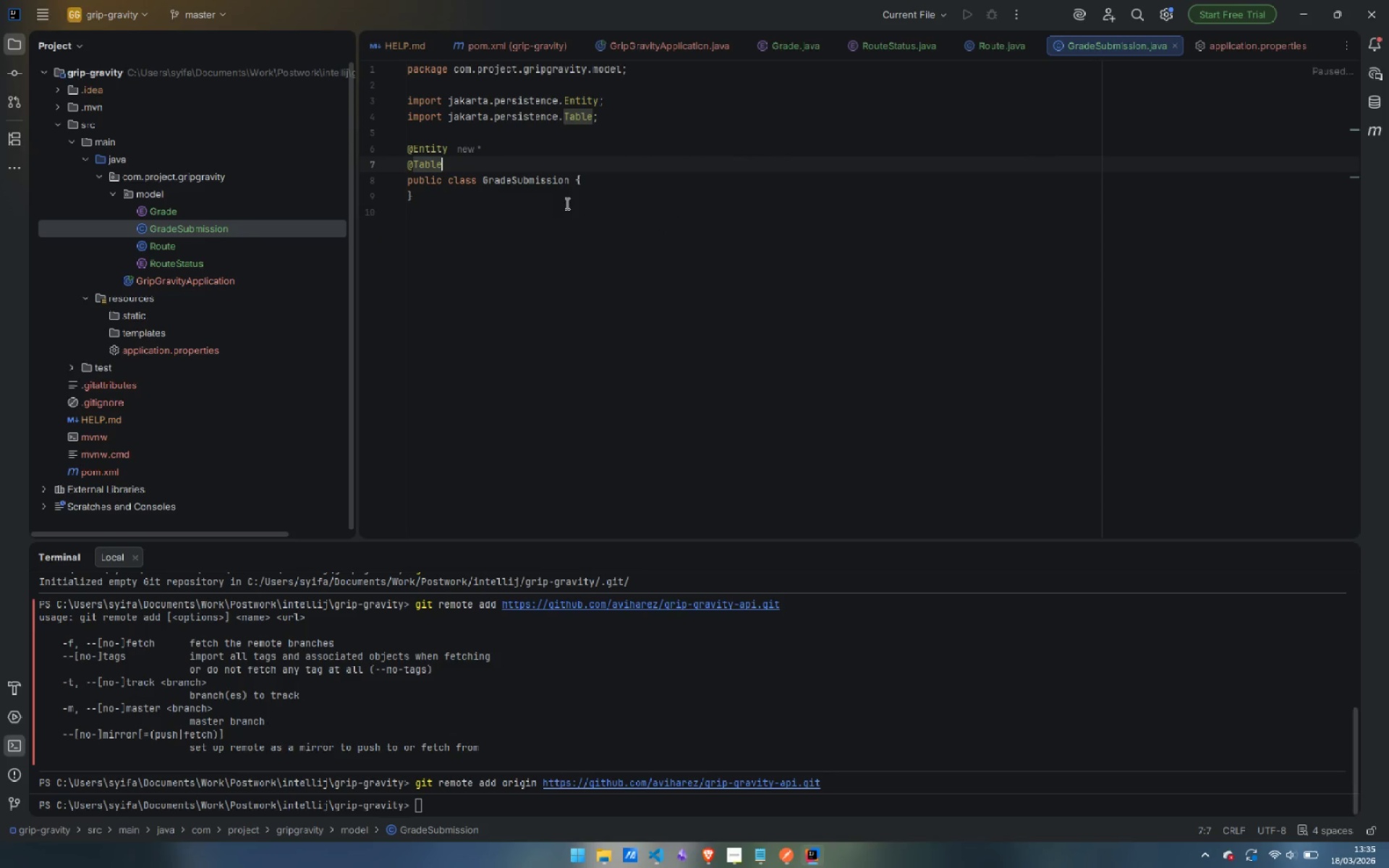 
type((na)
 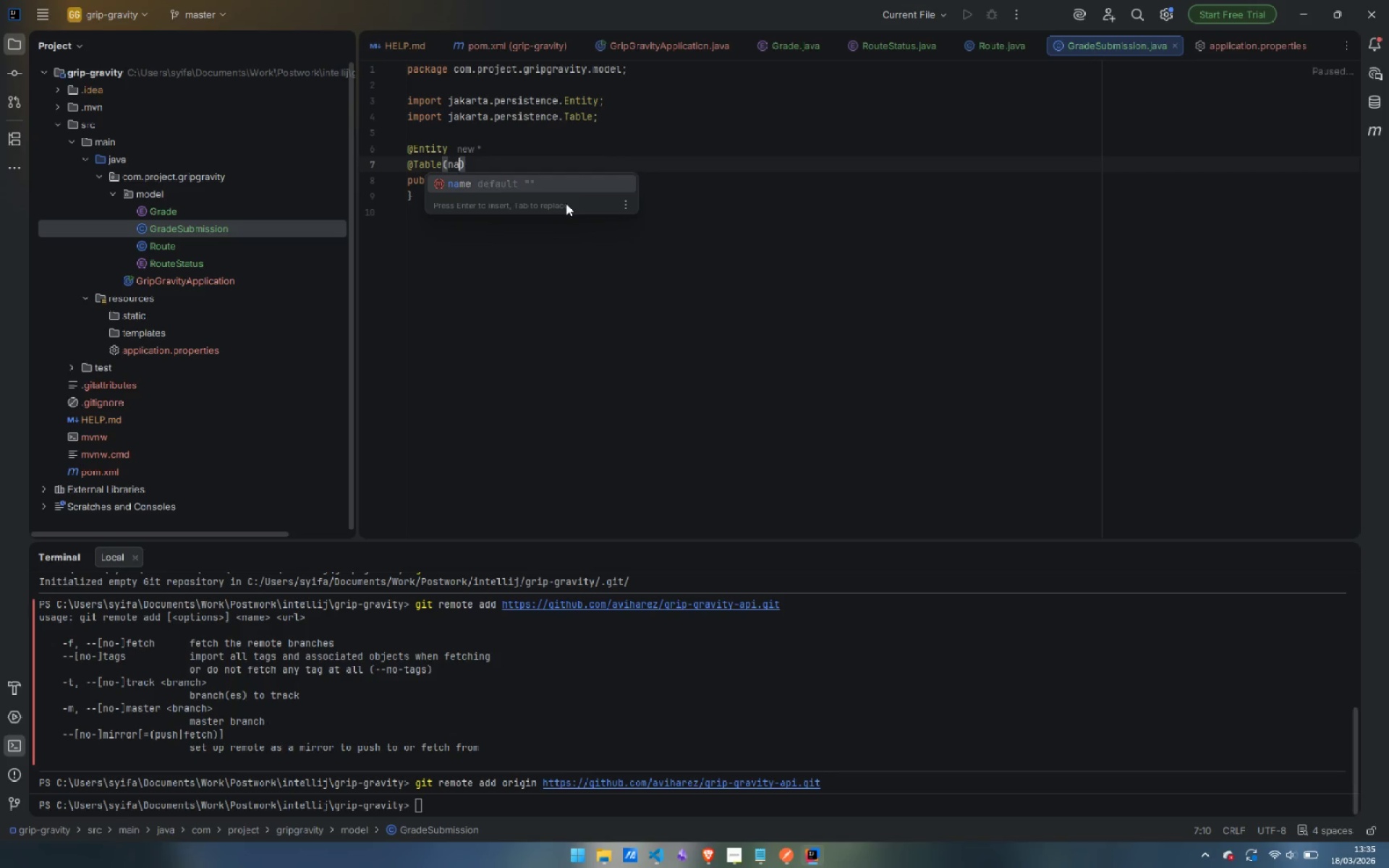 
key(Enter)
 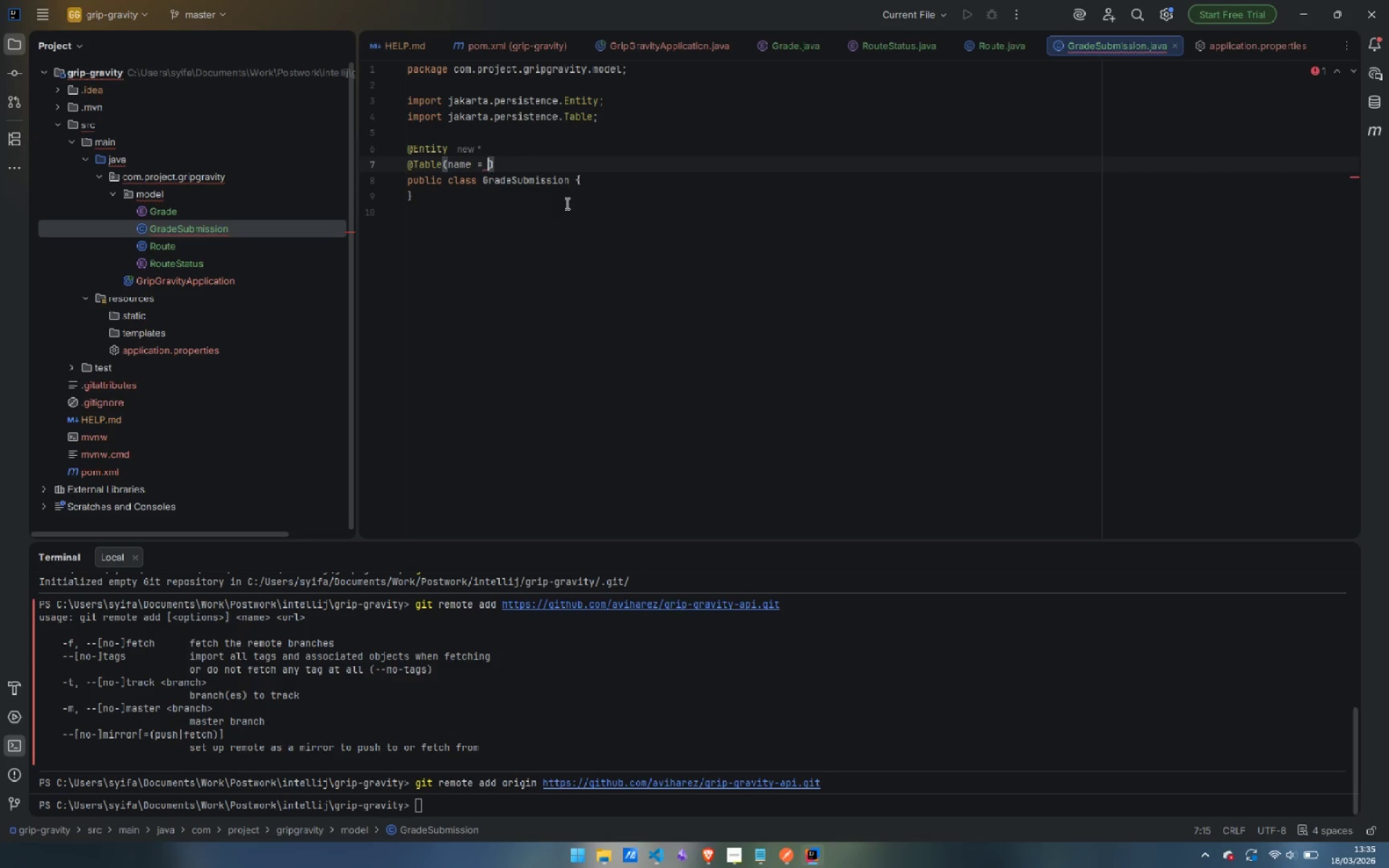 
type("grade_submission)
 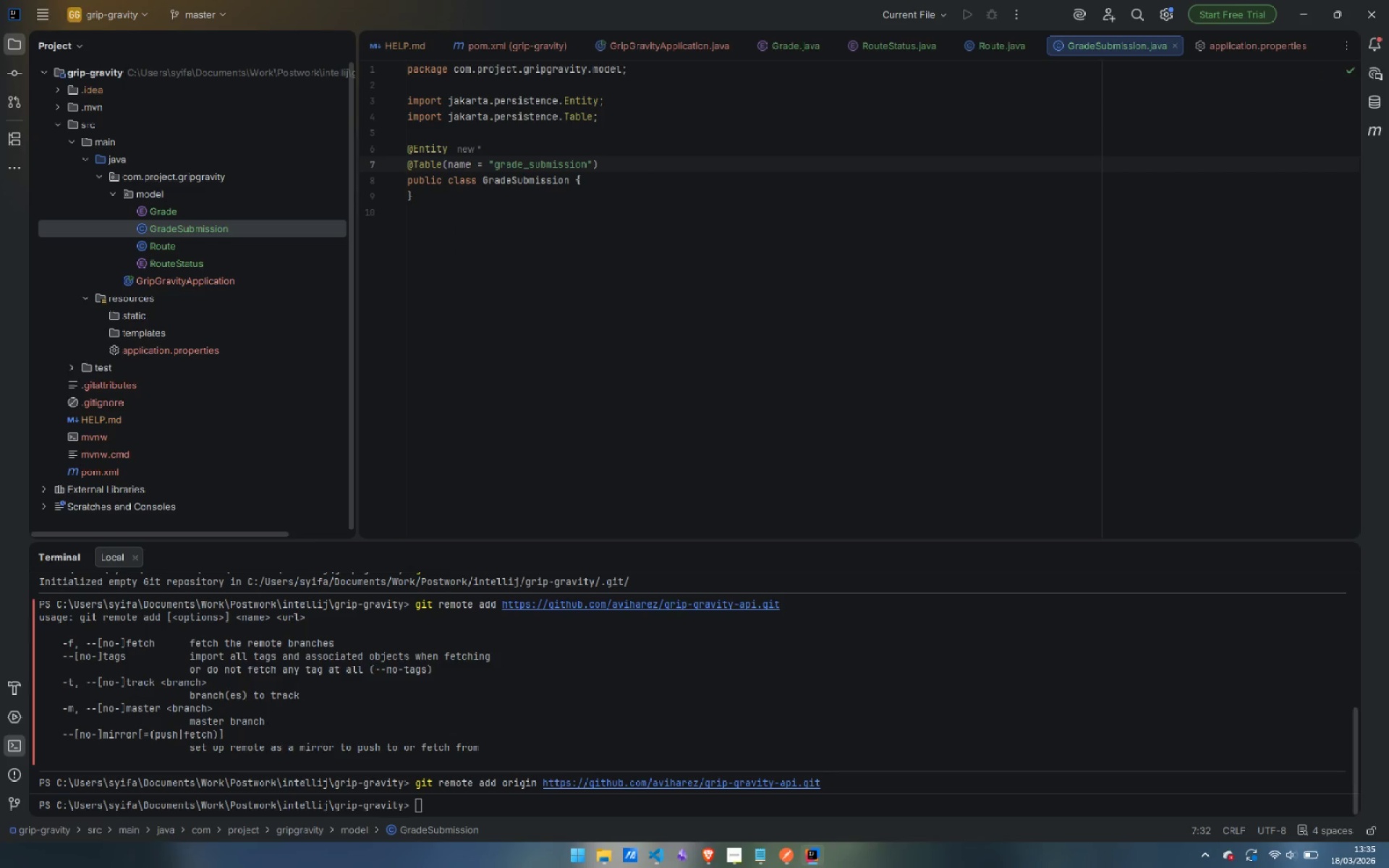 
key(ArrowRight)
 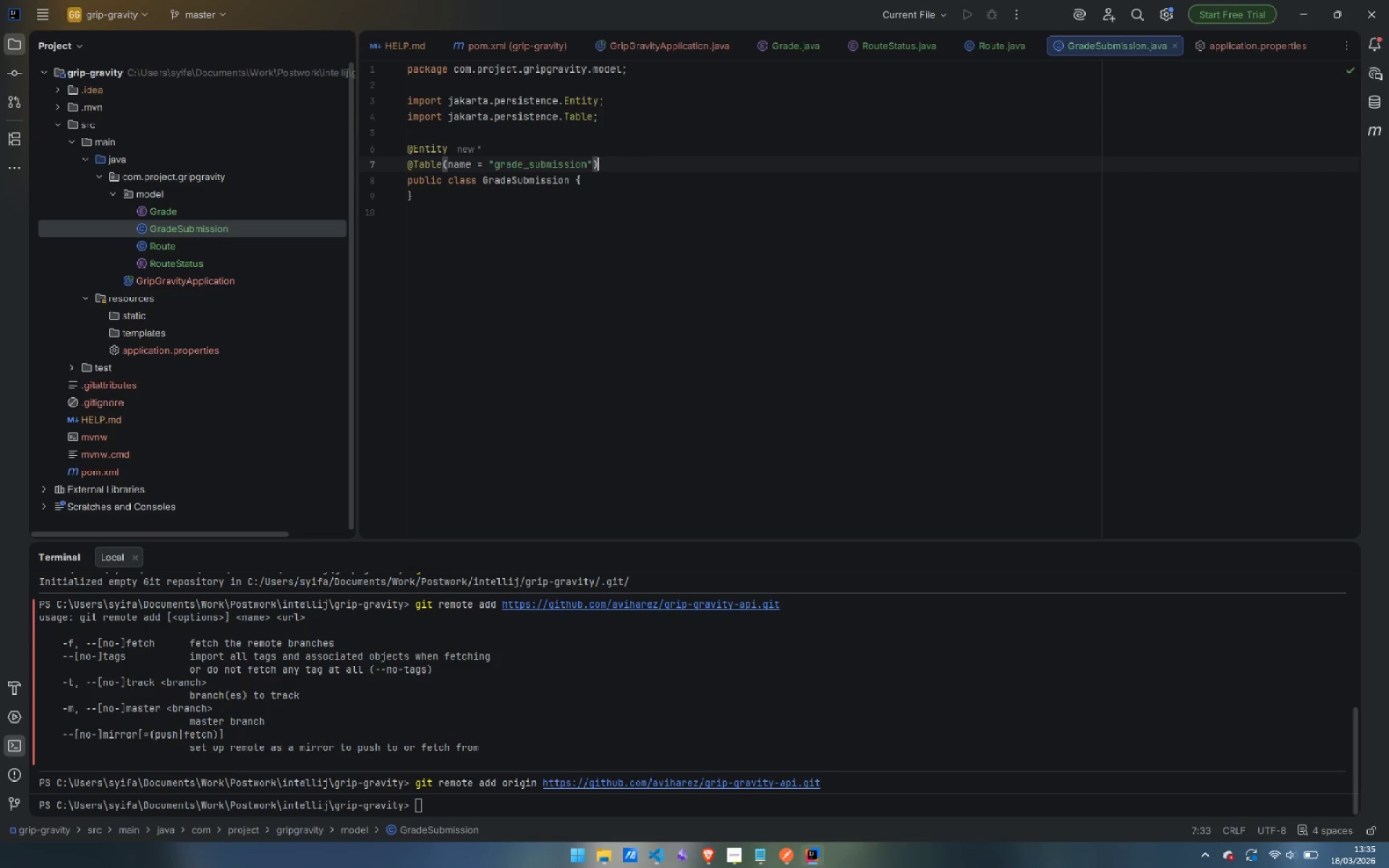 
key(ArrowRight)
 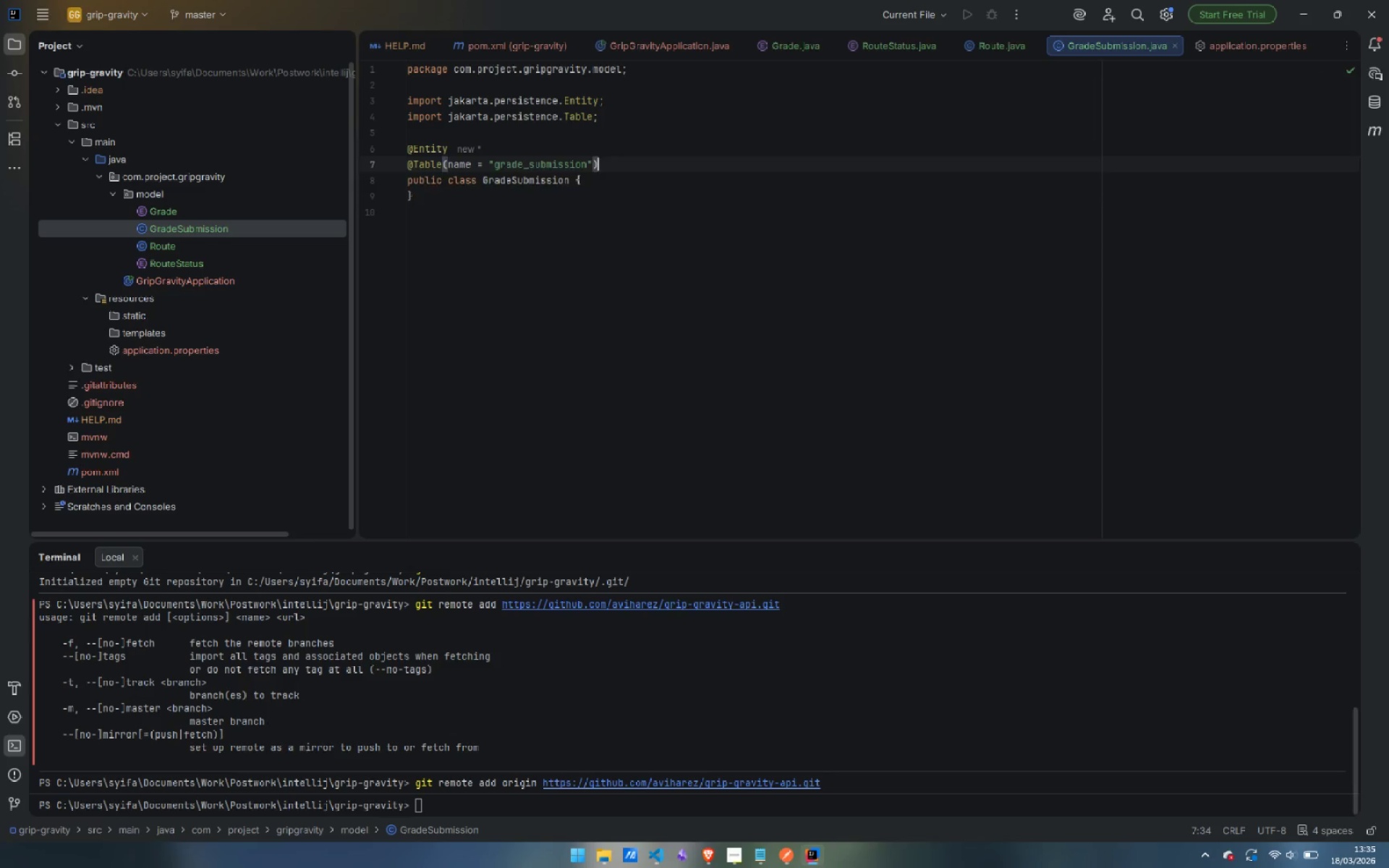 
key(Enter)
 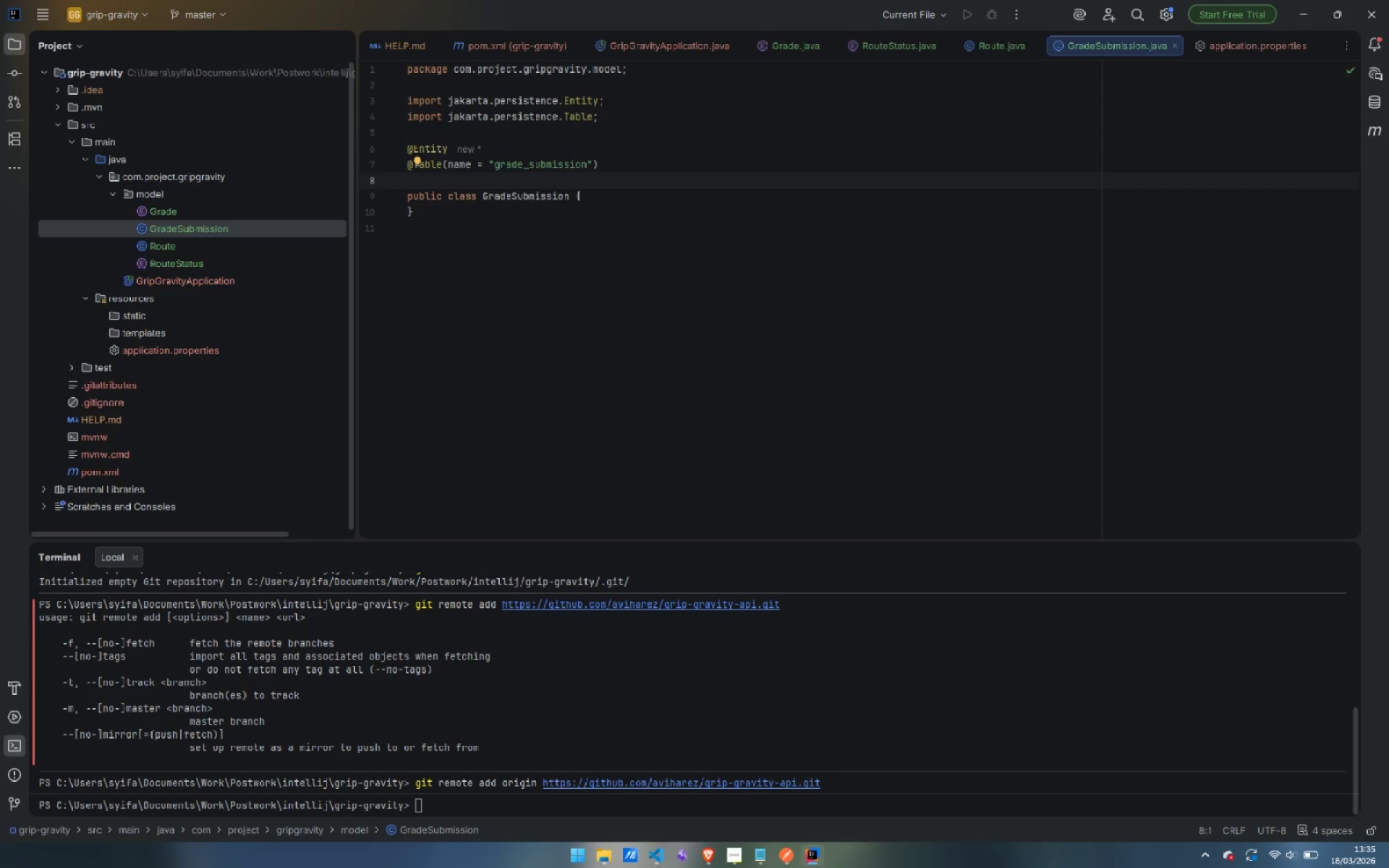 
type(@Getter)
 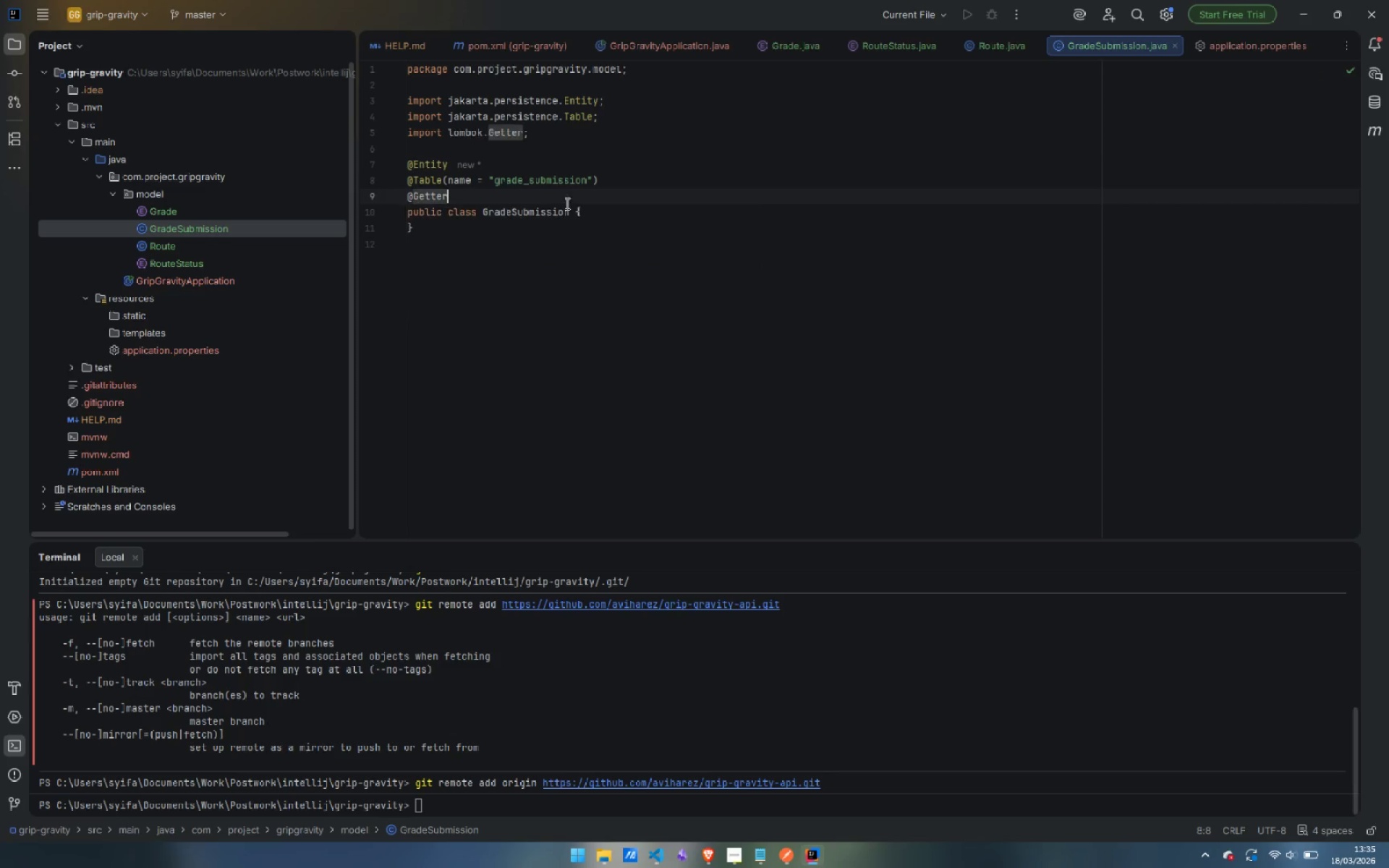 
key(Enter)
 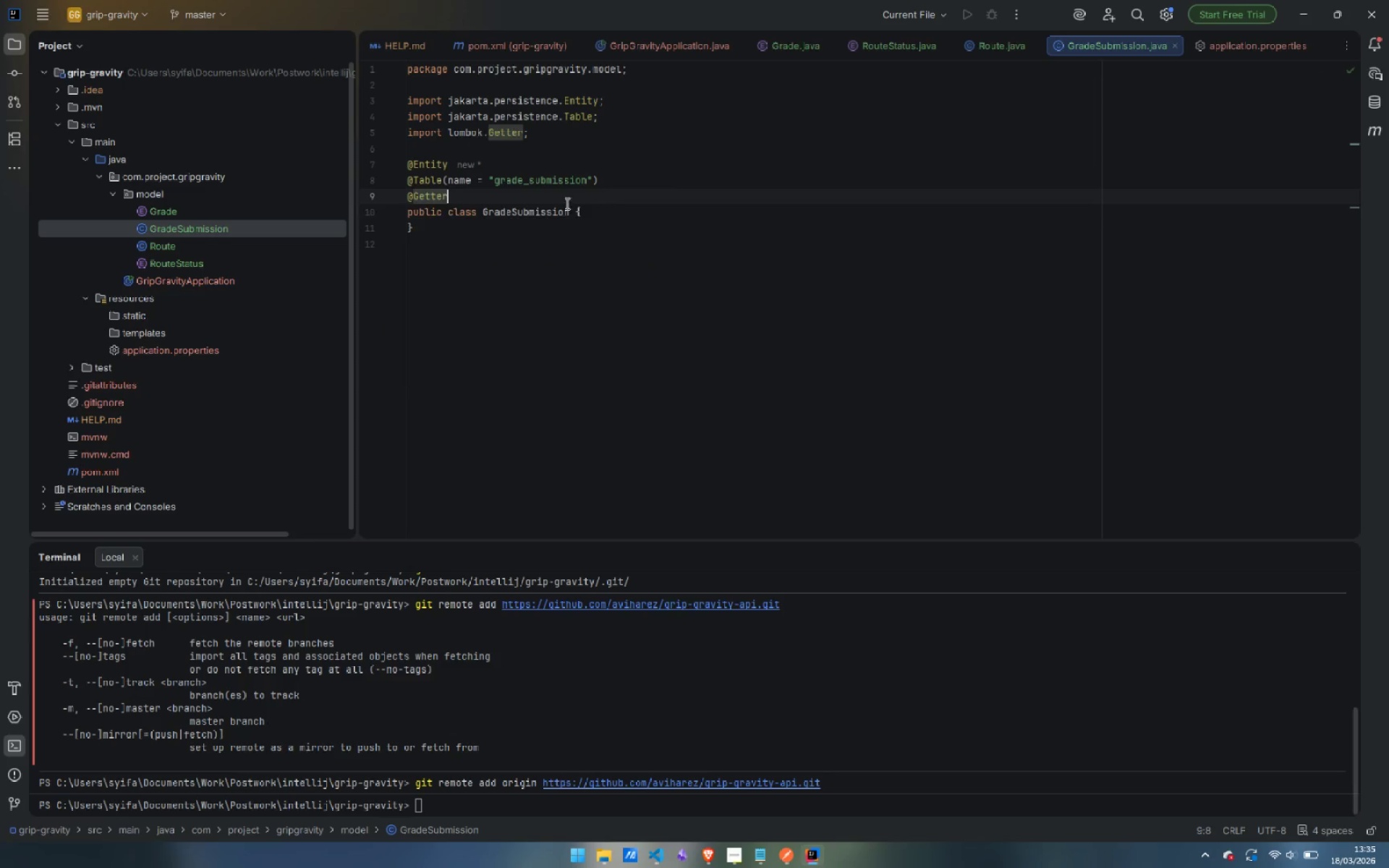 
key(Enter)
 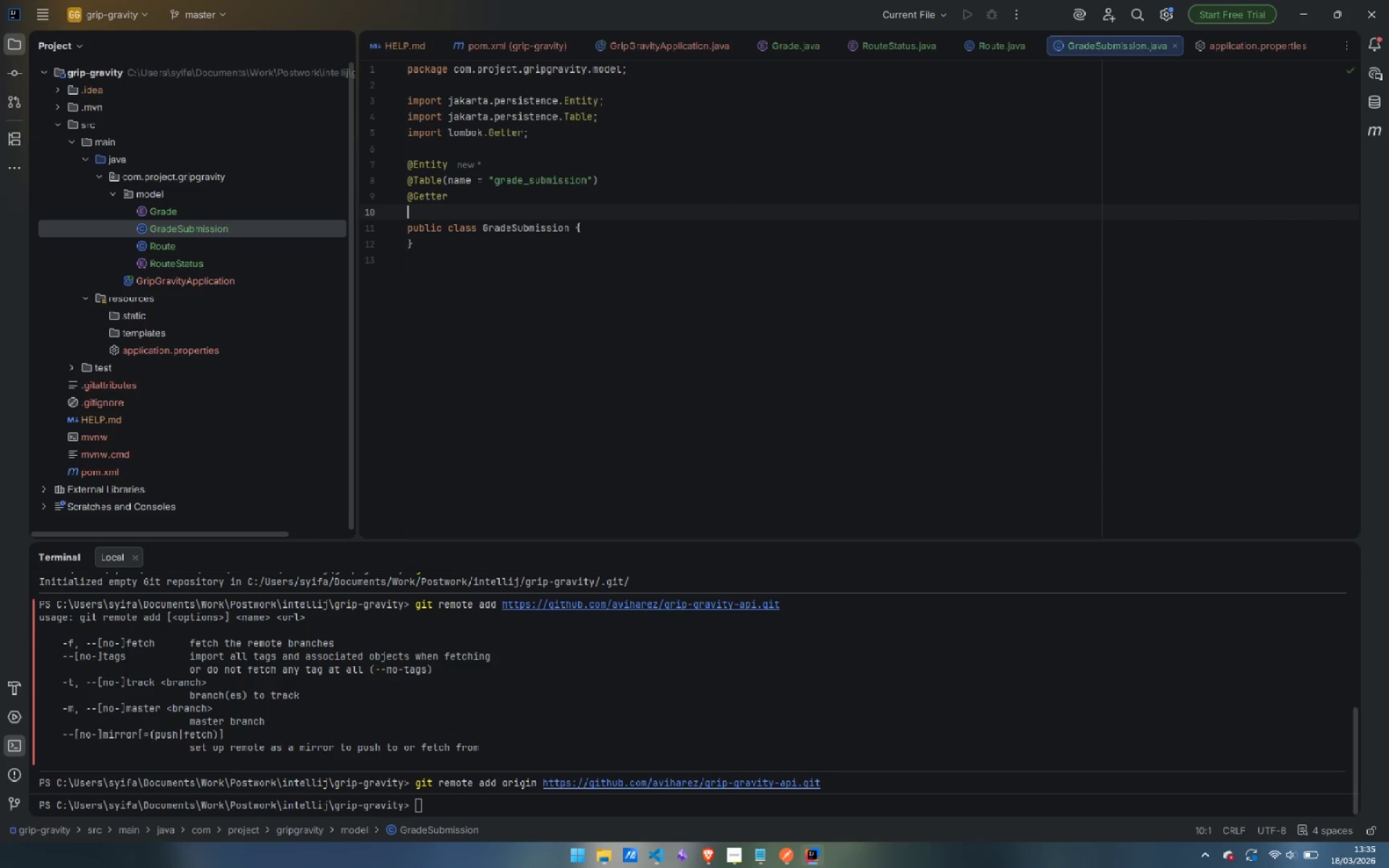 
type(@Se)
 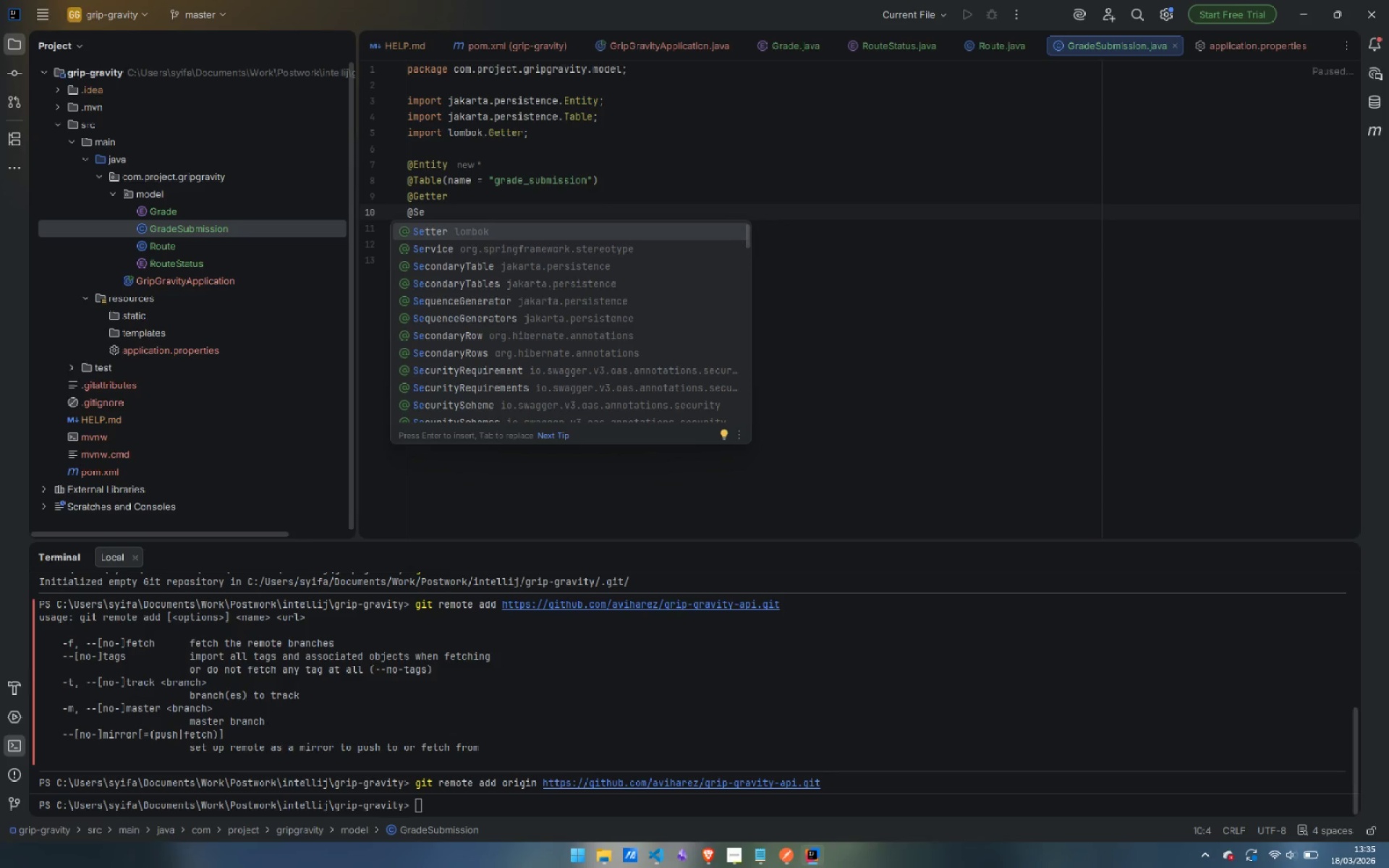 
key(Enter)
 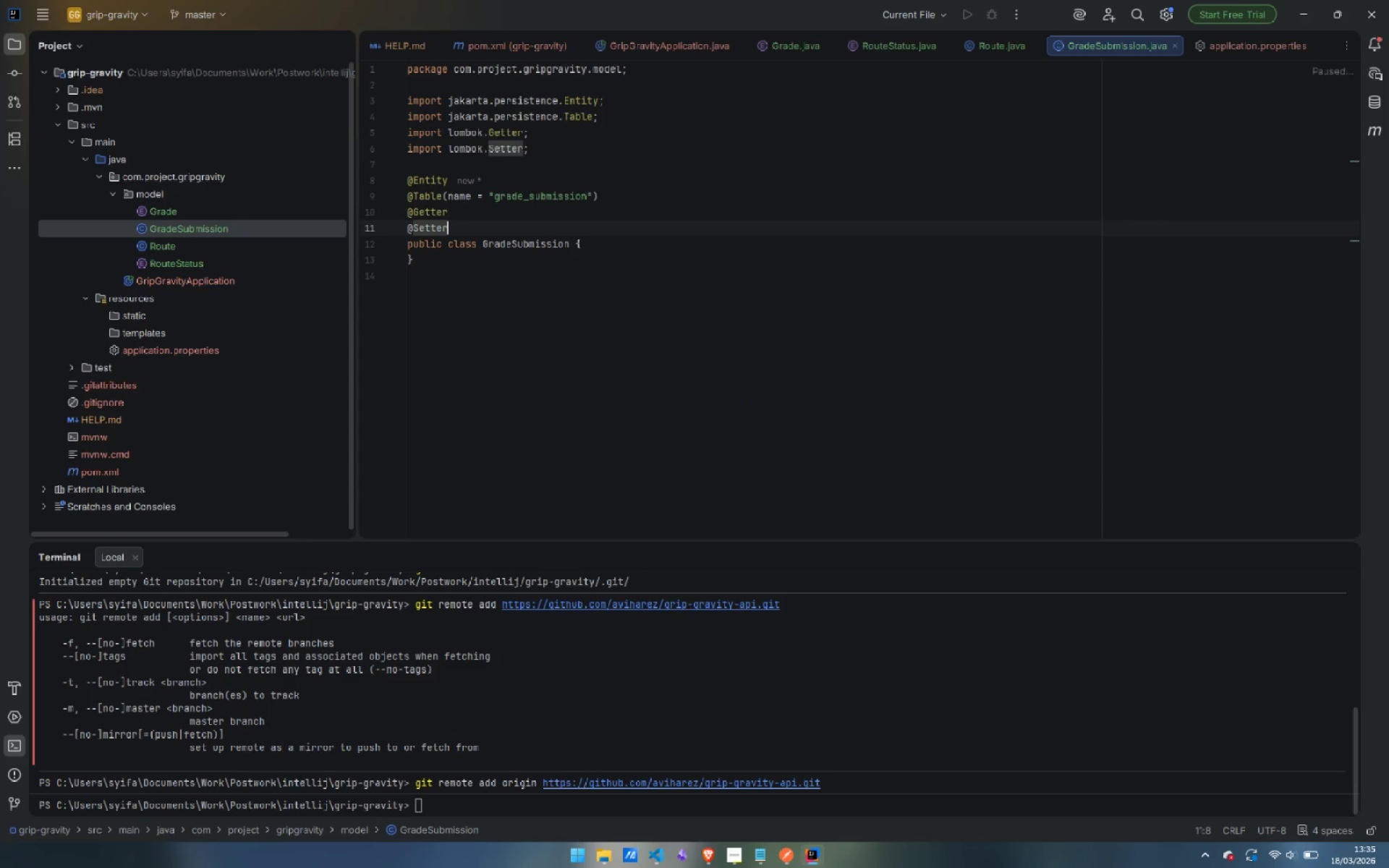 
key(Shift+2)
 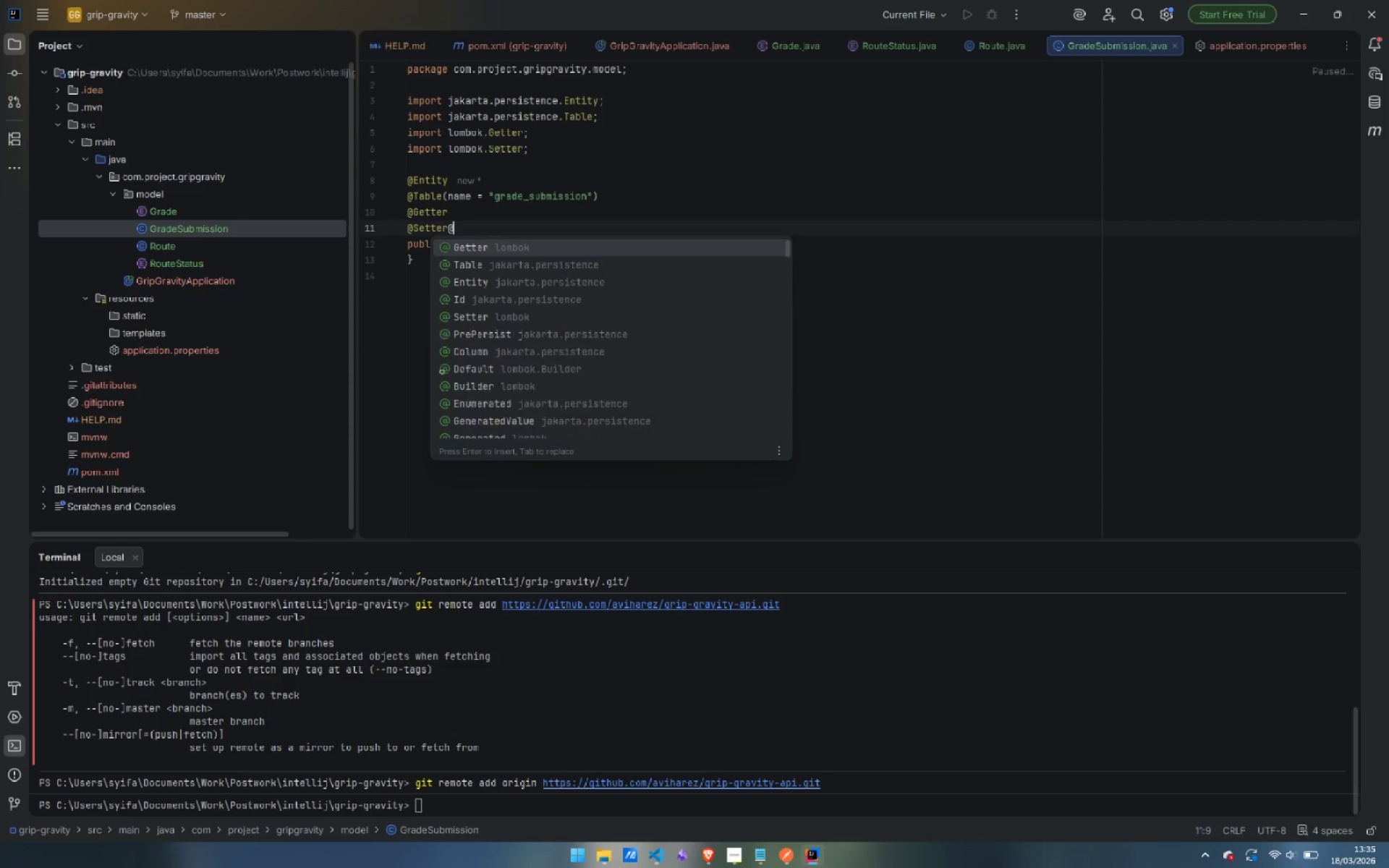 
key(Backspace)
 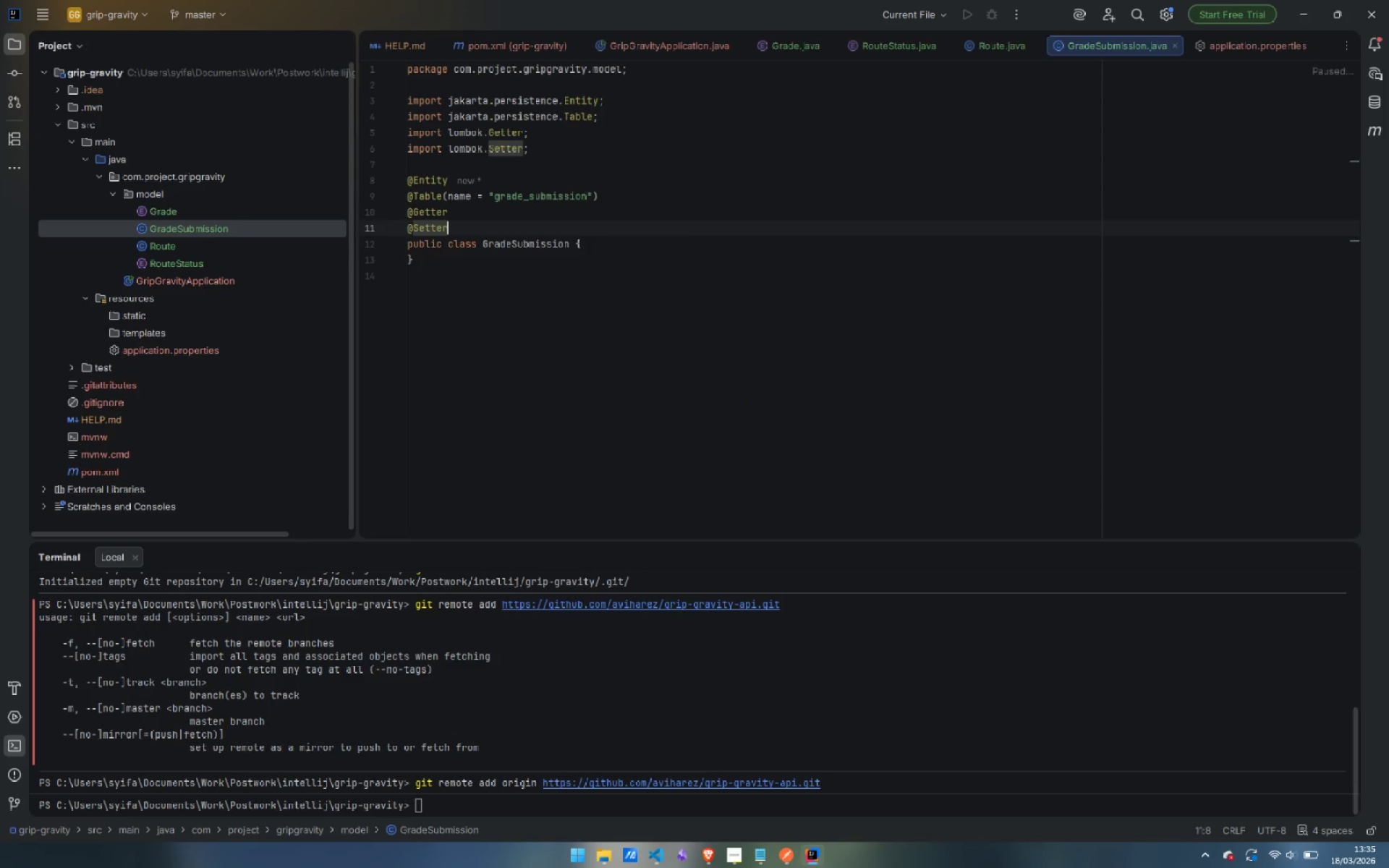 
key(Enter)
 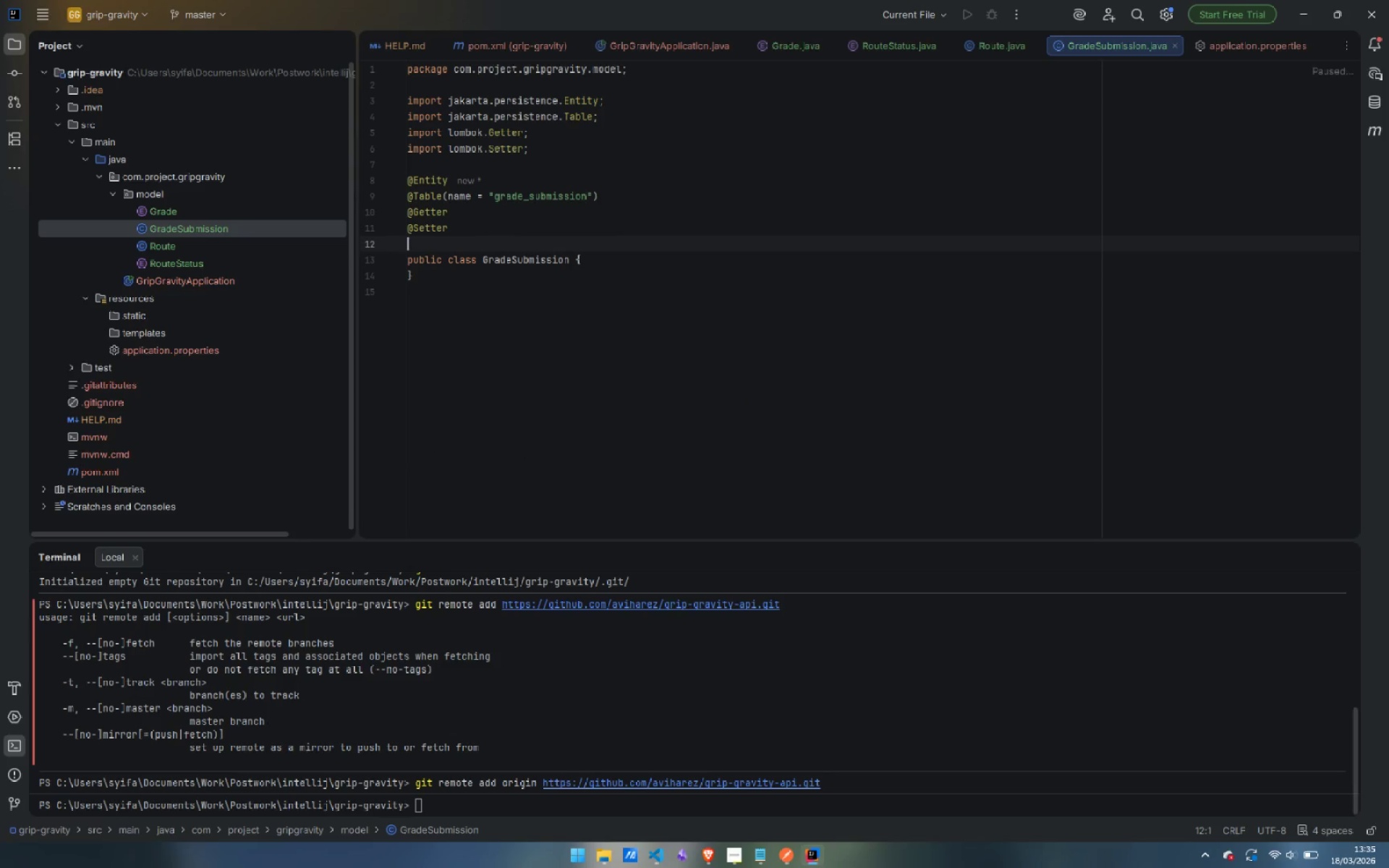 
type(@n)
key(Backspace)
type(No)
 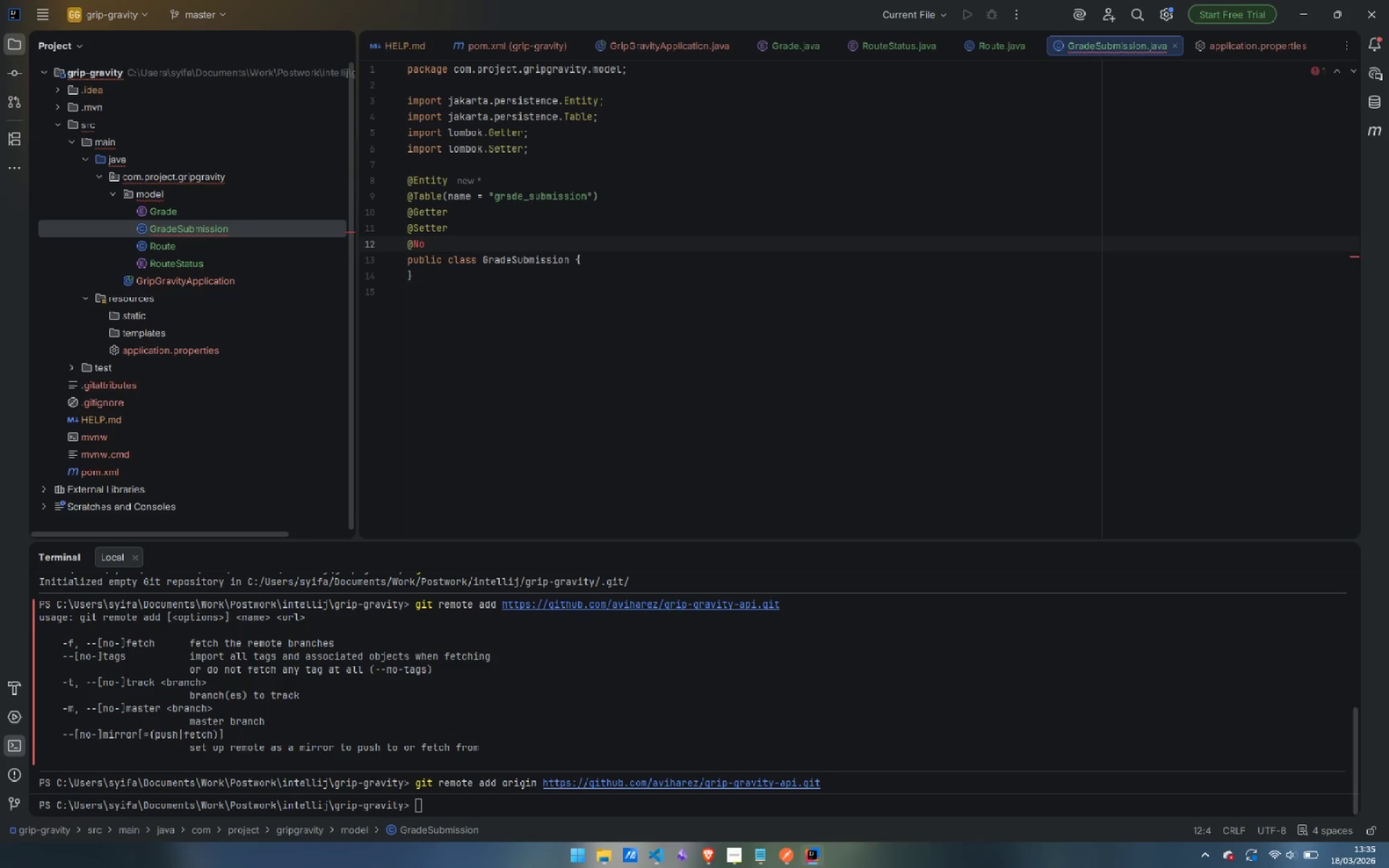 
key(Enter)
 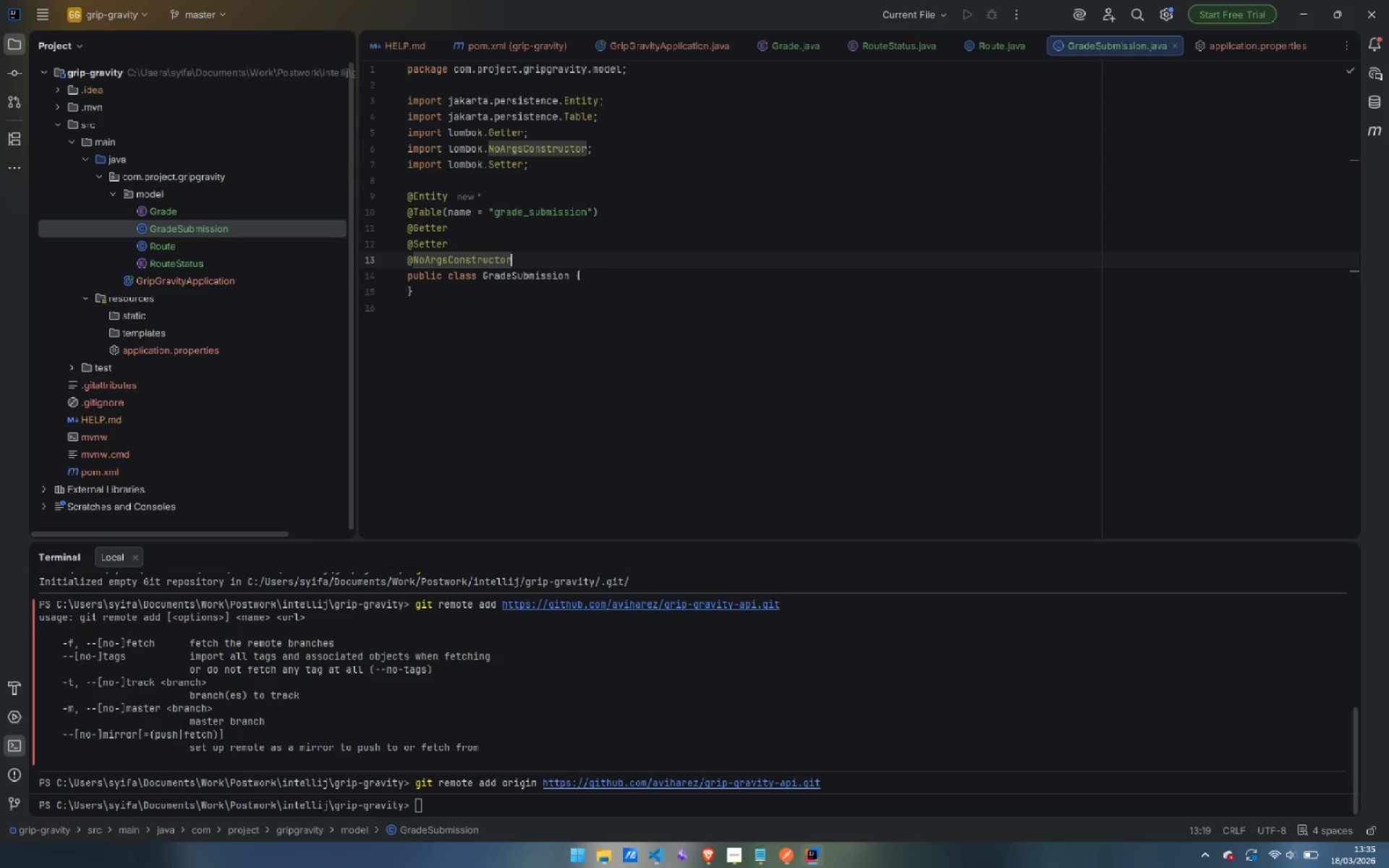 
key(Enter)
 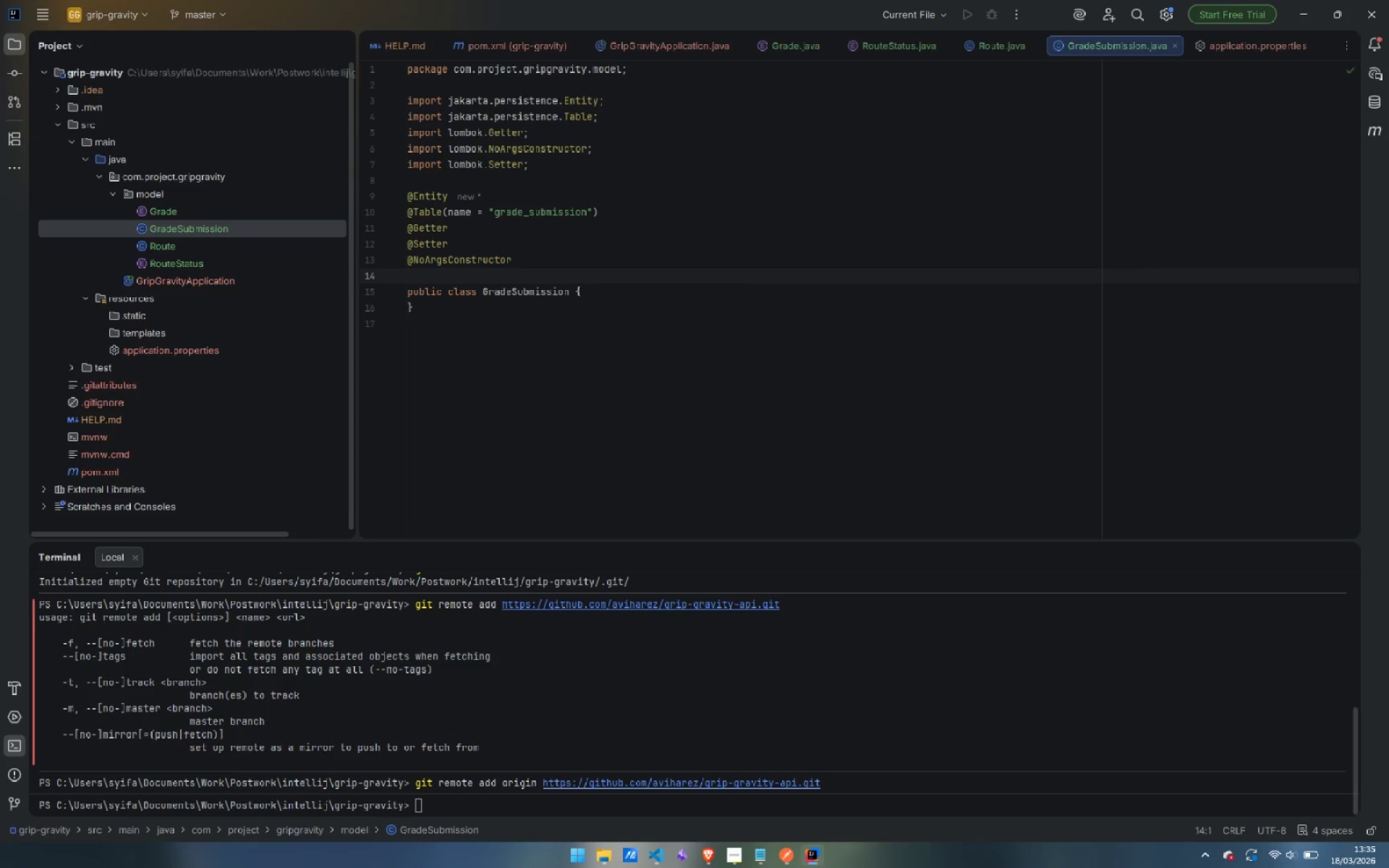 
type(@All)
 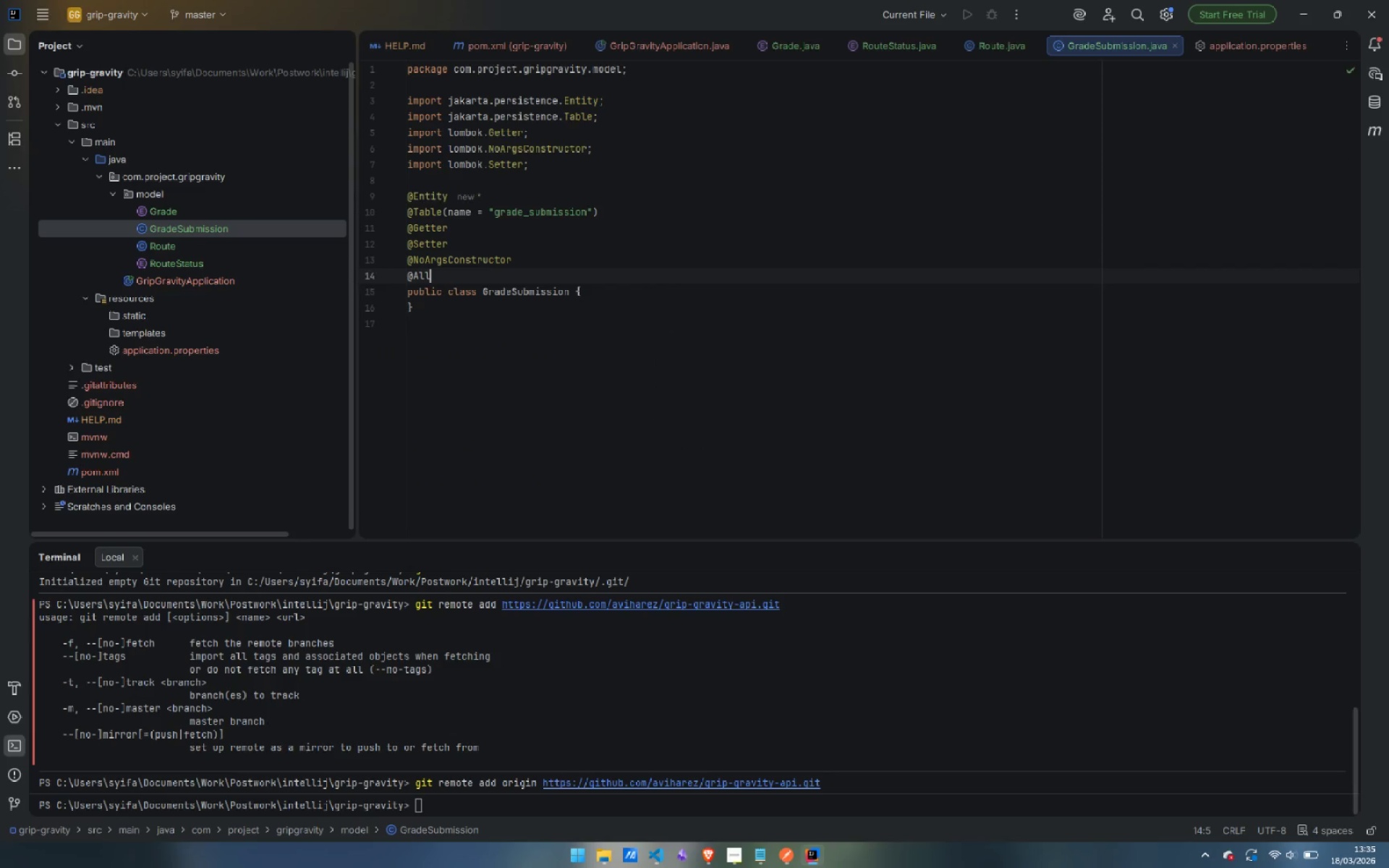 
key(Enter)
 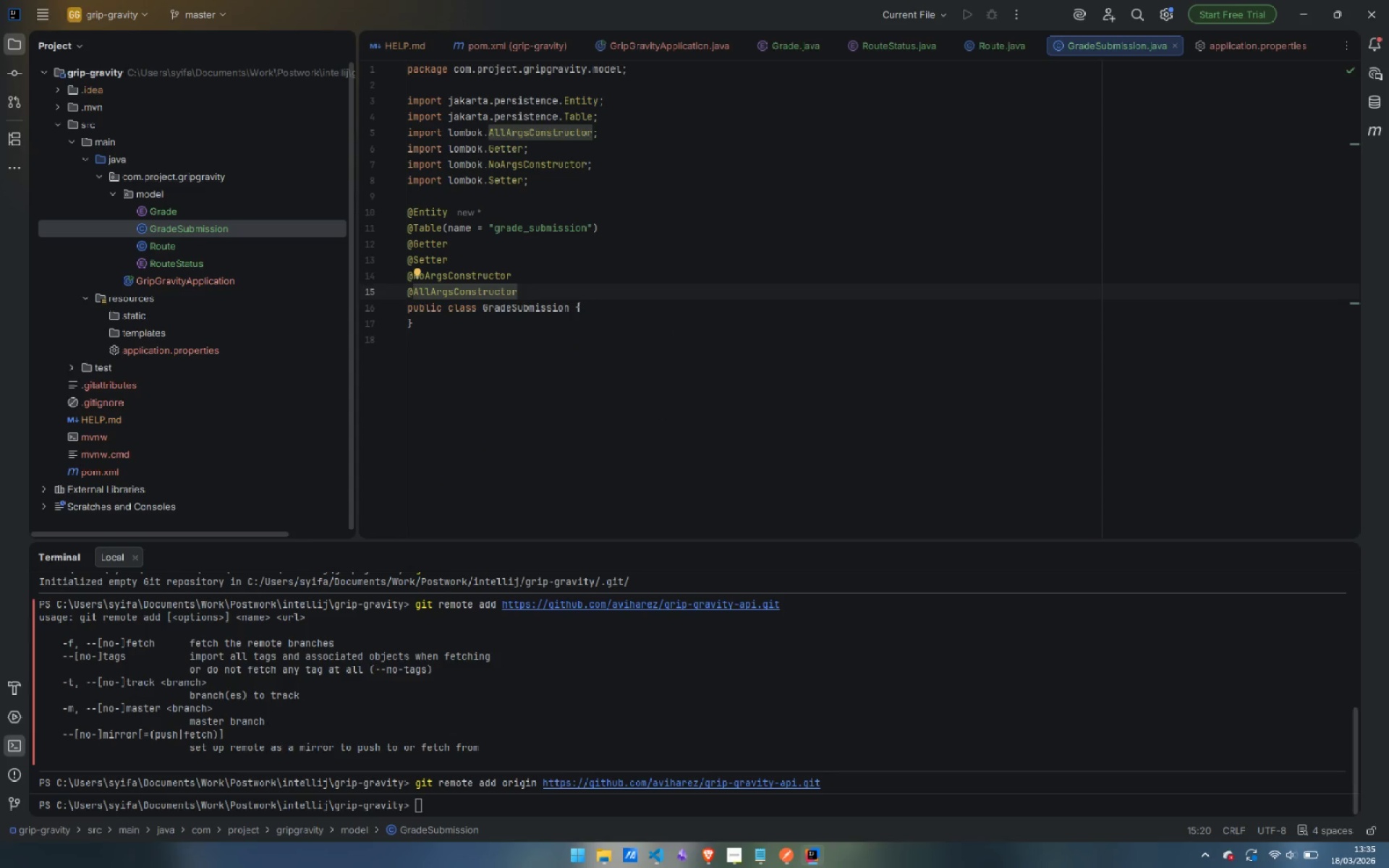 
key(Enter)
 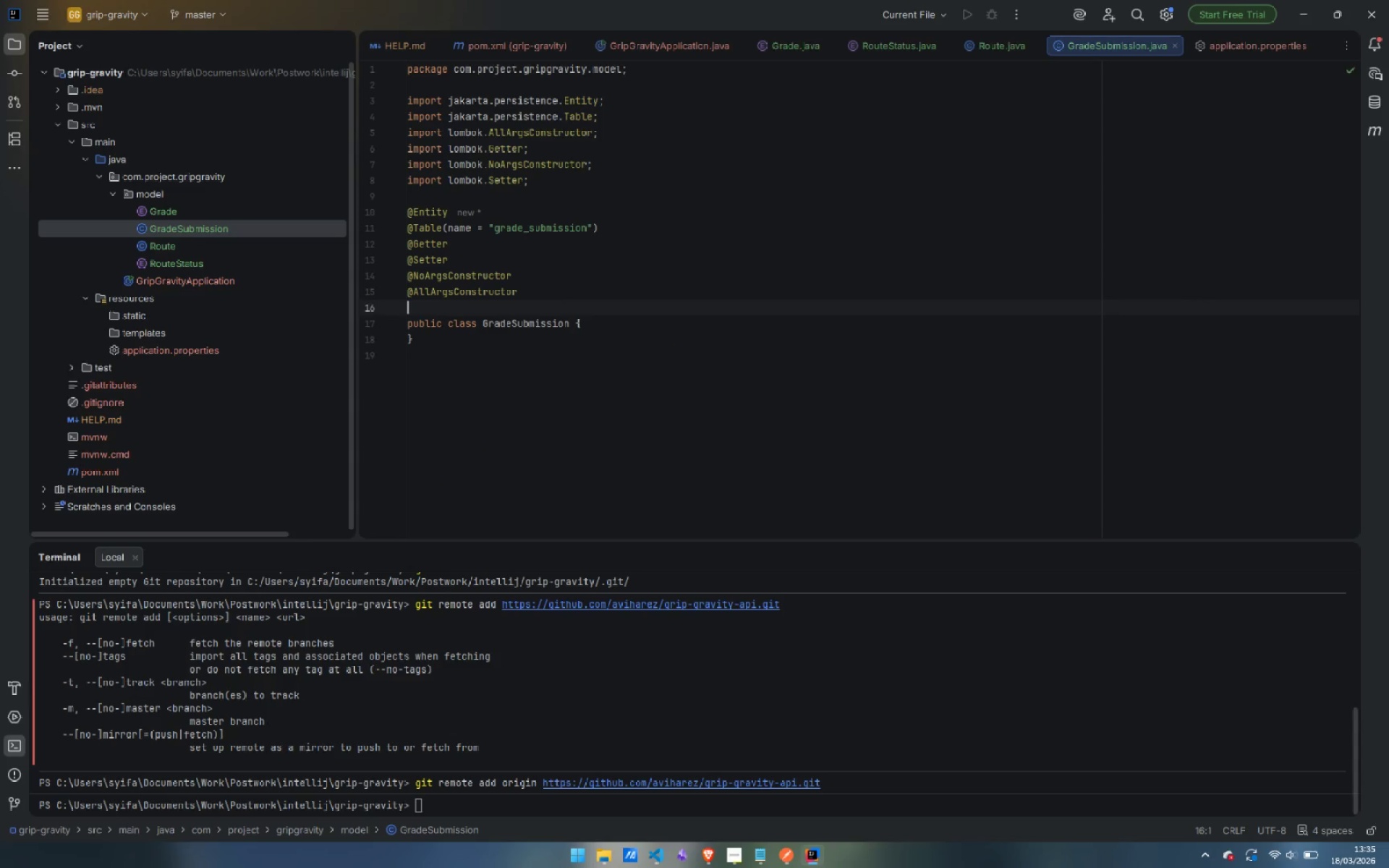 
type(@Bui)
 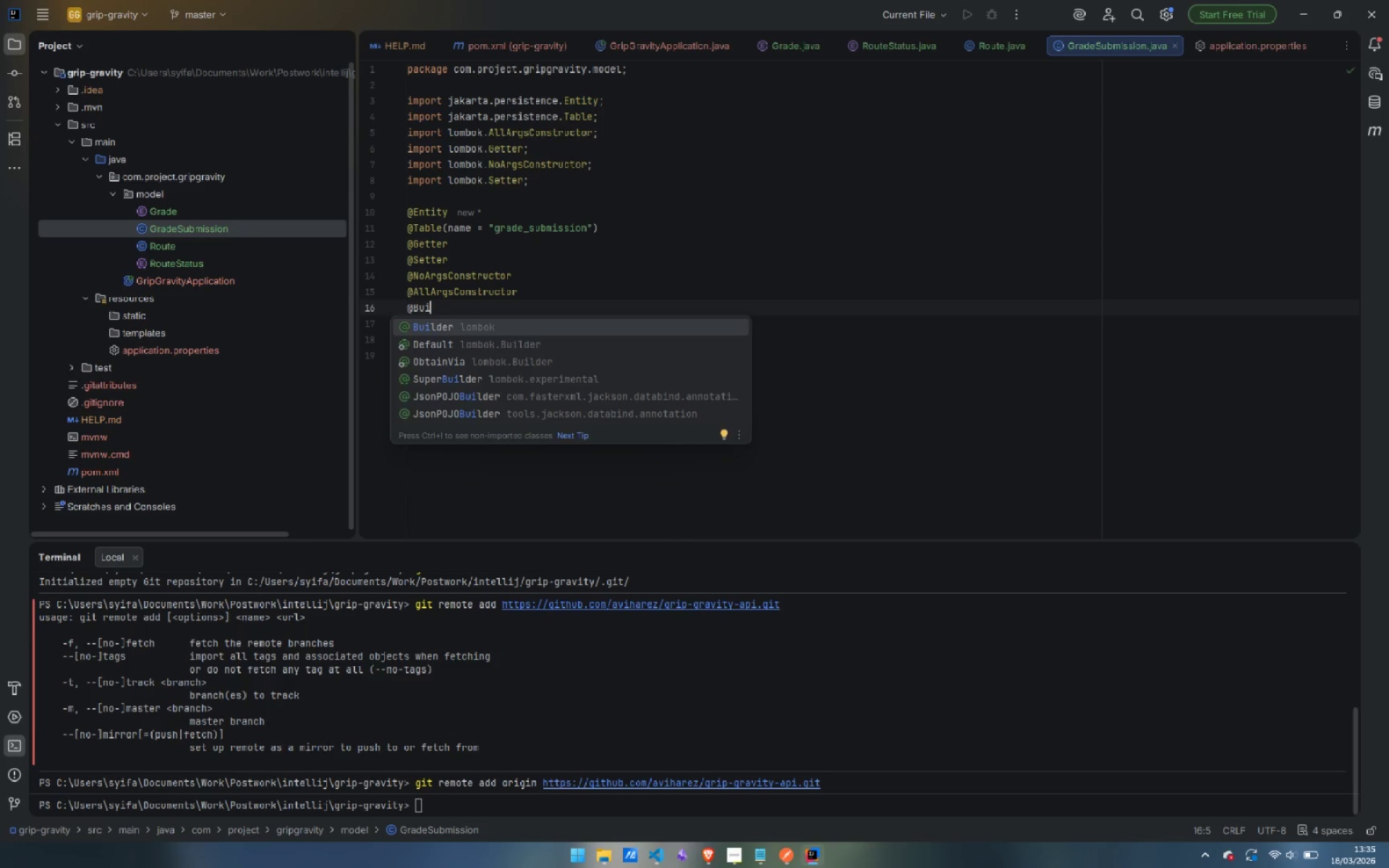 
key(Enter)
 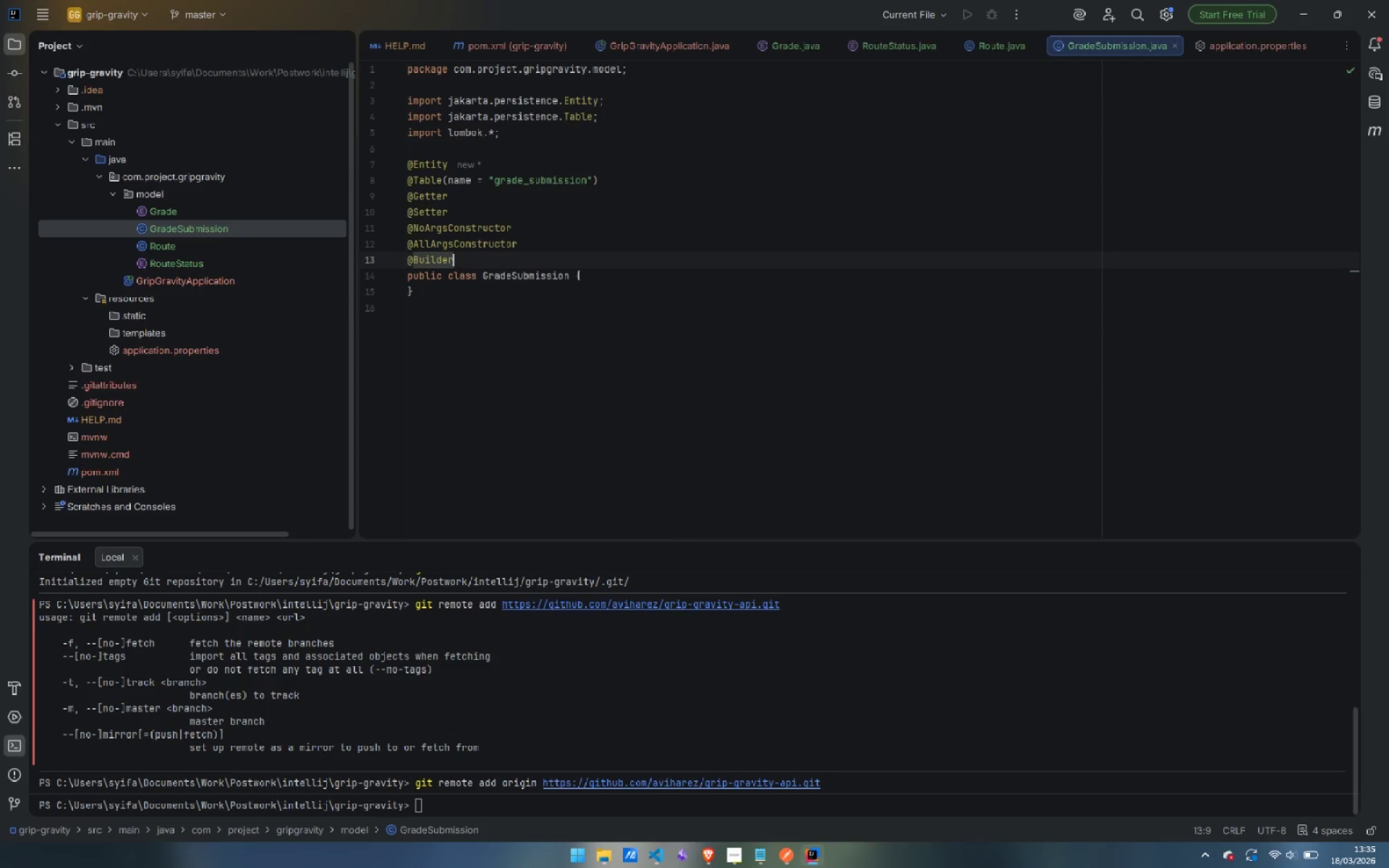 
key(ArrowUp)
 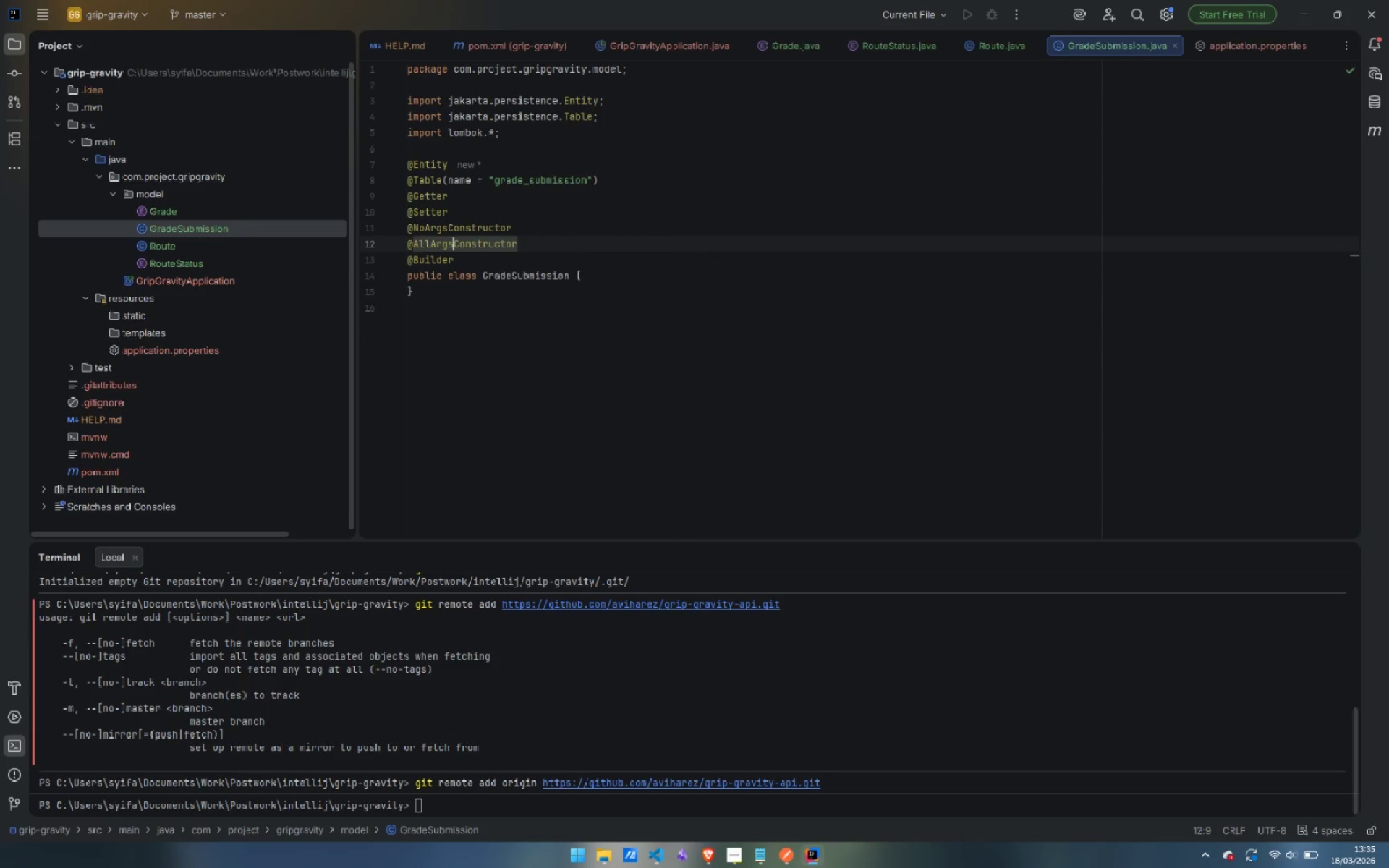 
key(ArrowUp)
 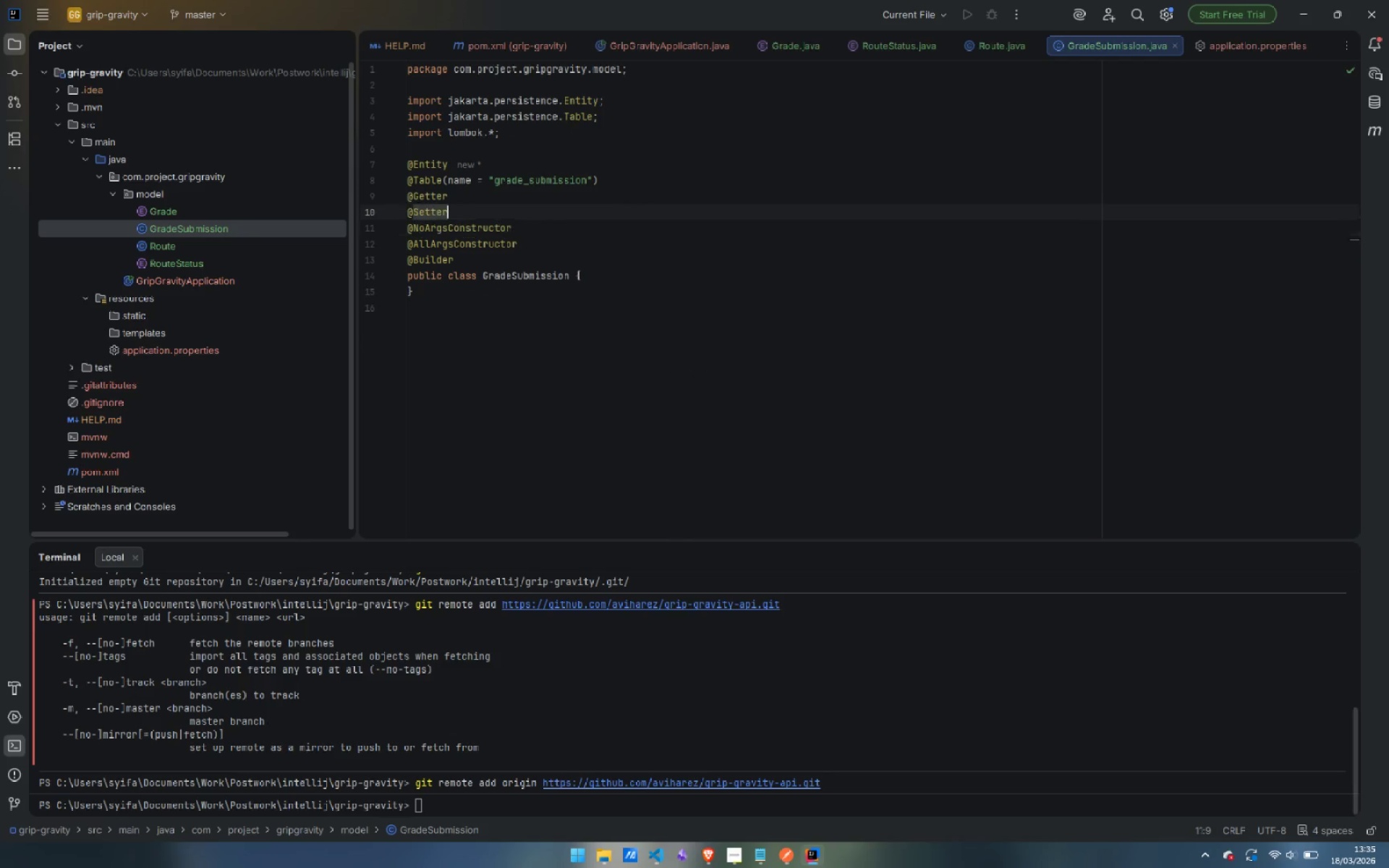 
key(ArrowUp)
 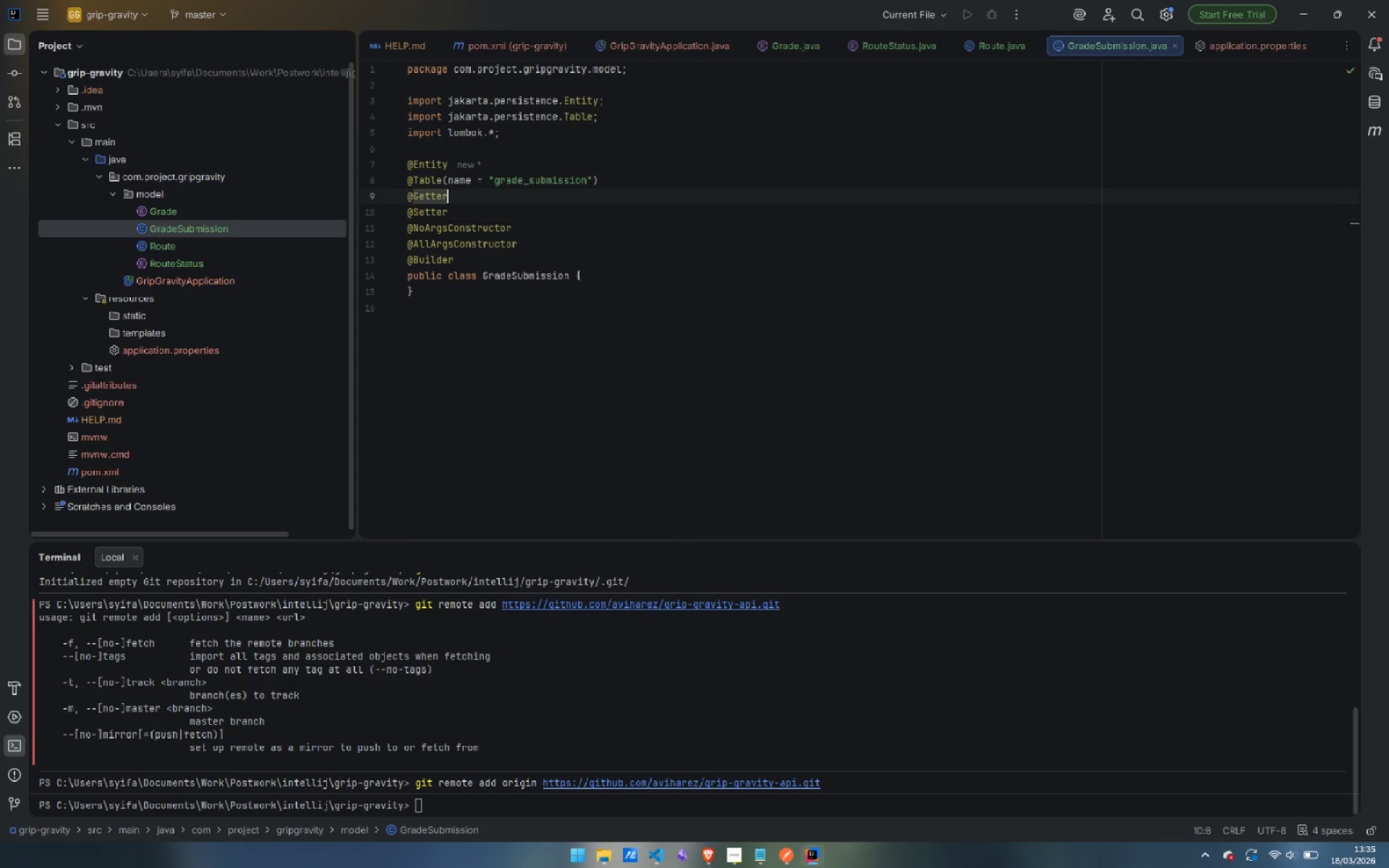 
key(ArrowUp)
 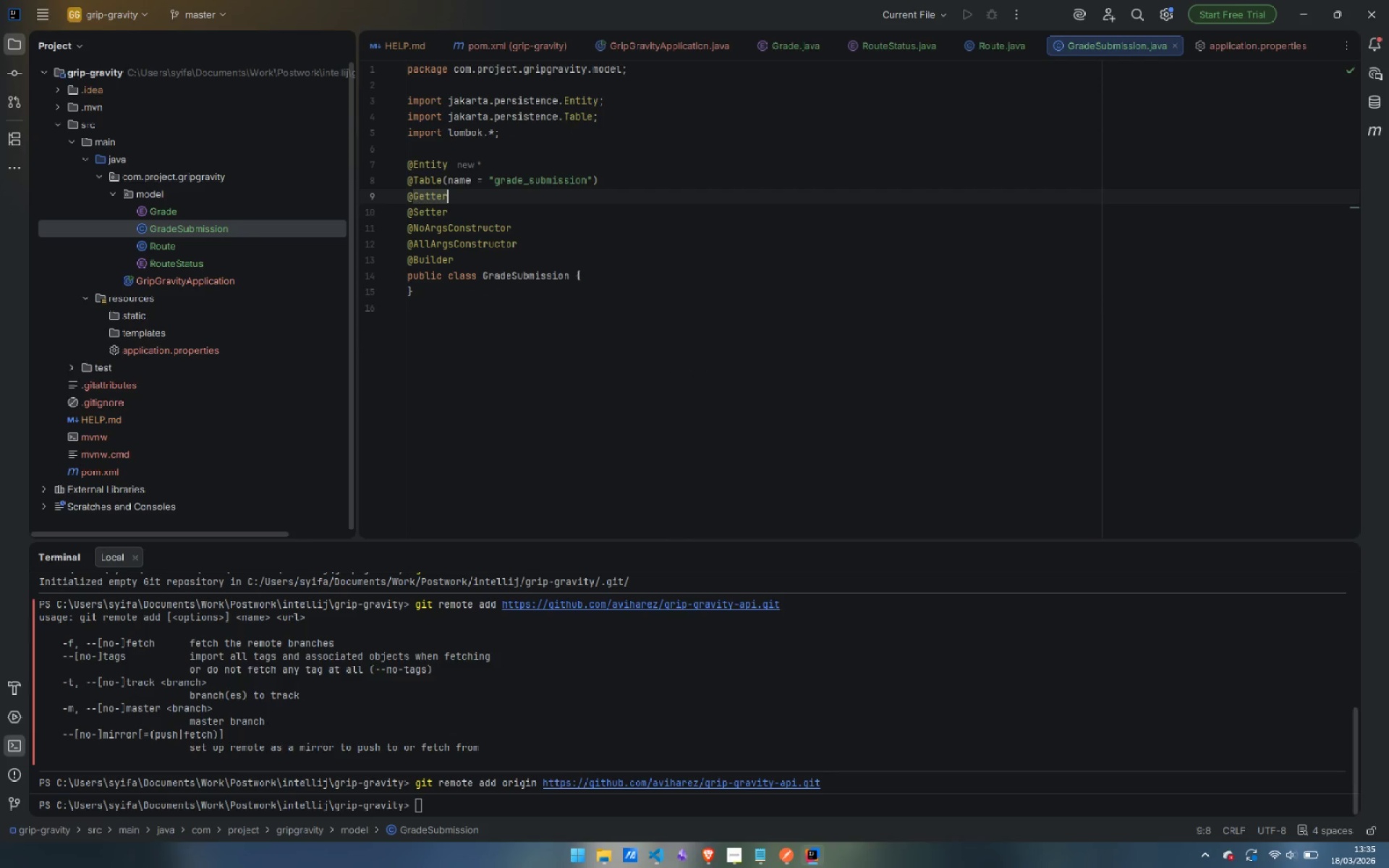 
key(ArrowUp)
 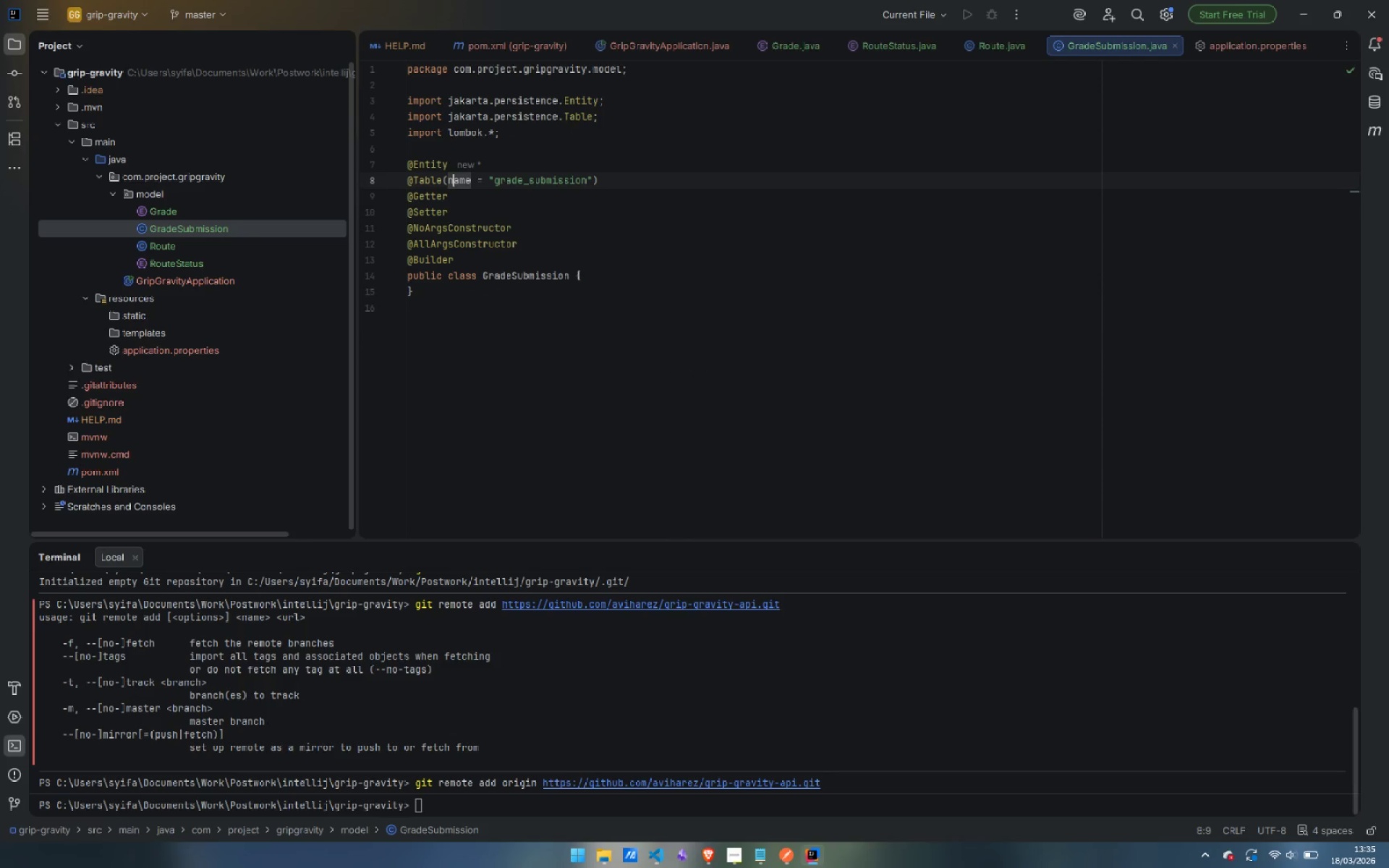 
key(ArrowUp)
 